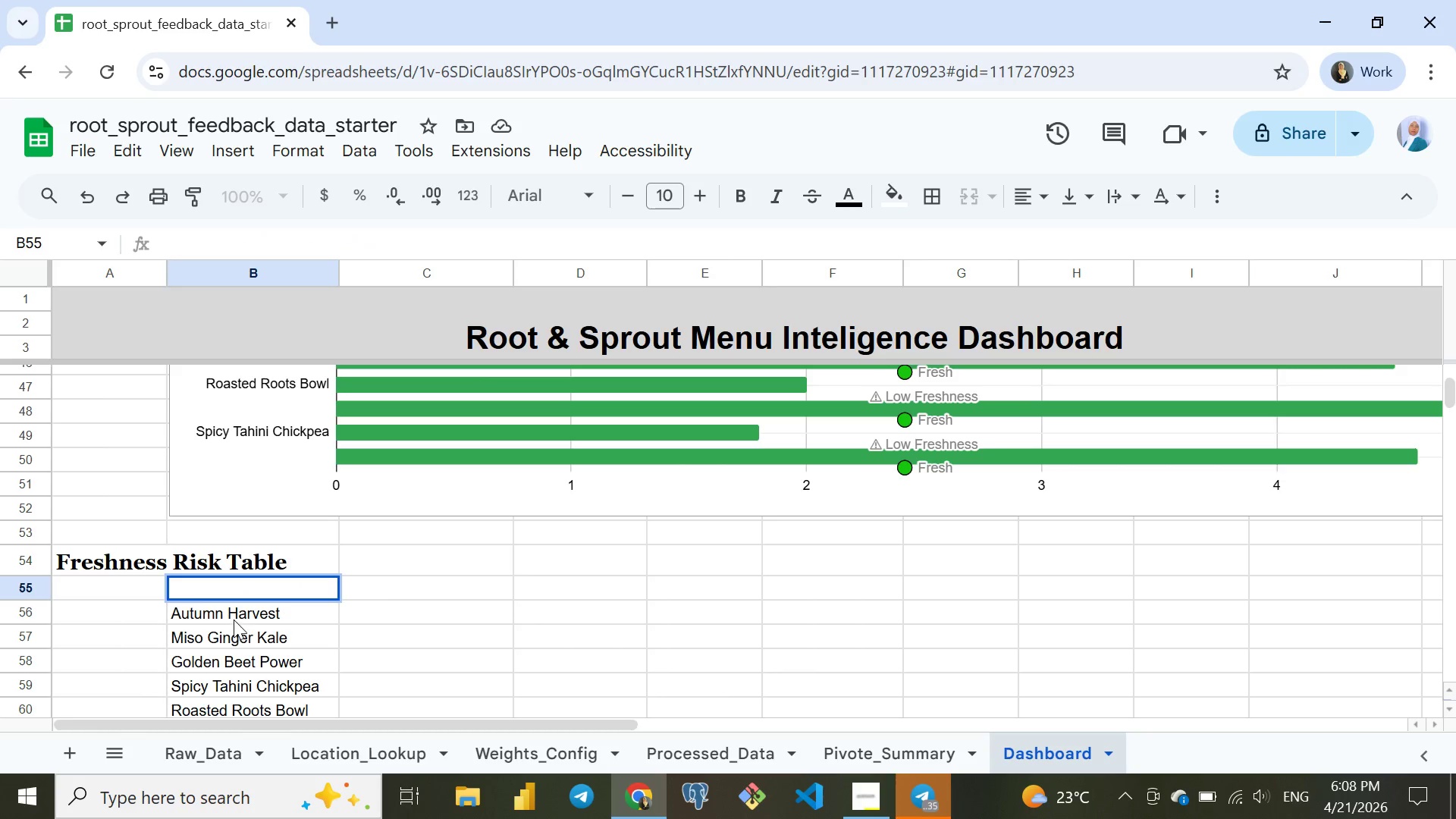 
left_click([231, 606])
 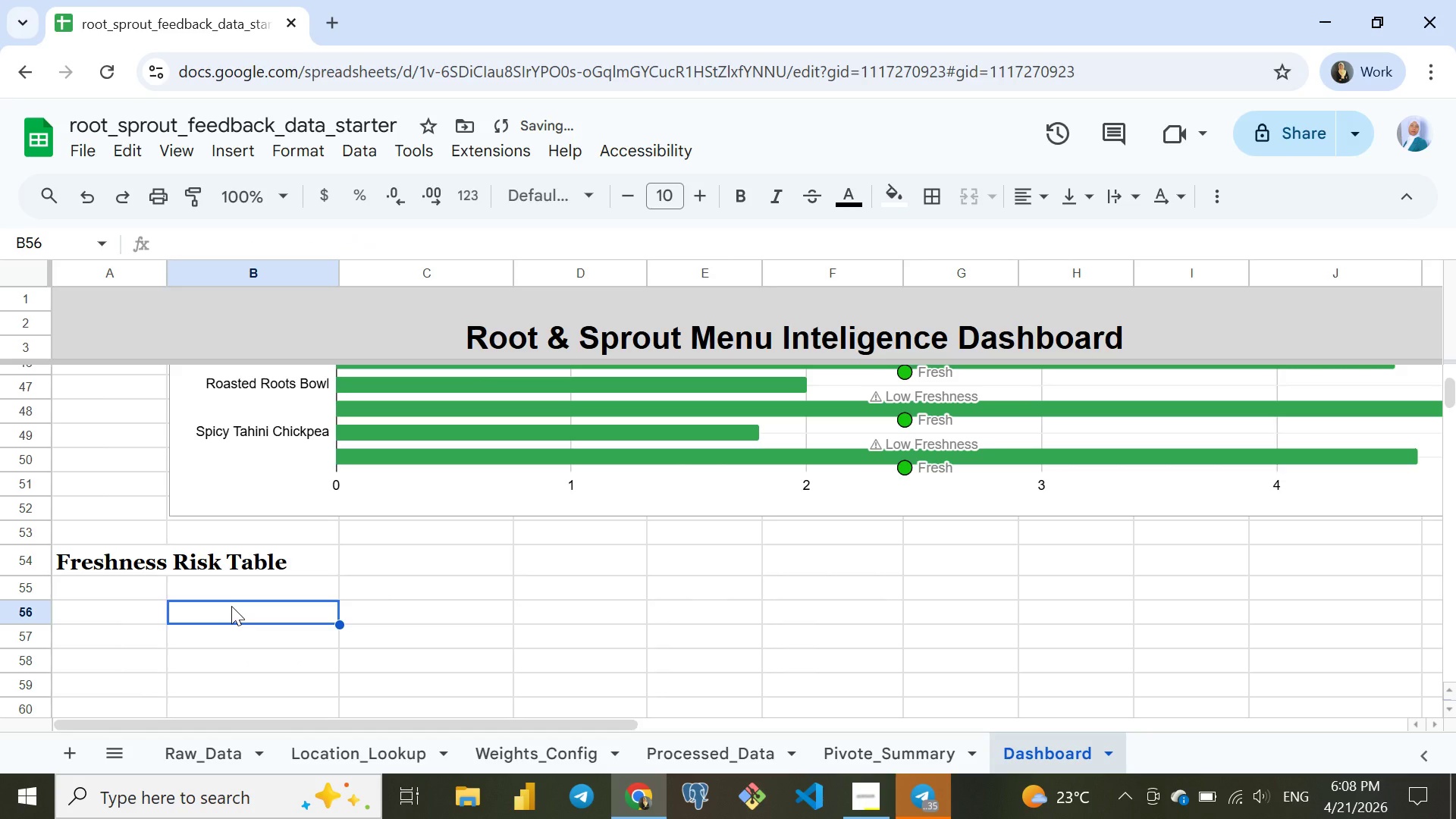 
key(Control+V)
 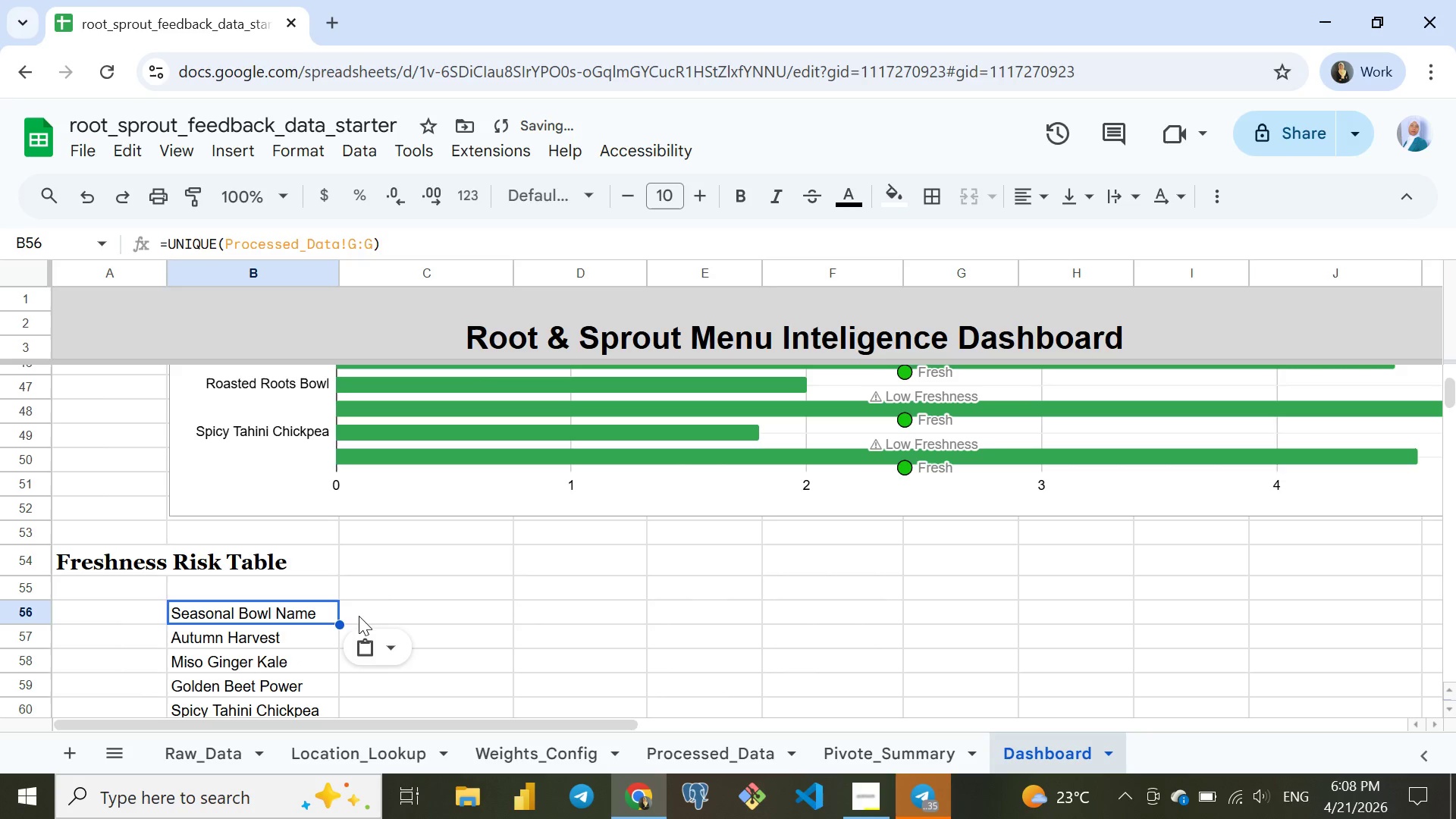 
left_click([359, 616])
 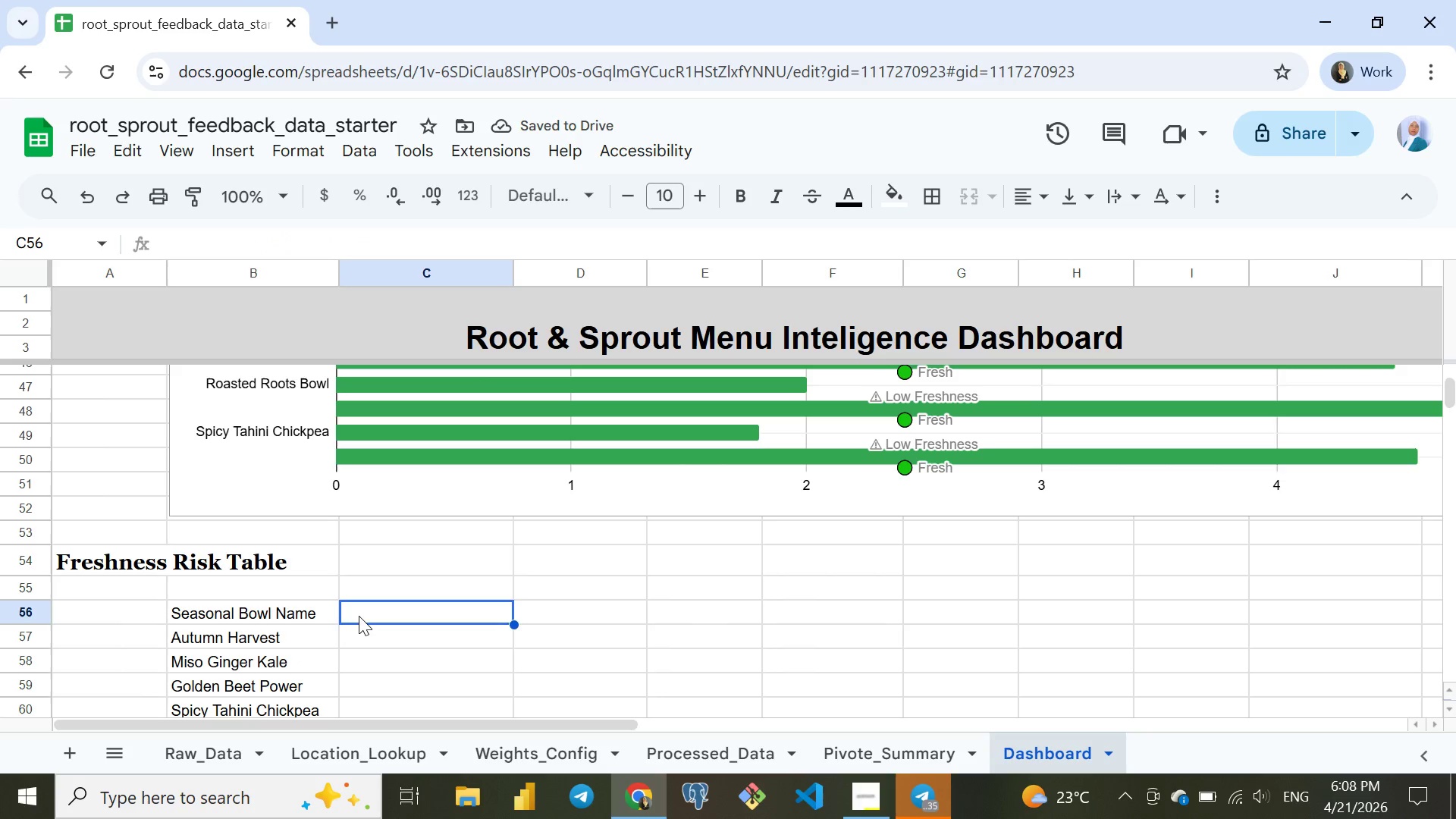 
left_click([300, 592])
 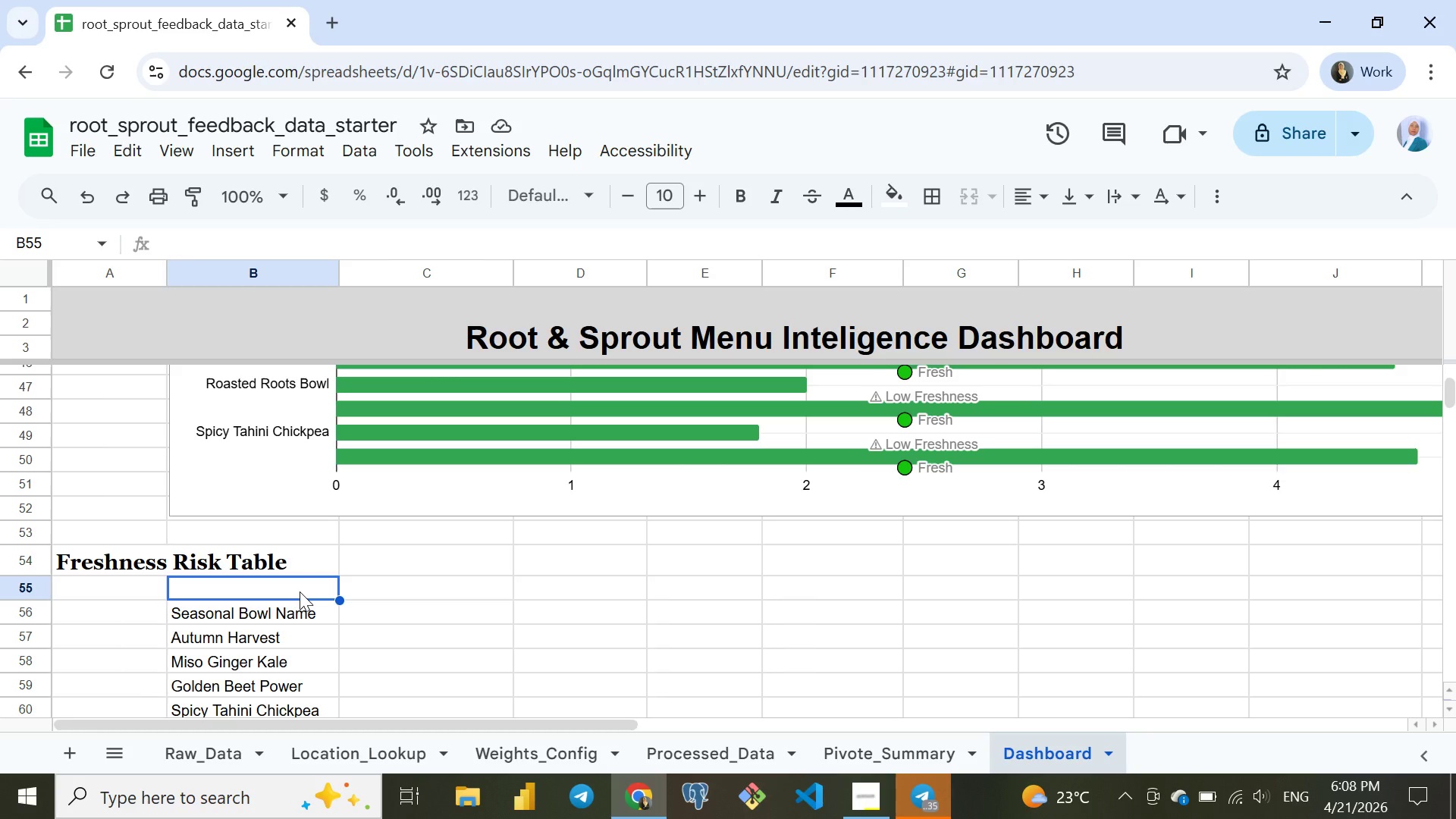 
type(Bowl )
 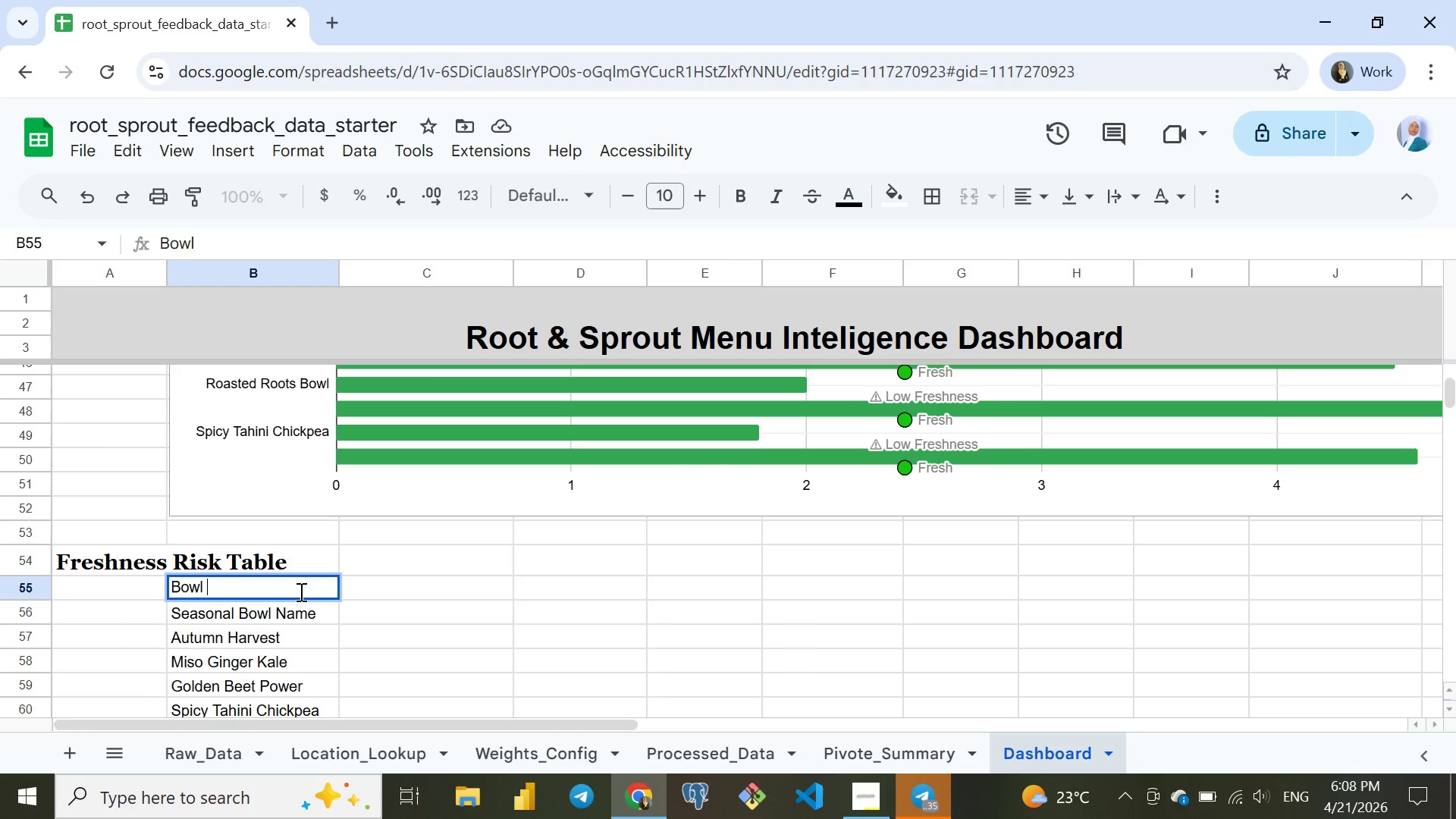 
type(NA)
key(Backspace)
type(ame)
 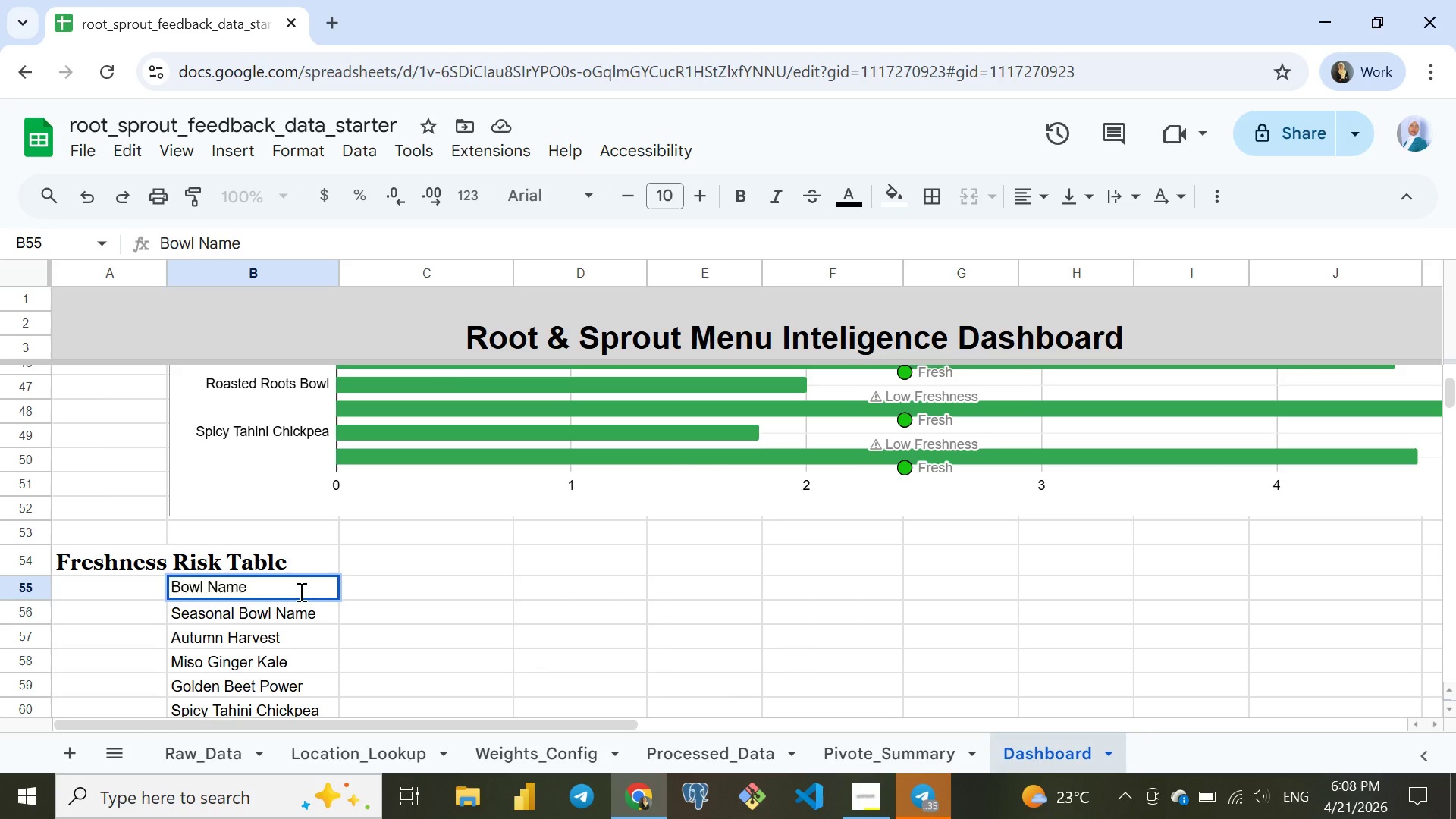 
key(Enter)
 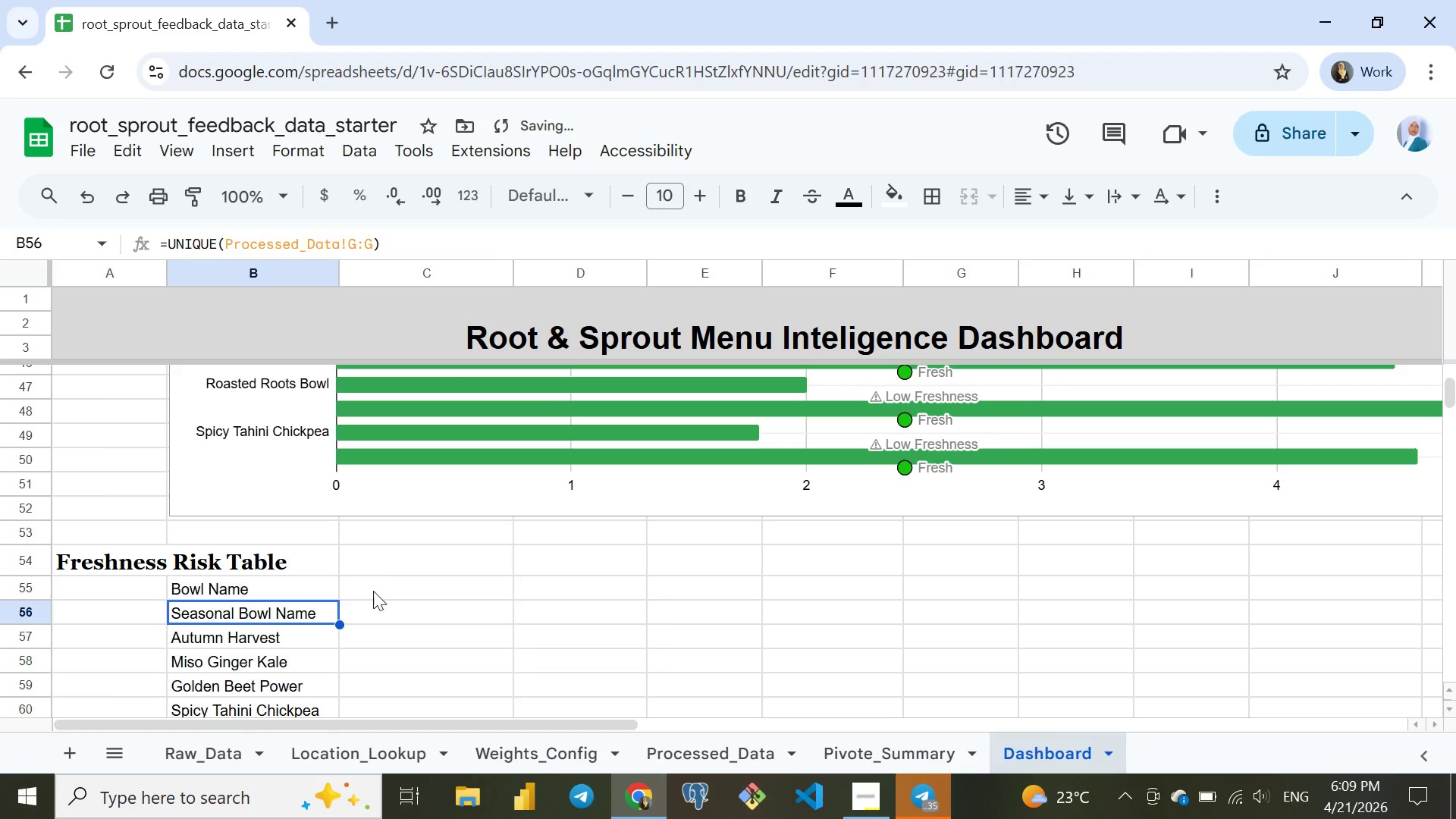 
left_click([373, 591])
 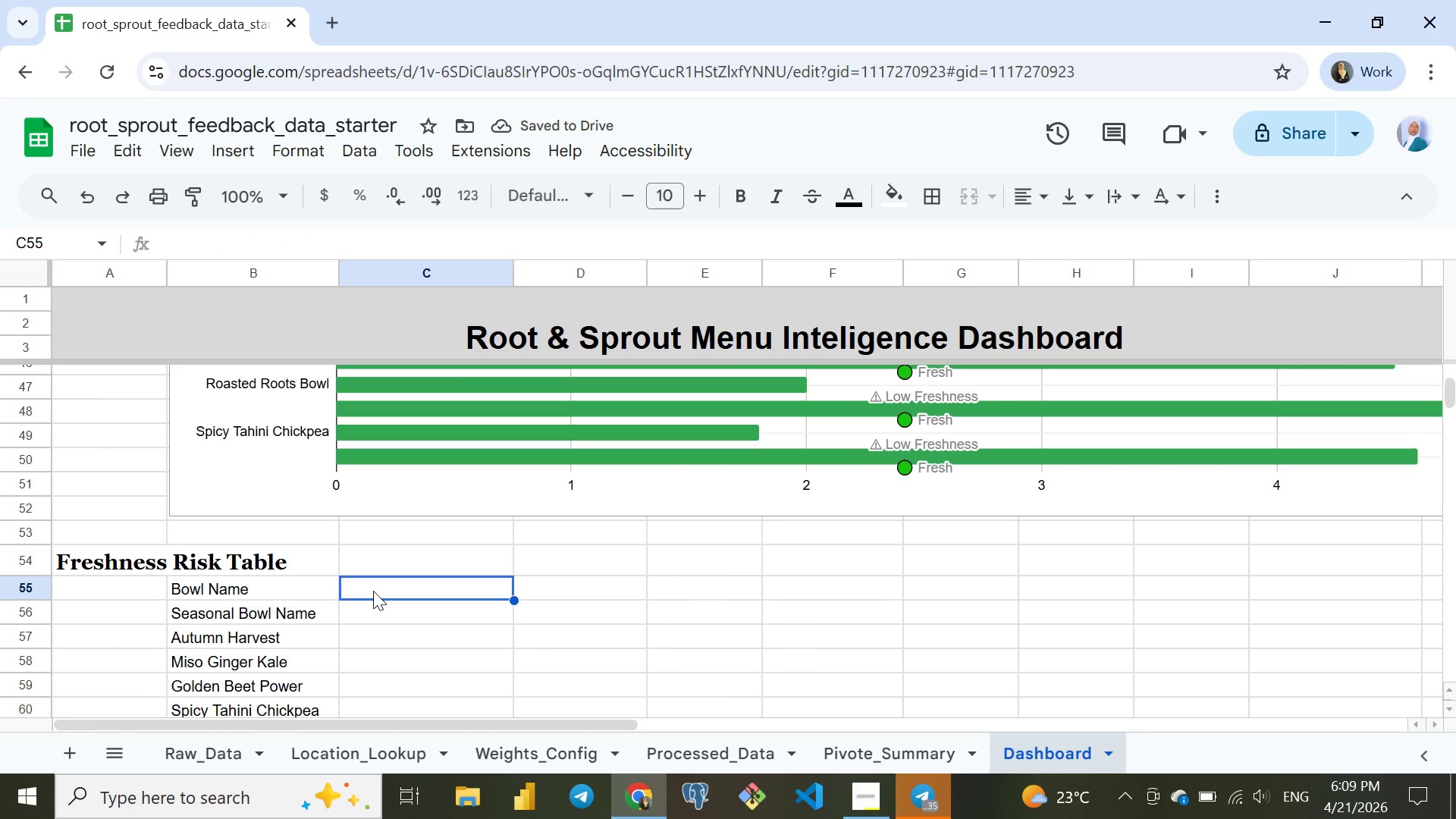 
type(Avg Freshness)
 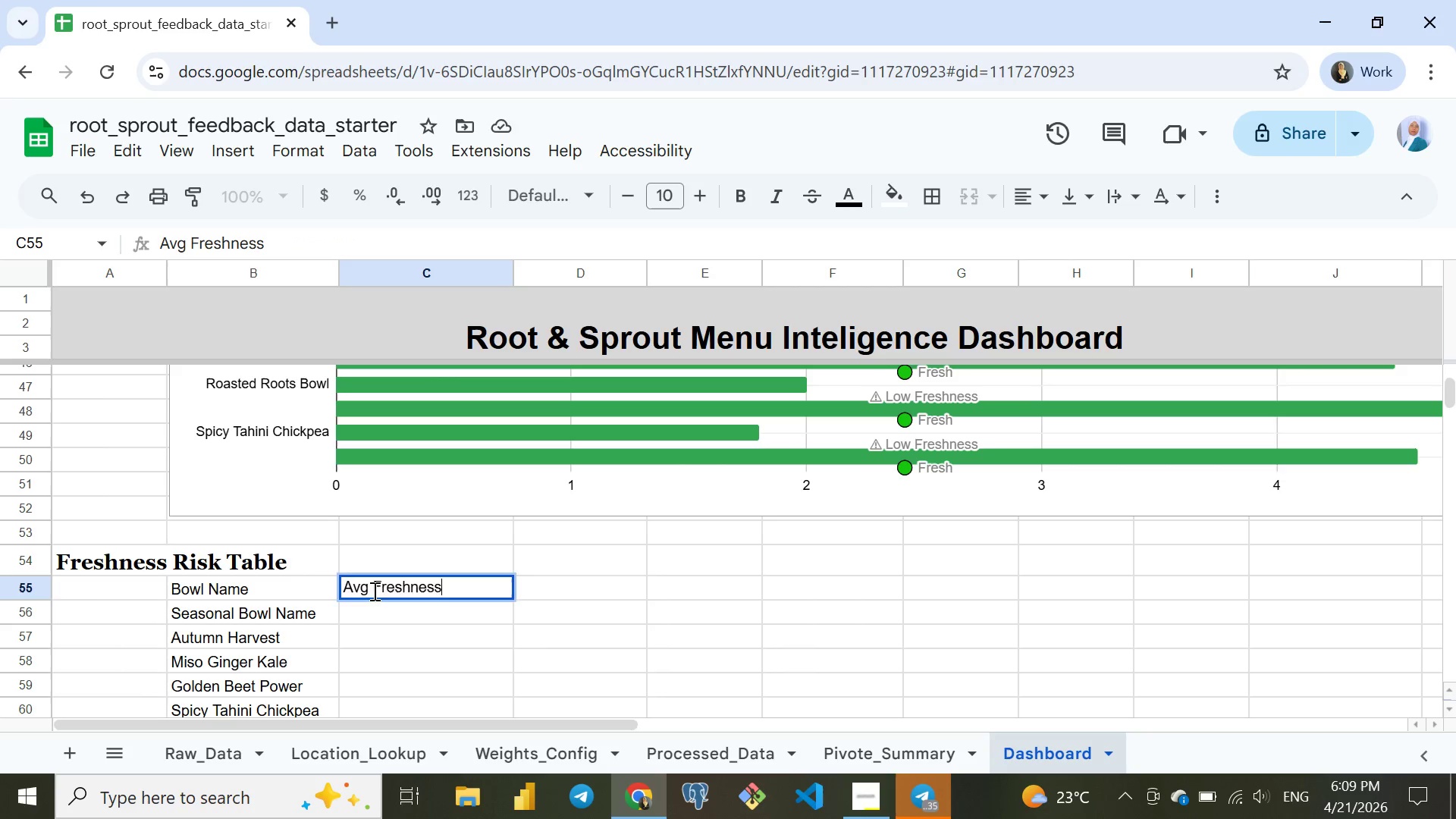 
key(Enter)
 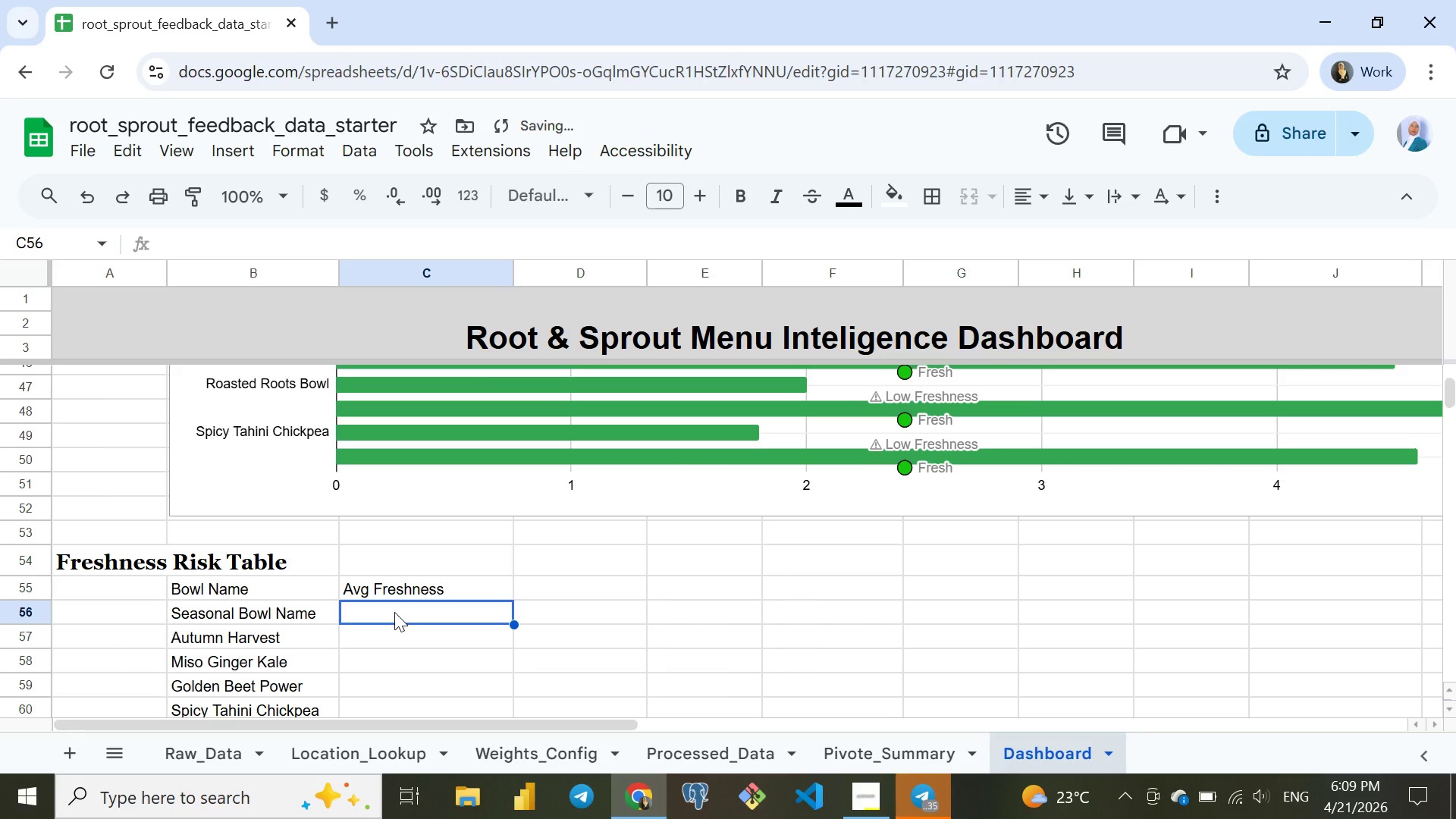 
key(Equal)
 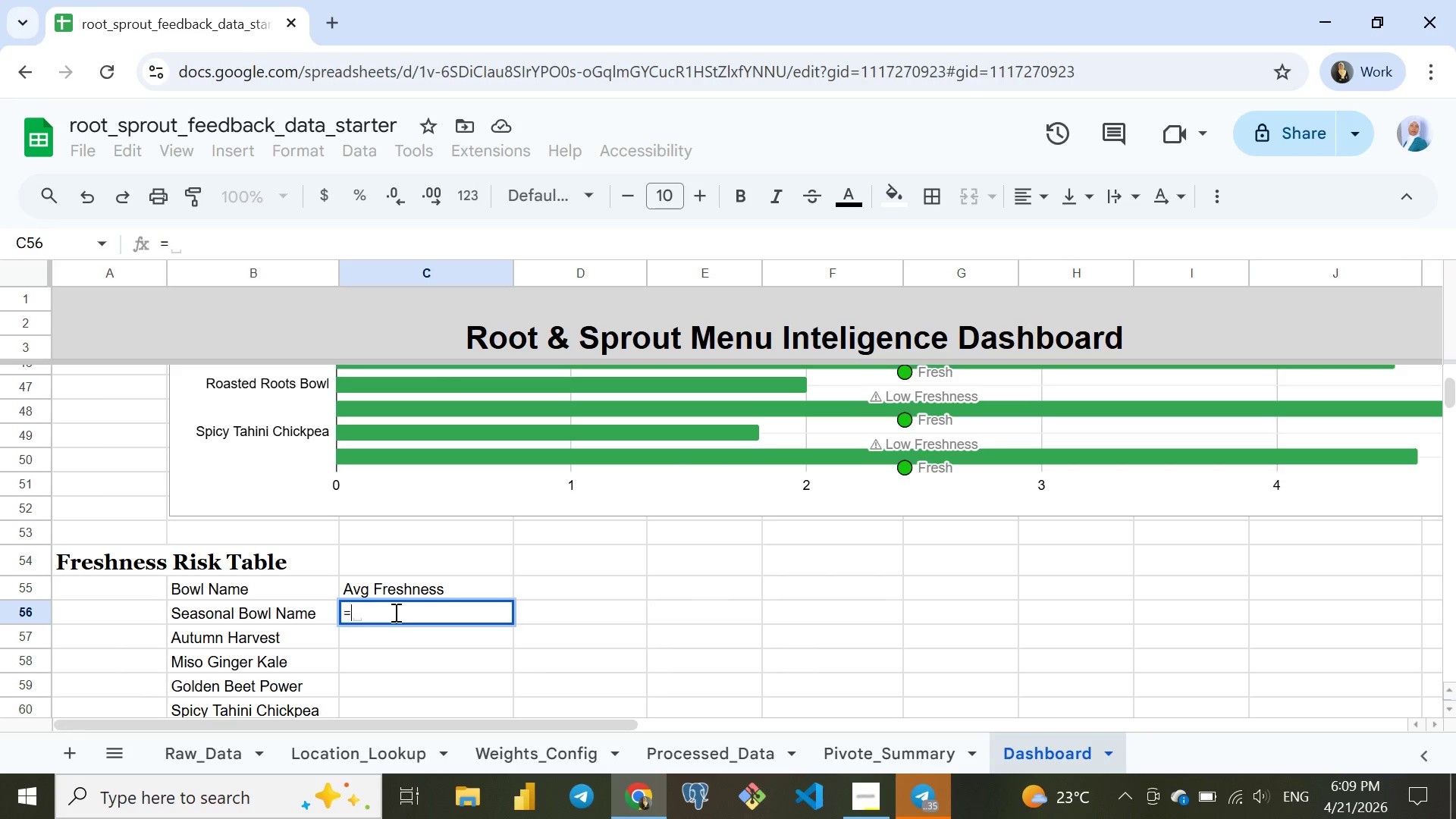 
type(xl)
 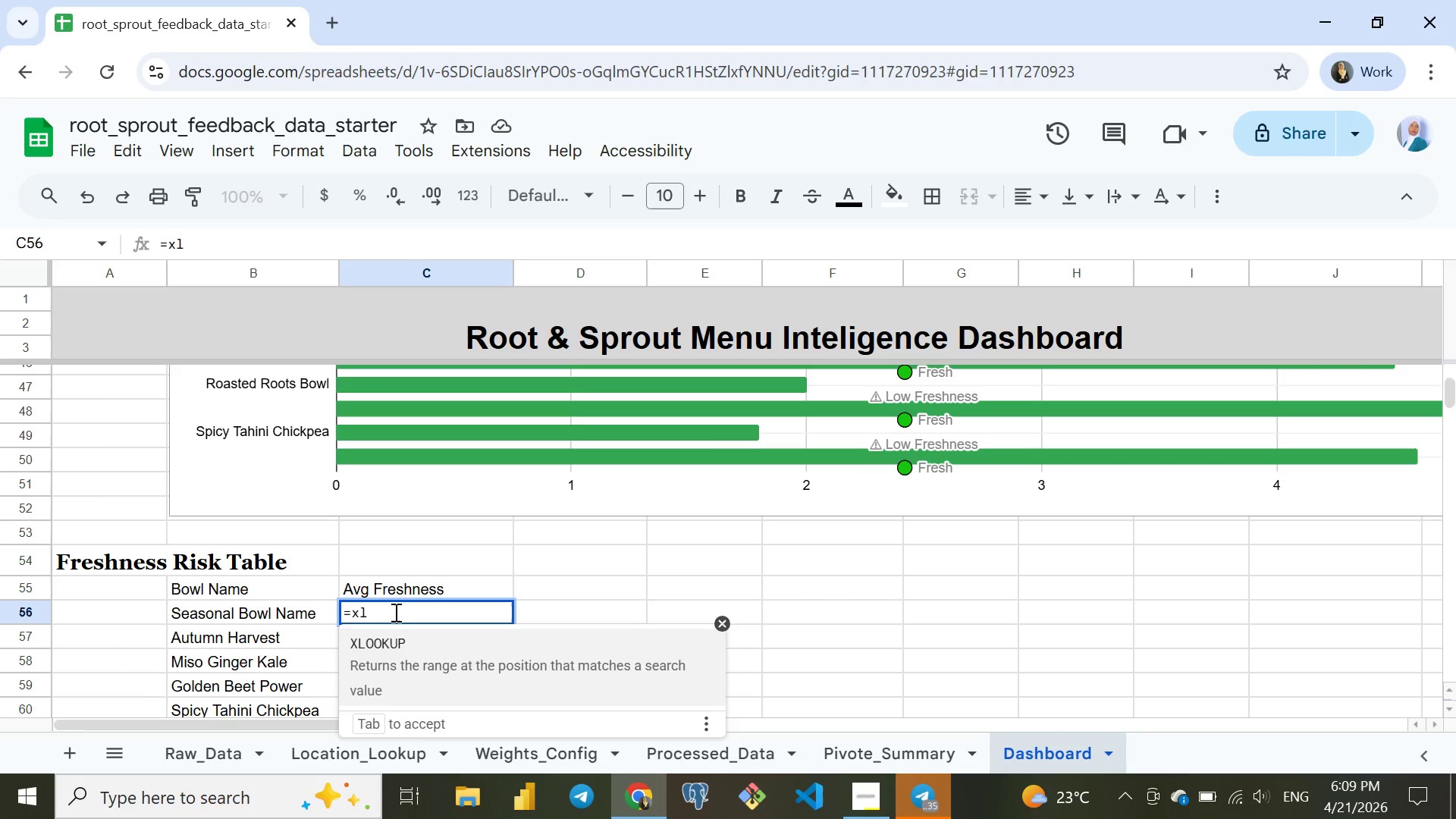 
key(Enter)
 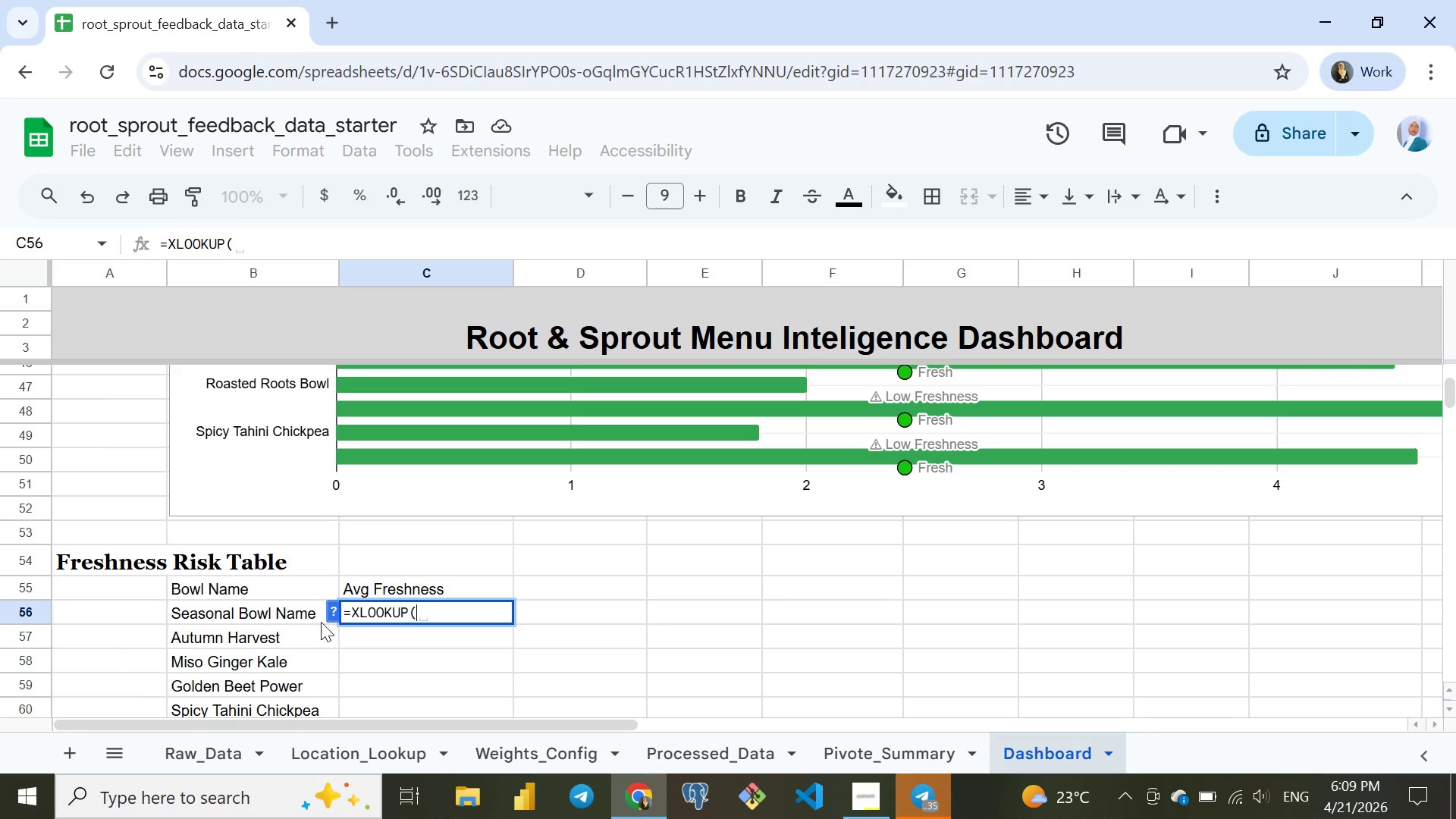 
left_click([303, 610])
 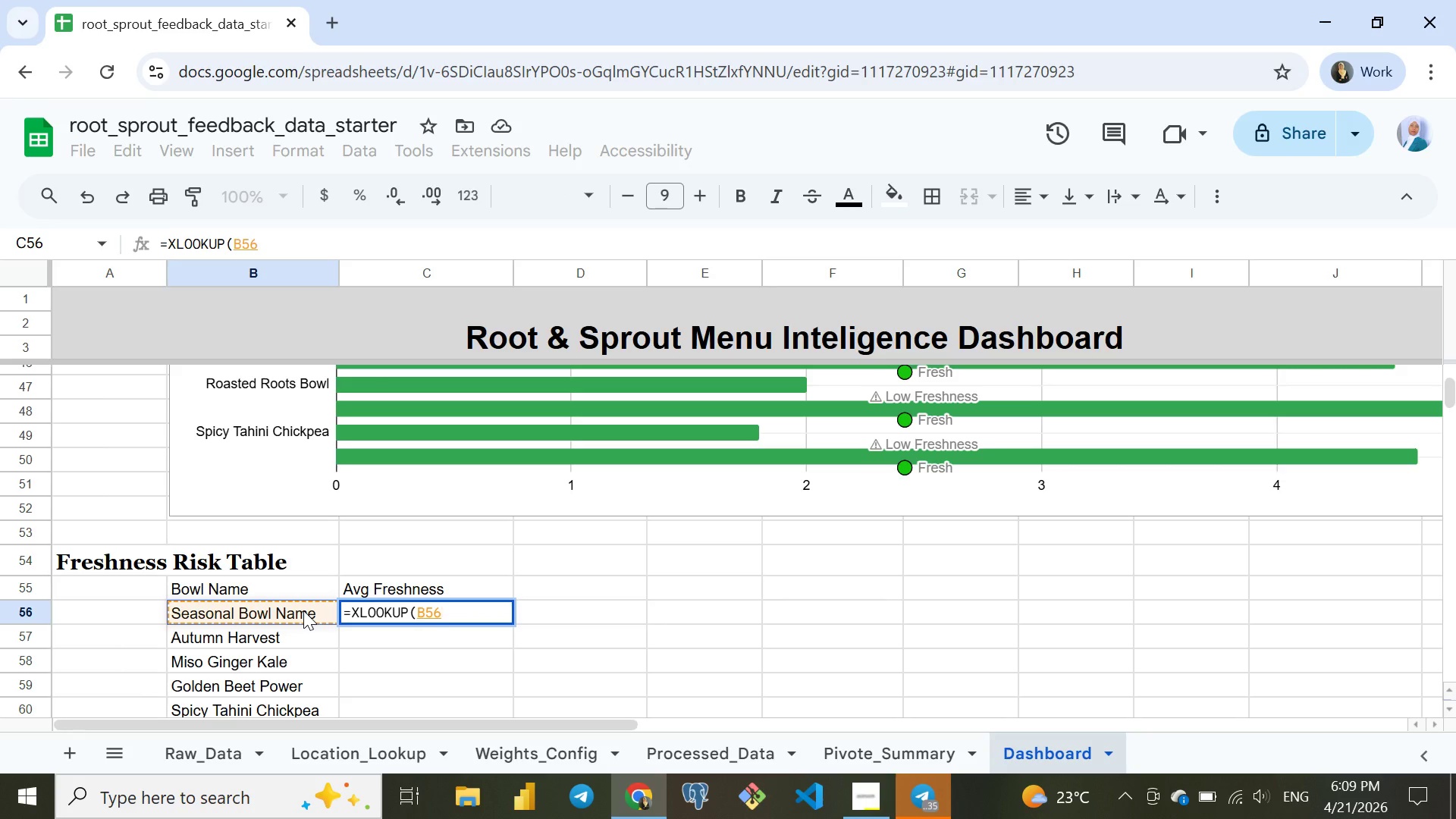 
key(Comma)
 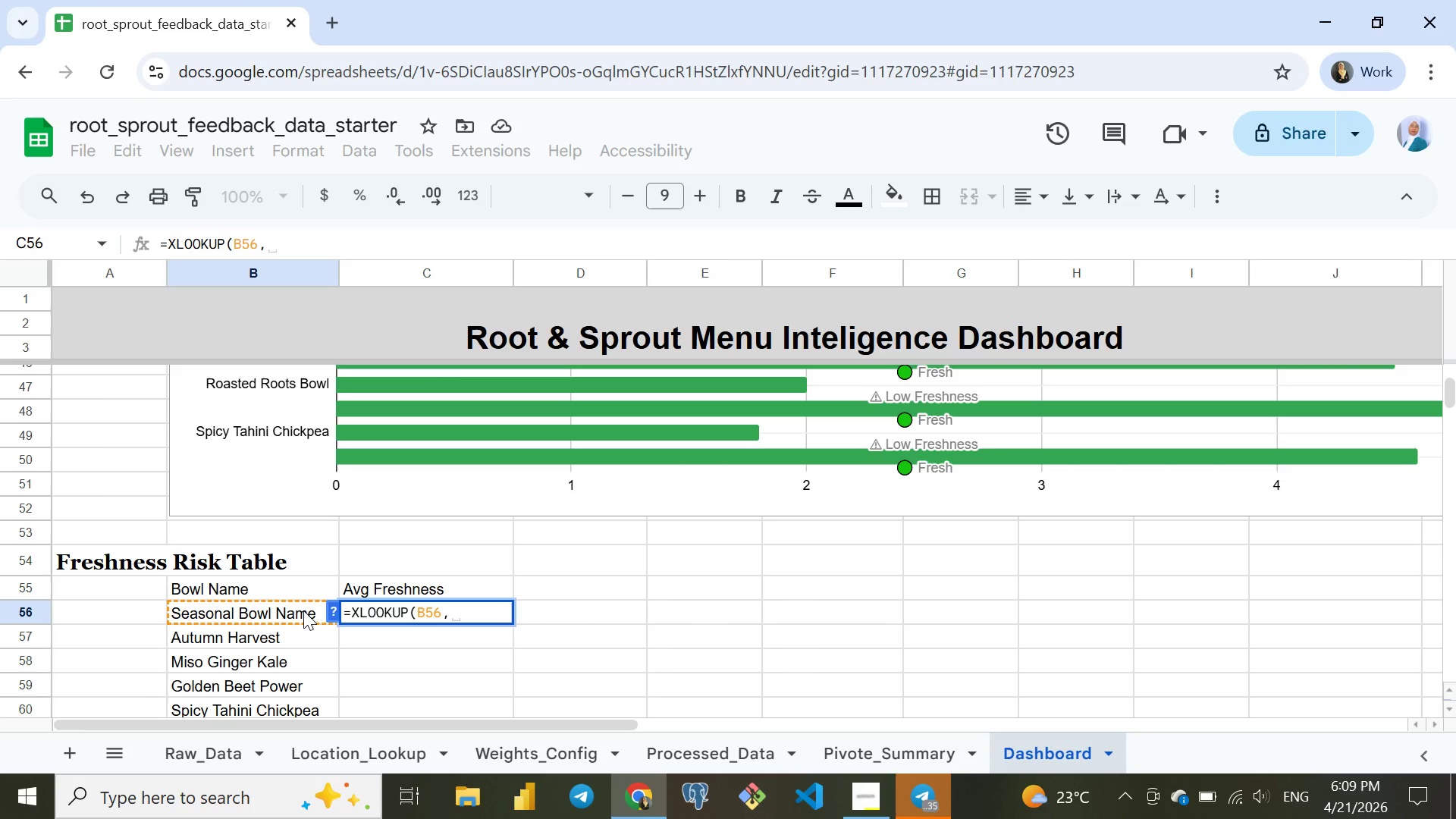 
wait(9.76)
 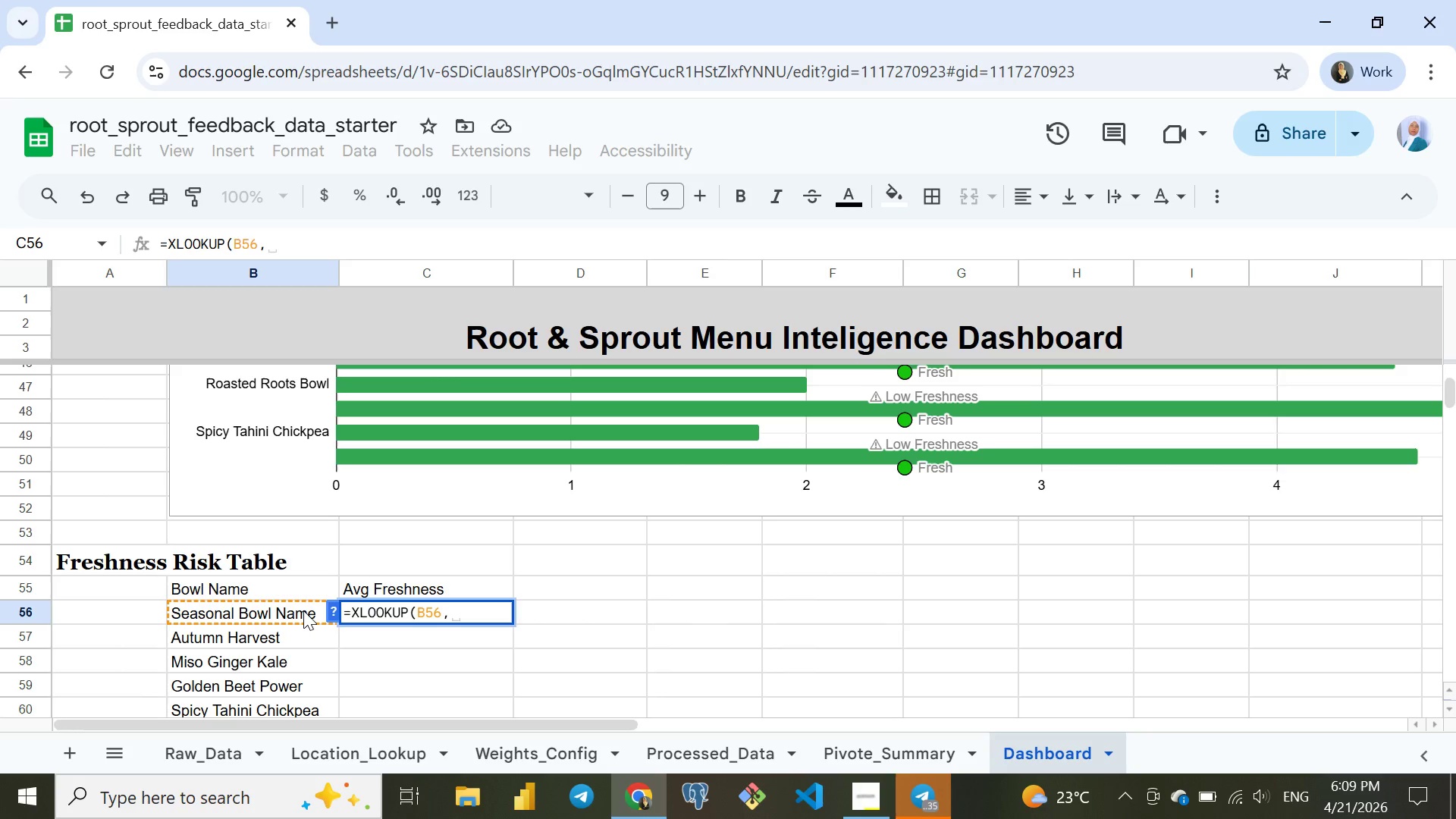 
hold_key(key=Backspace, duration=0.7)
 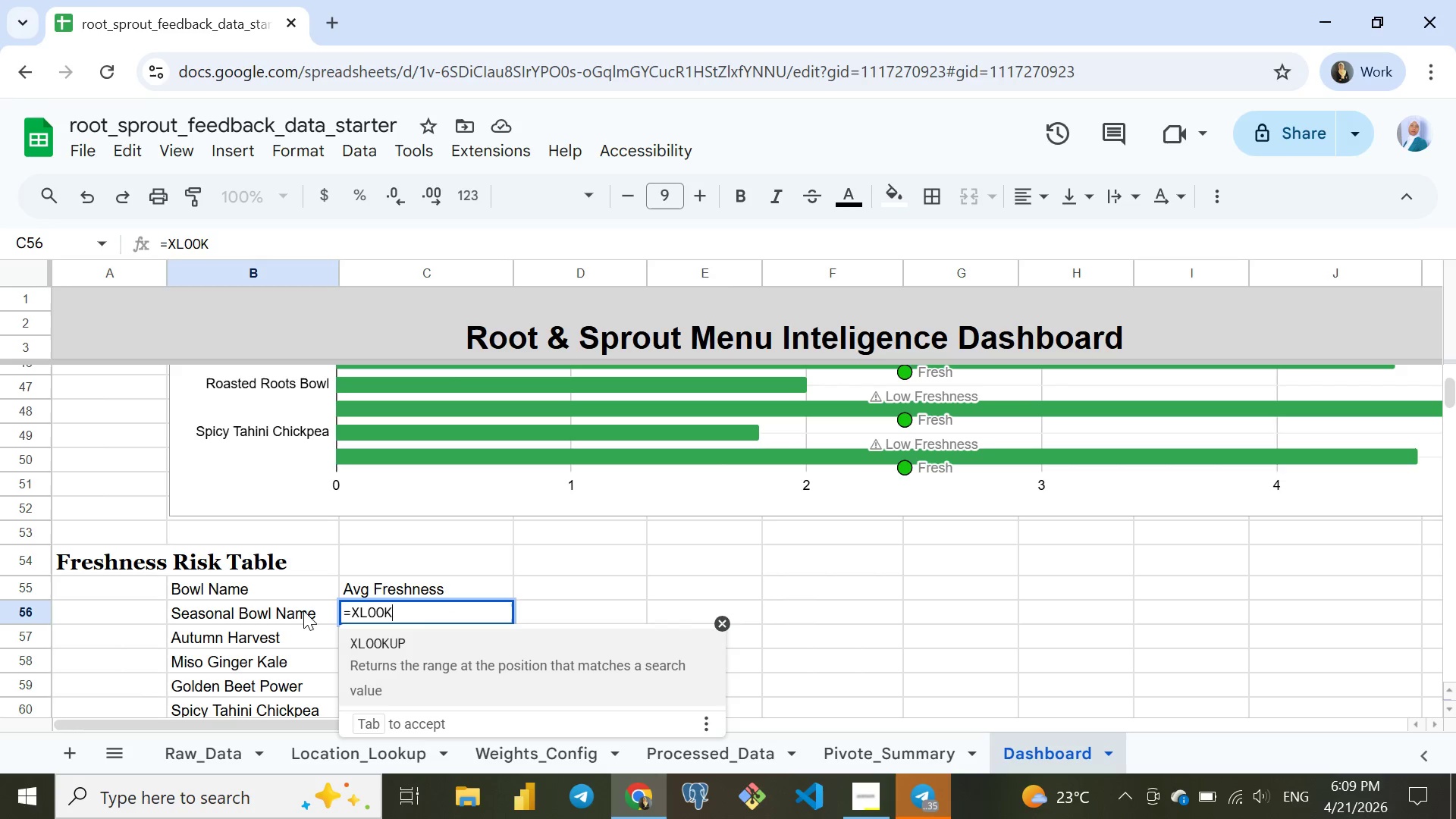 
key(Backspace)
key(Backspace)
key(Backspace)
key(Backspace)
key(Backspace)
type(aver)
 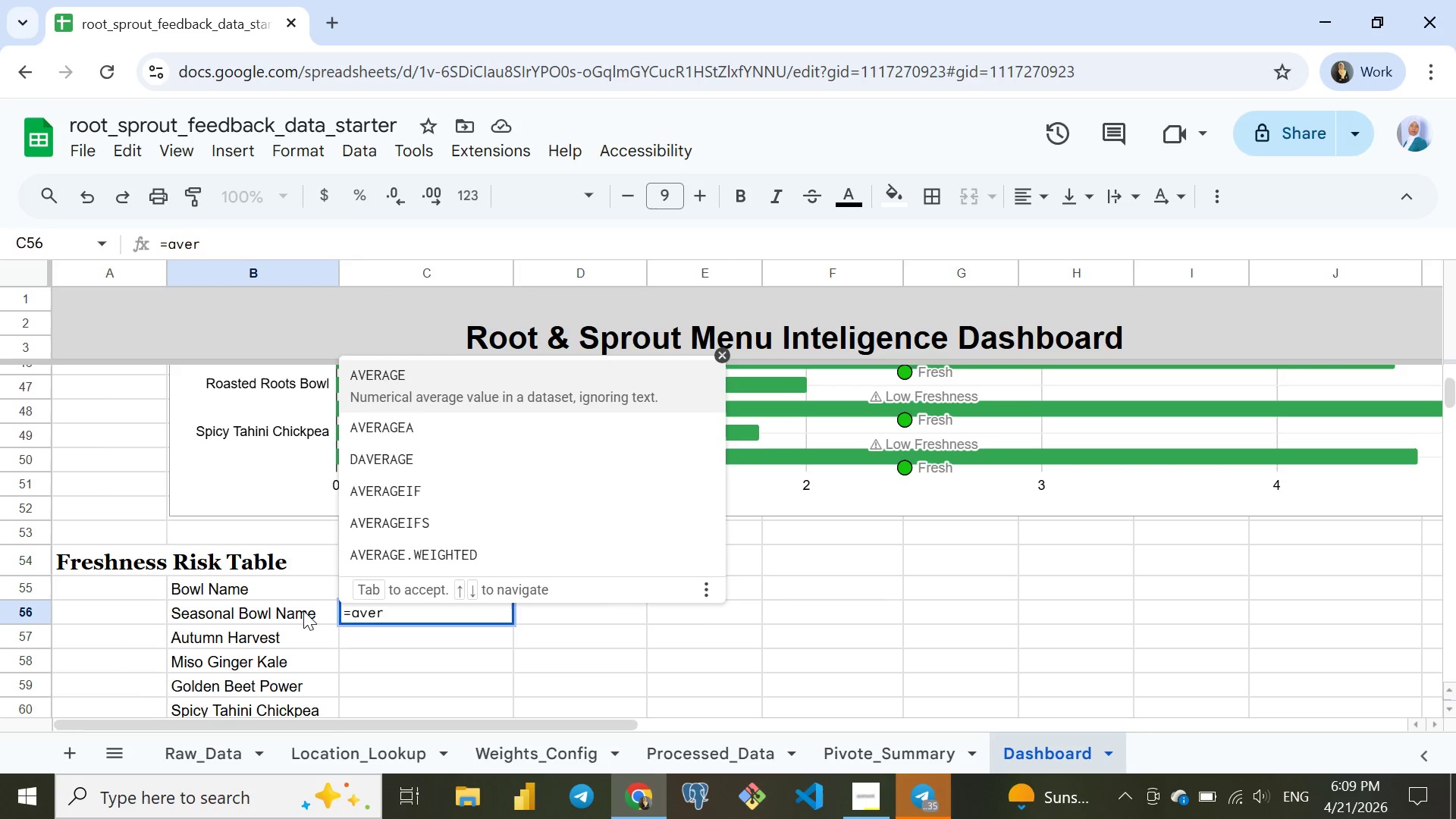 
key(Enter)
 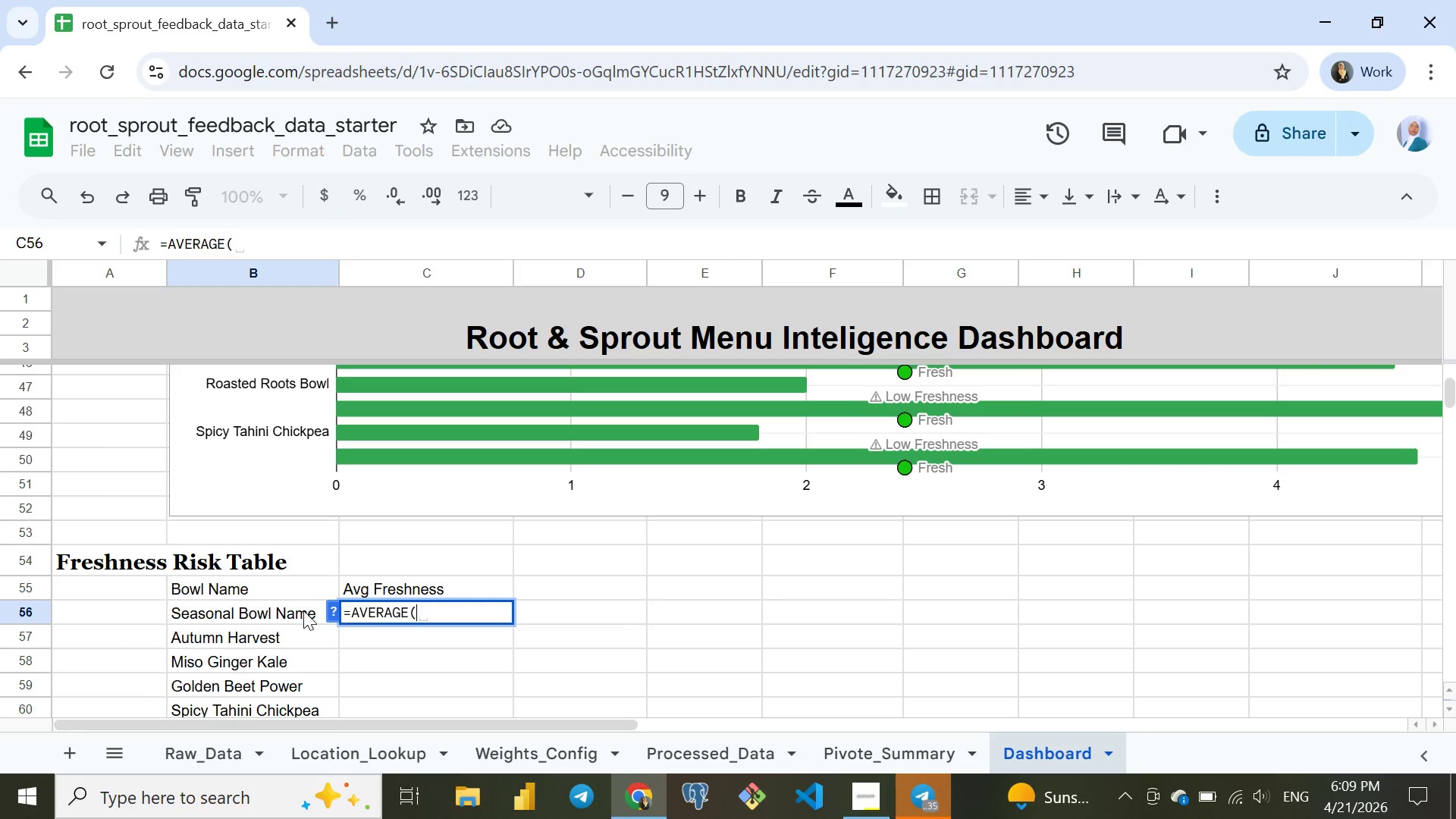 
left_click([334, 607])
 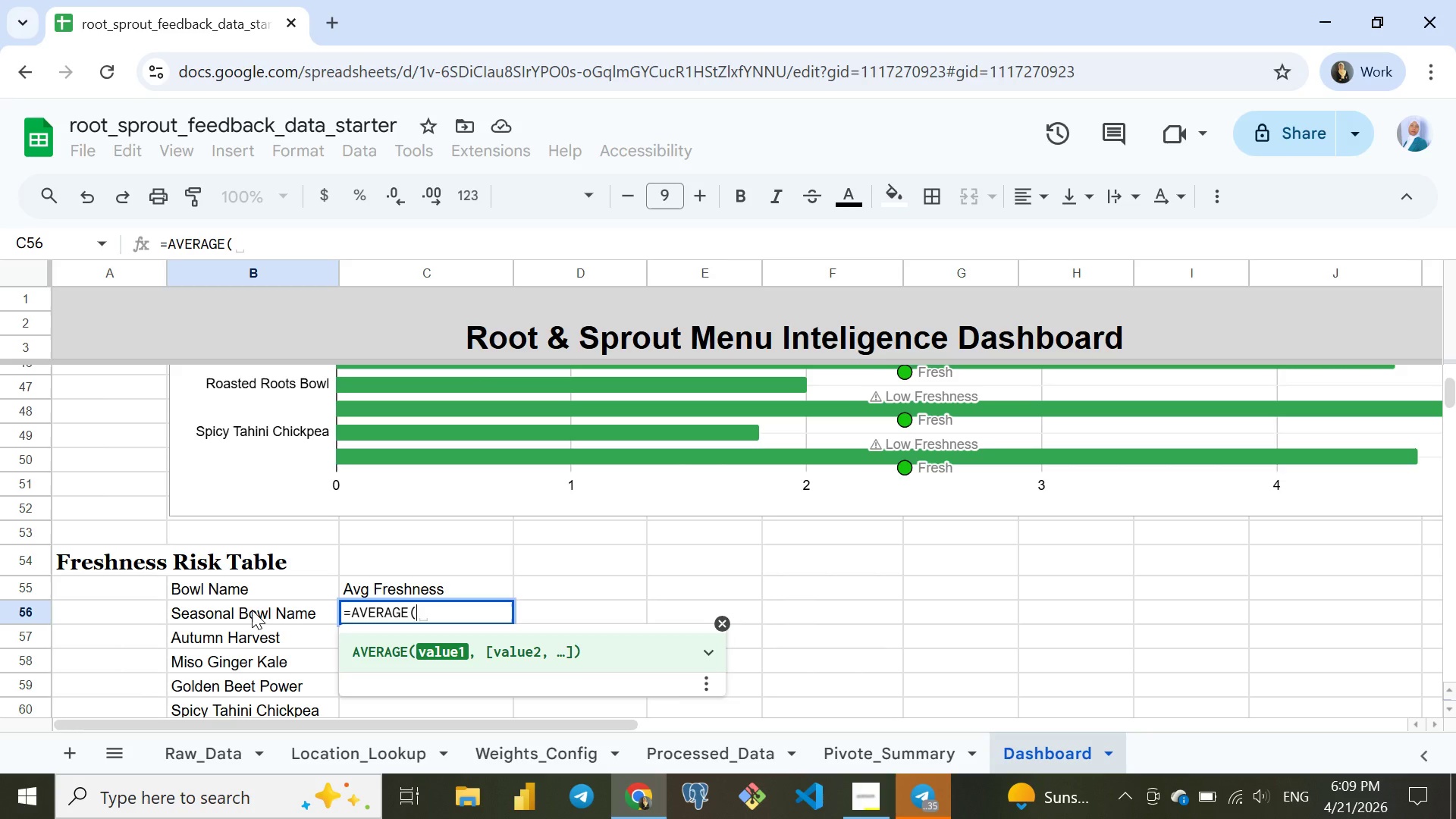 
wait(8.53)
 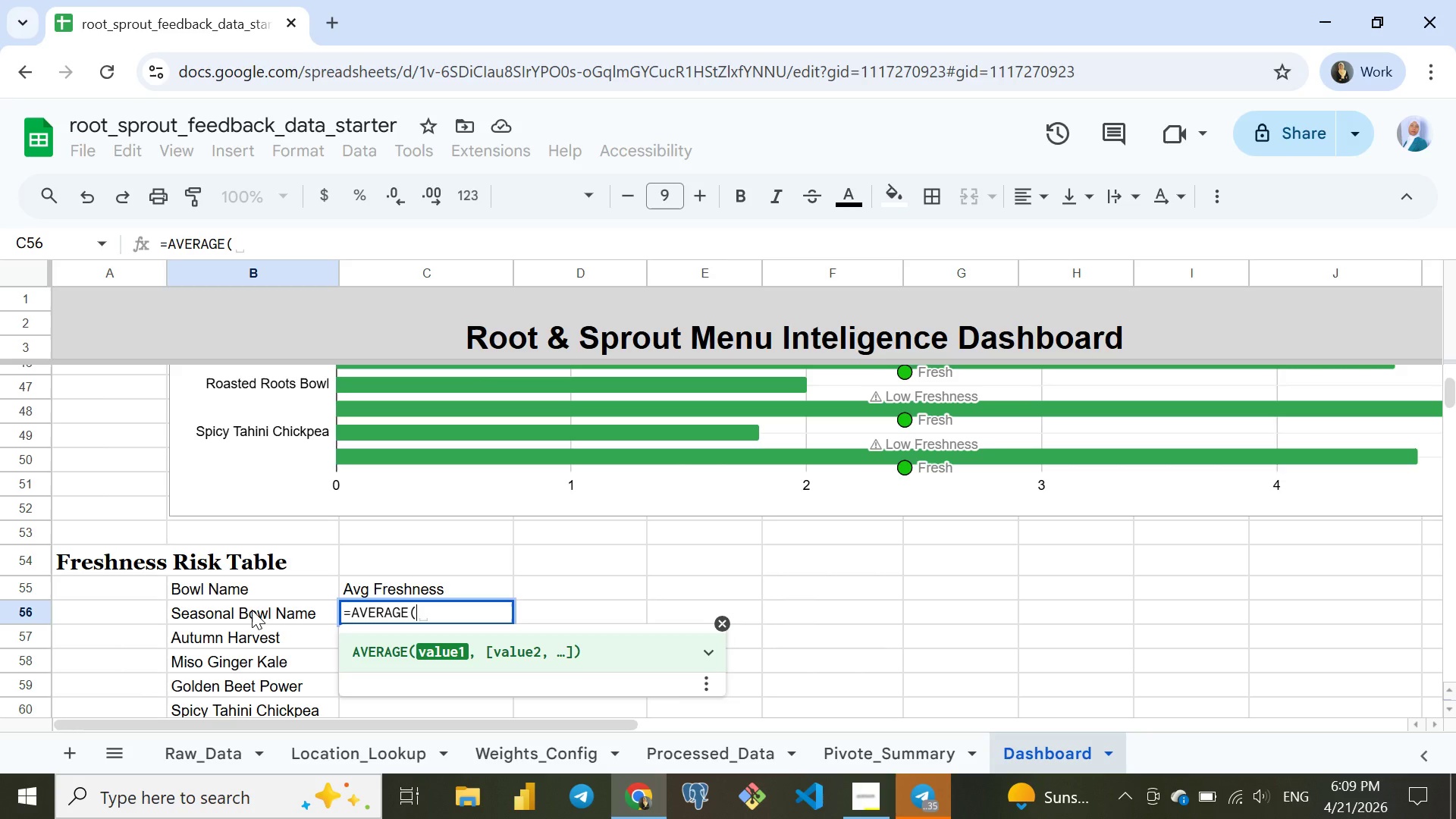 
type(if)
 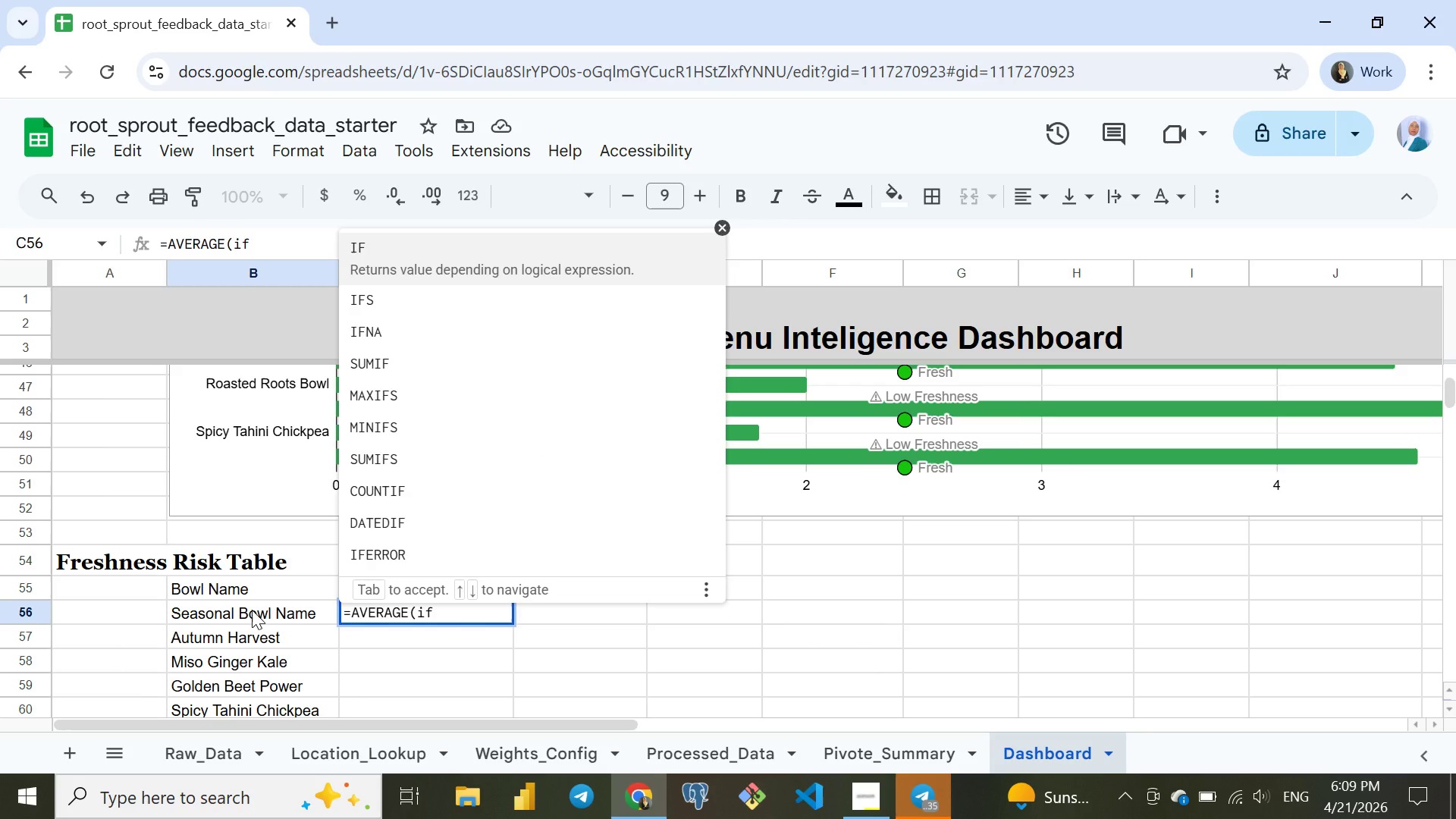 
key(Enter)
 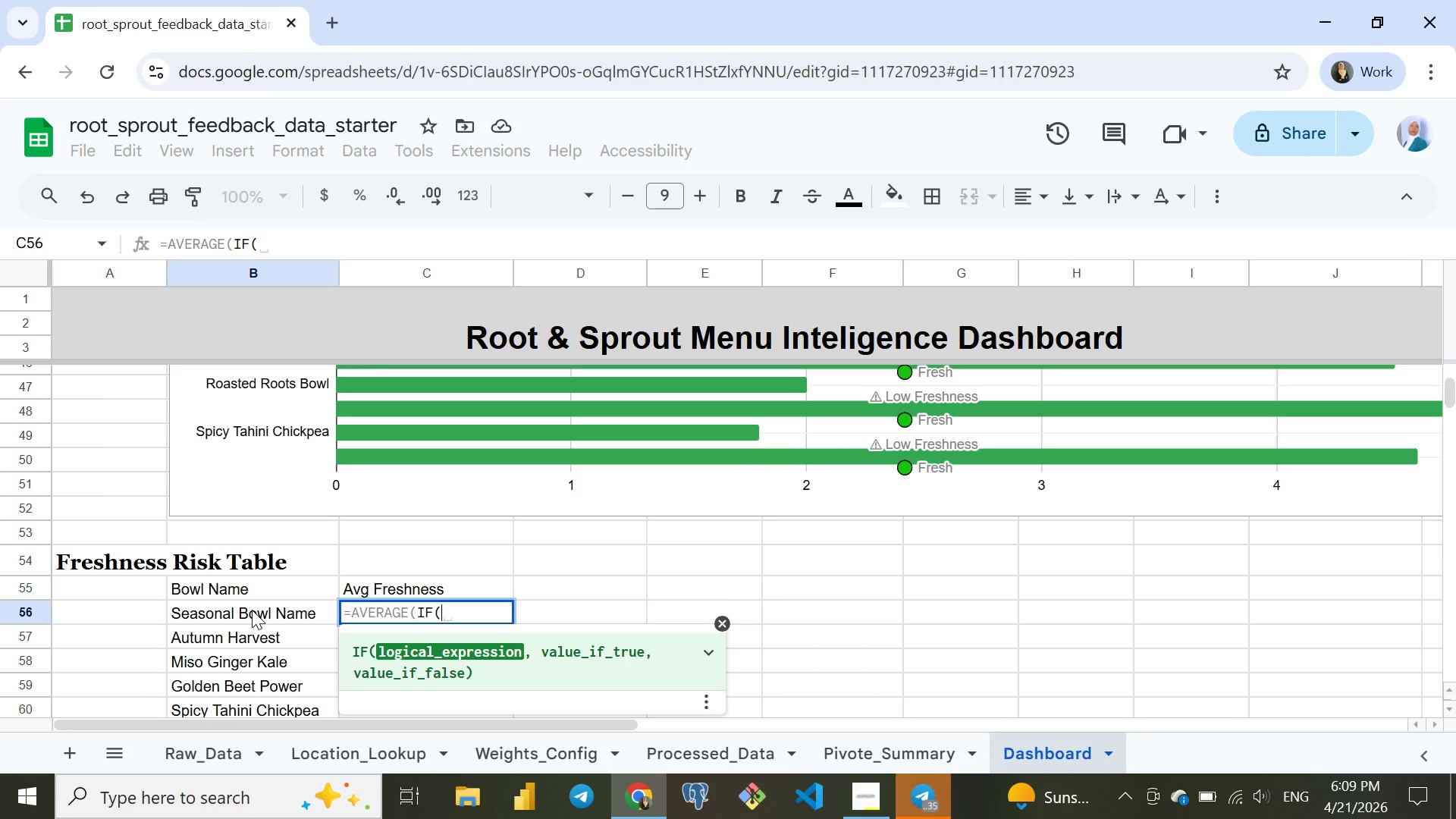 
left_click([252, 610])
 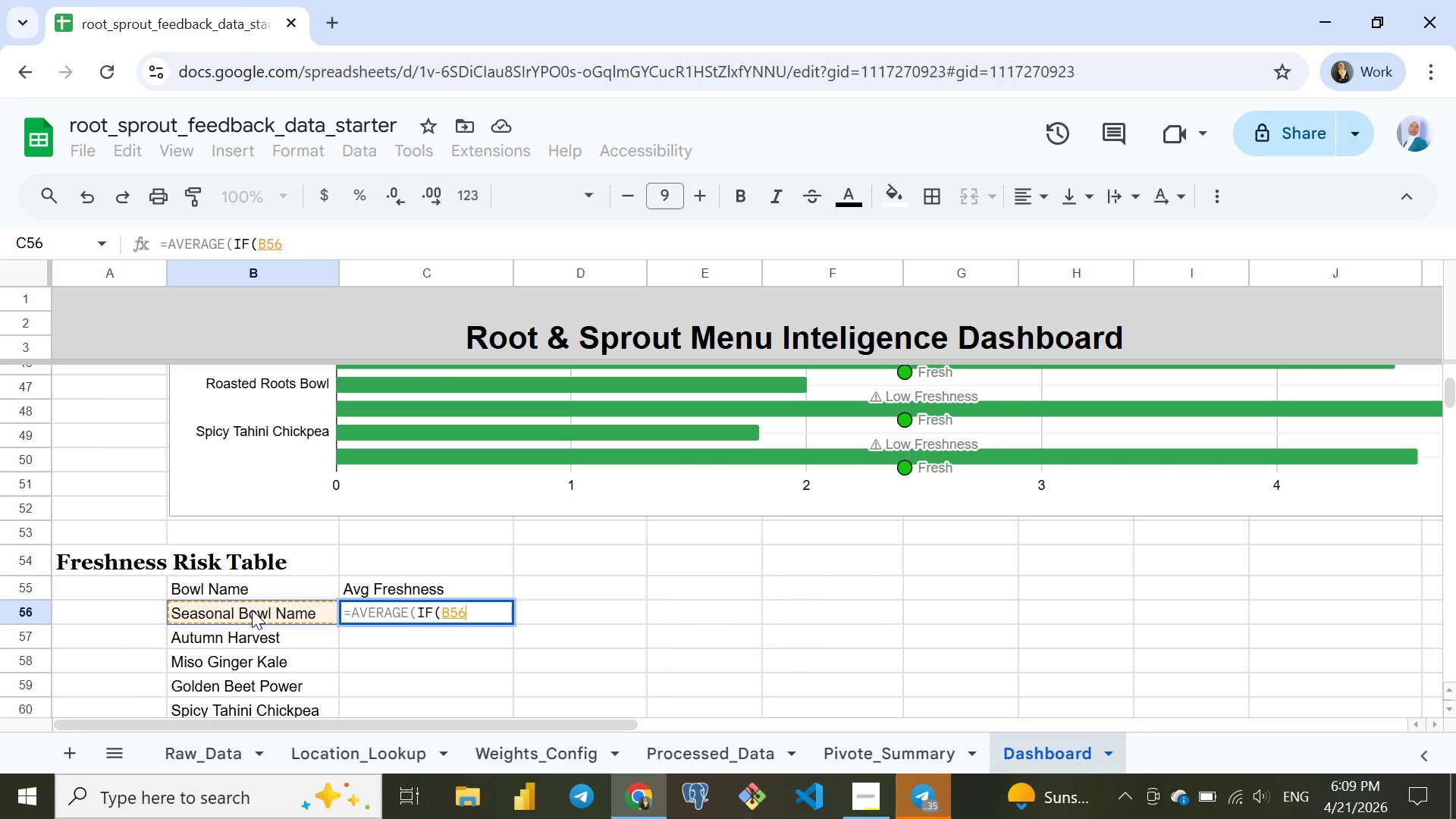 
wait(5.02)
 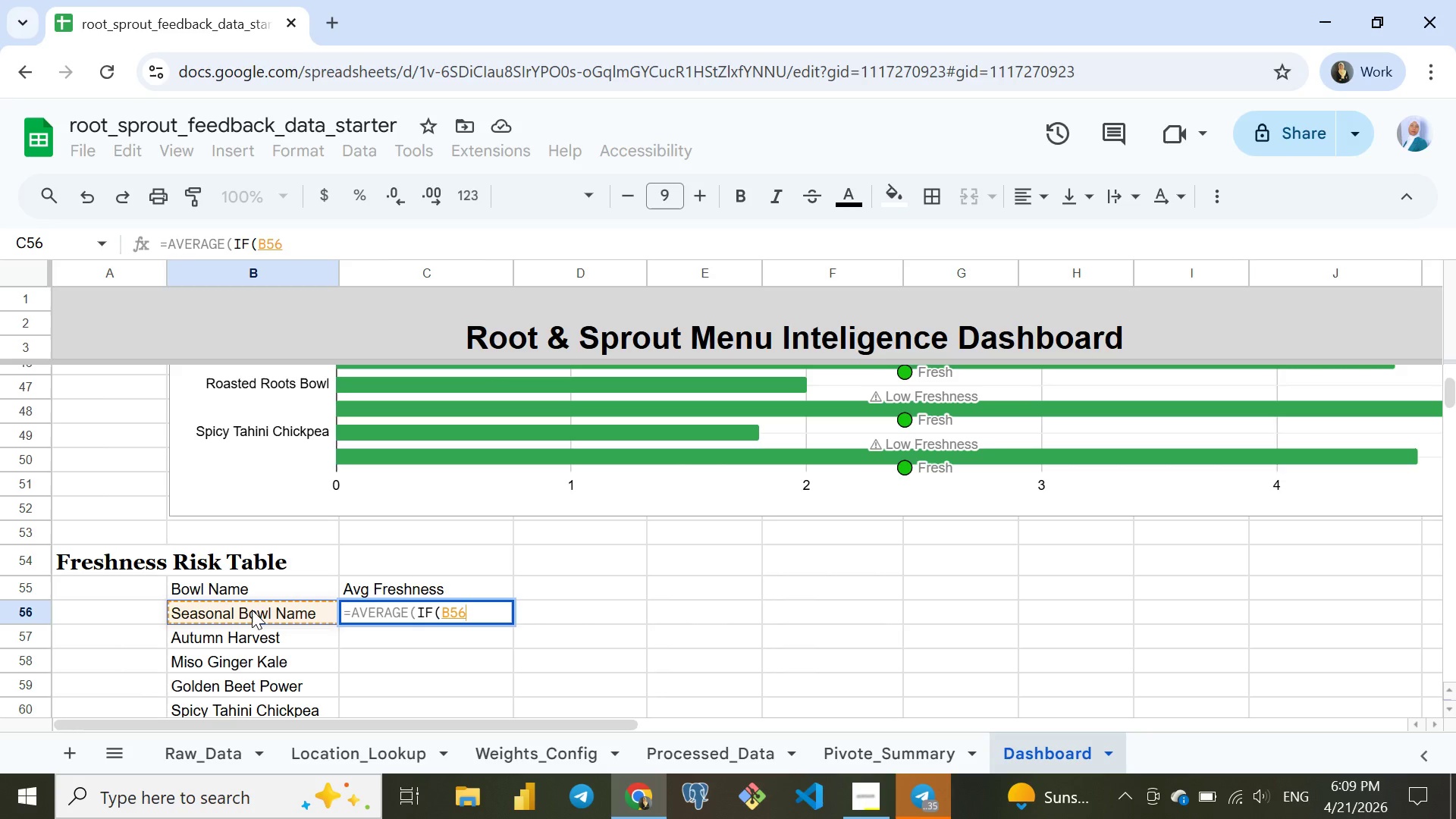 
key(Equal)
 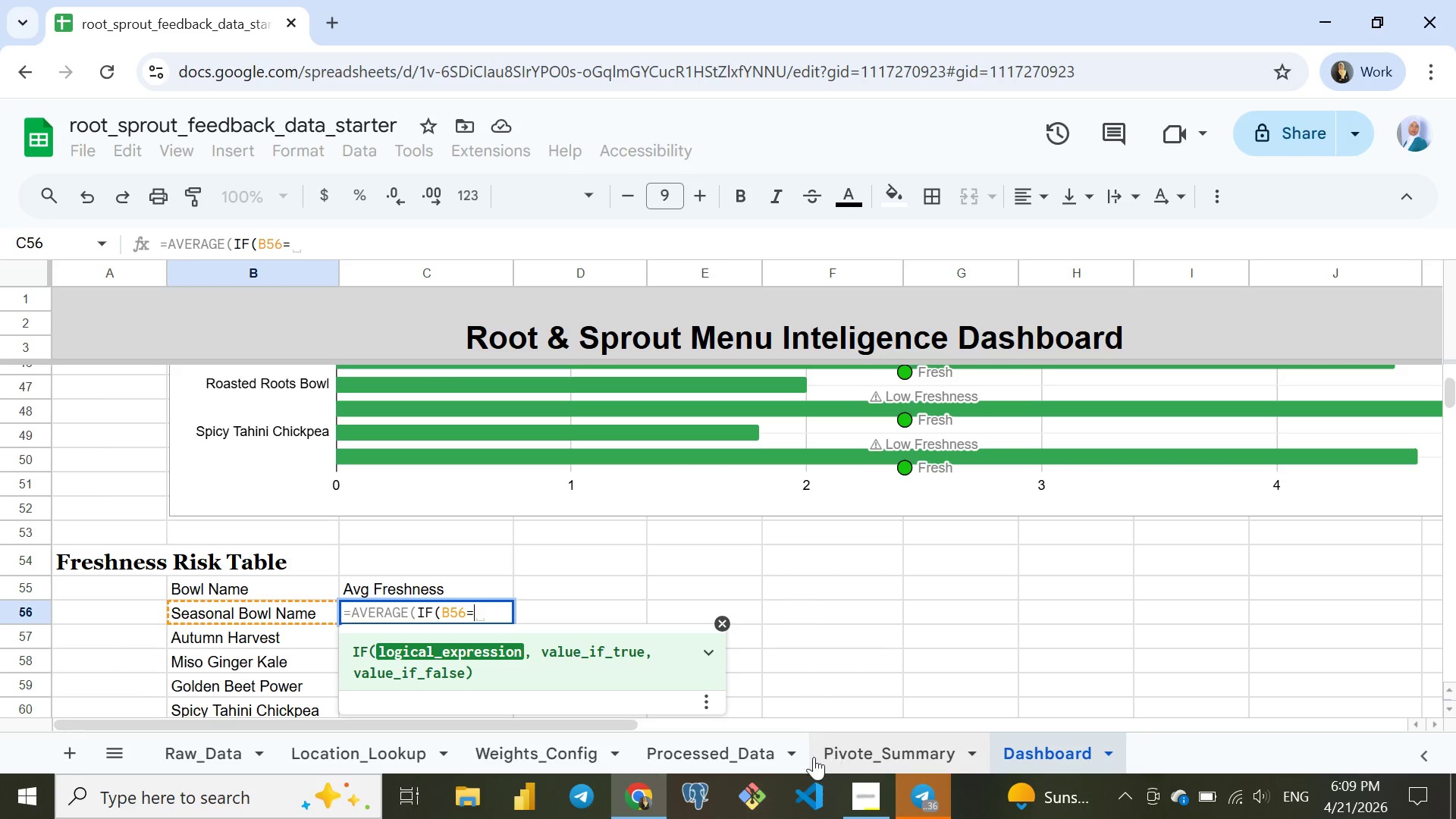 
left_click([730, 758])
 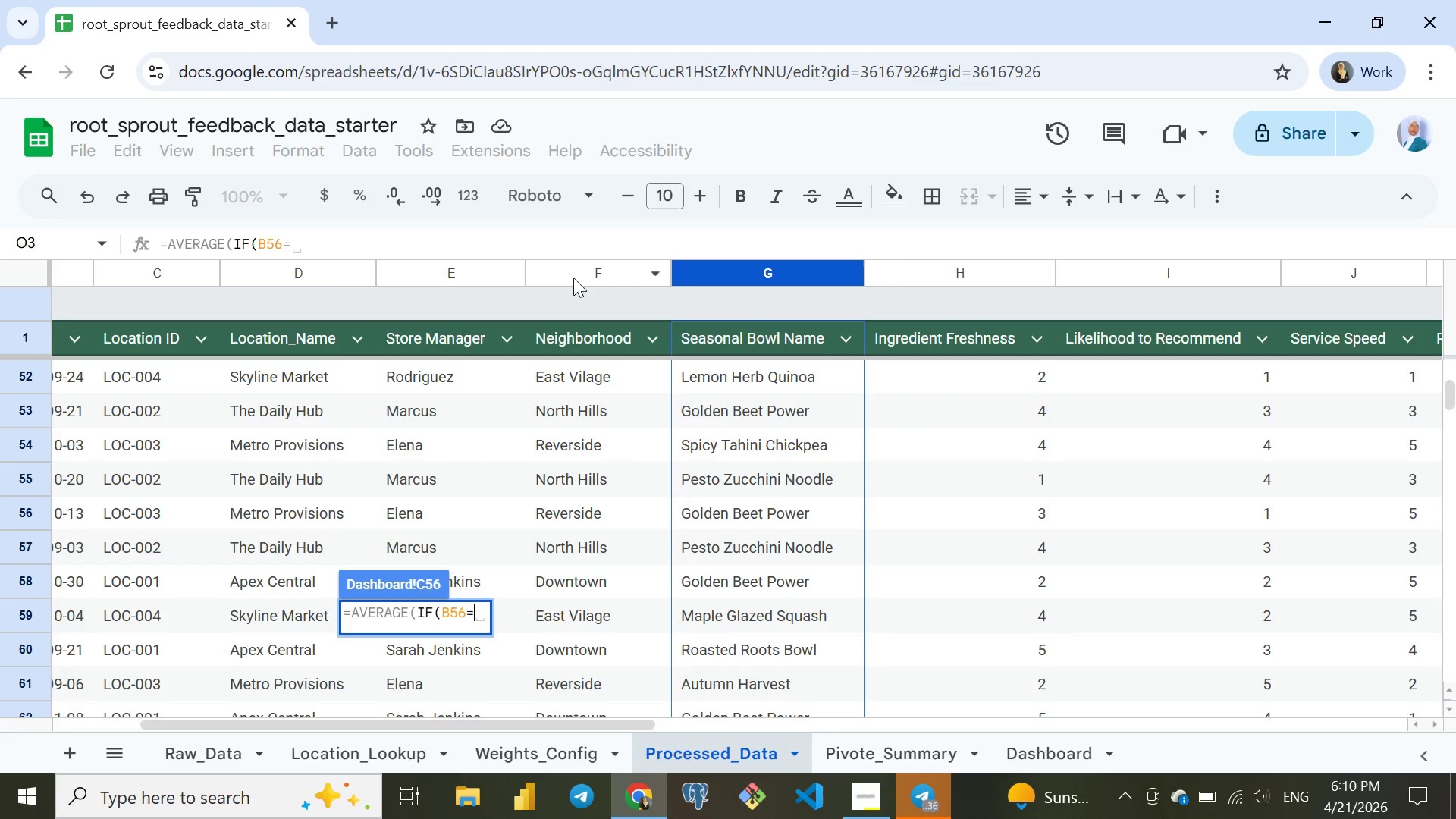 
left_click([729, 271])
 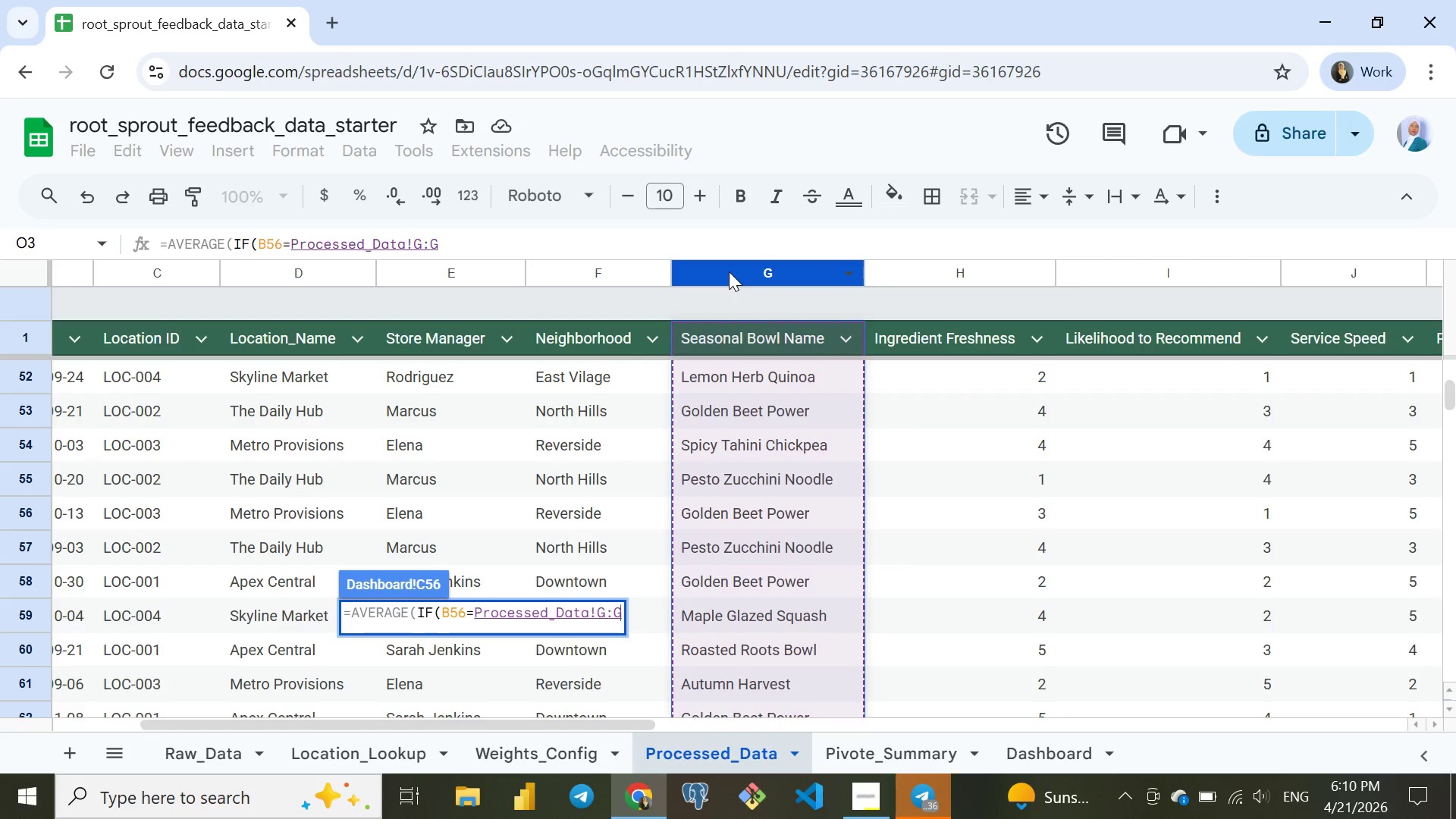 
wait(7.49)
 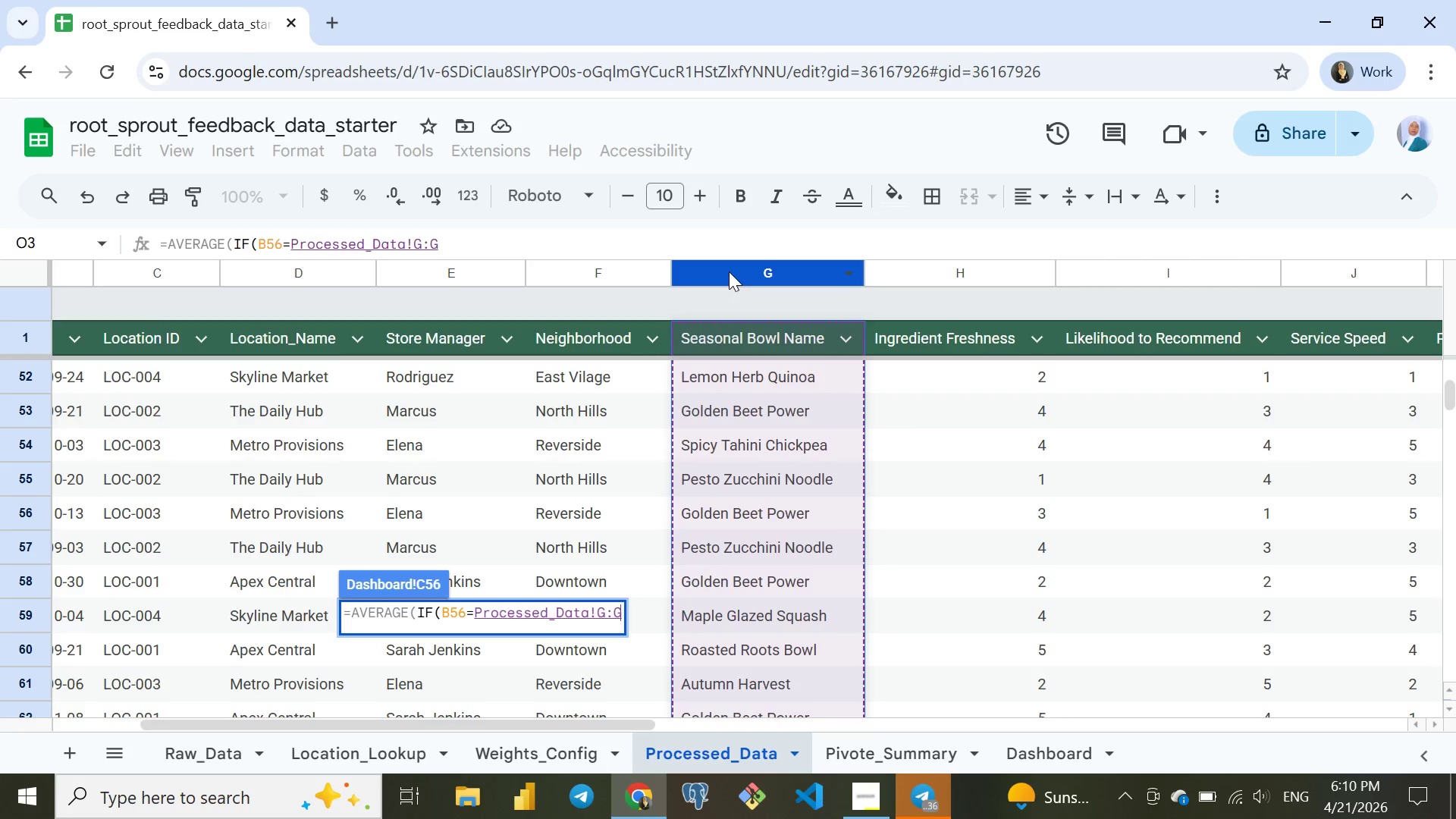 
key(Comma)
 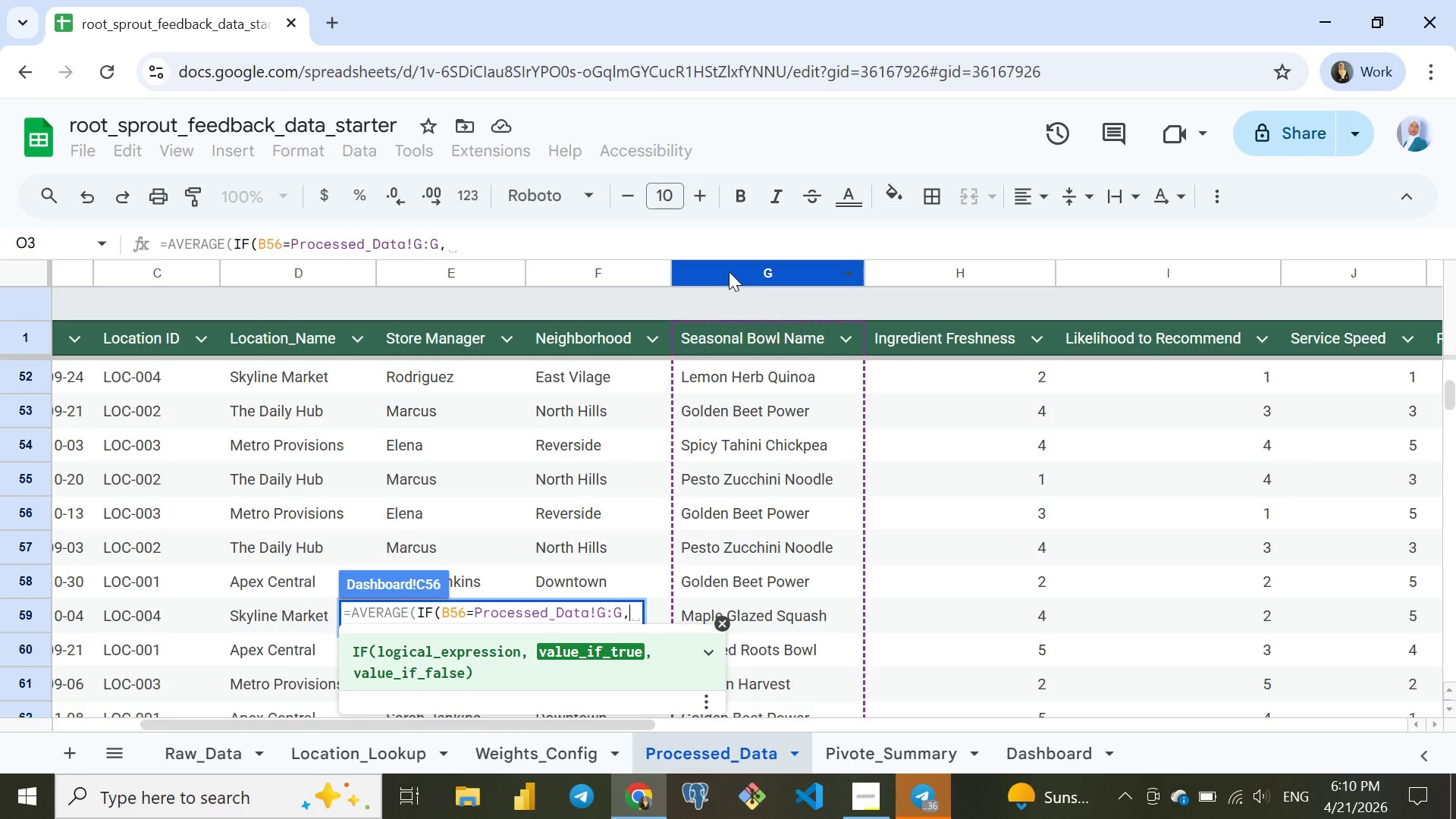 
wait(6.01)
 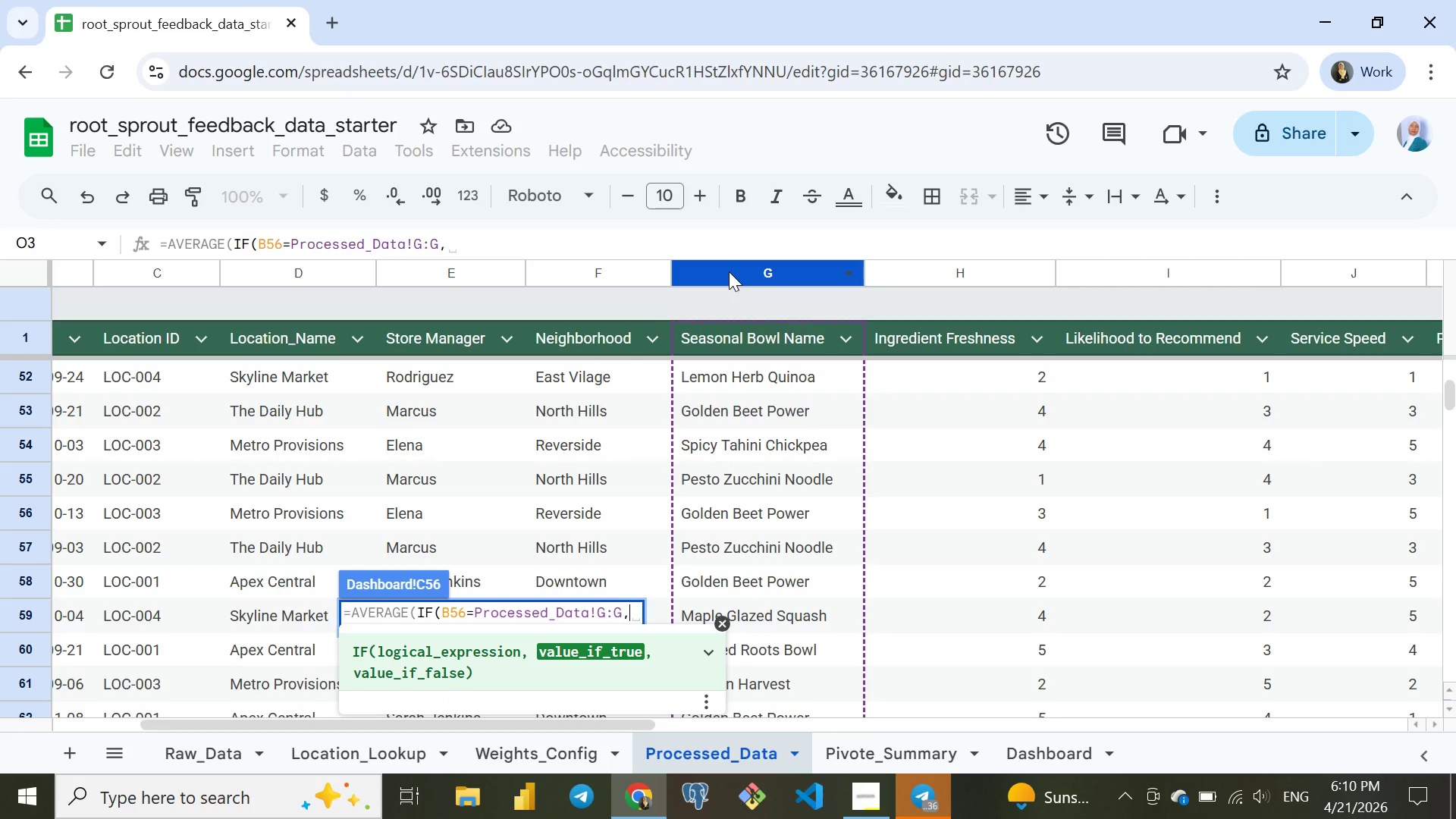 
type(Aver)
 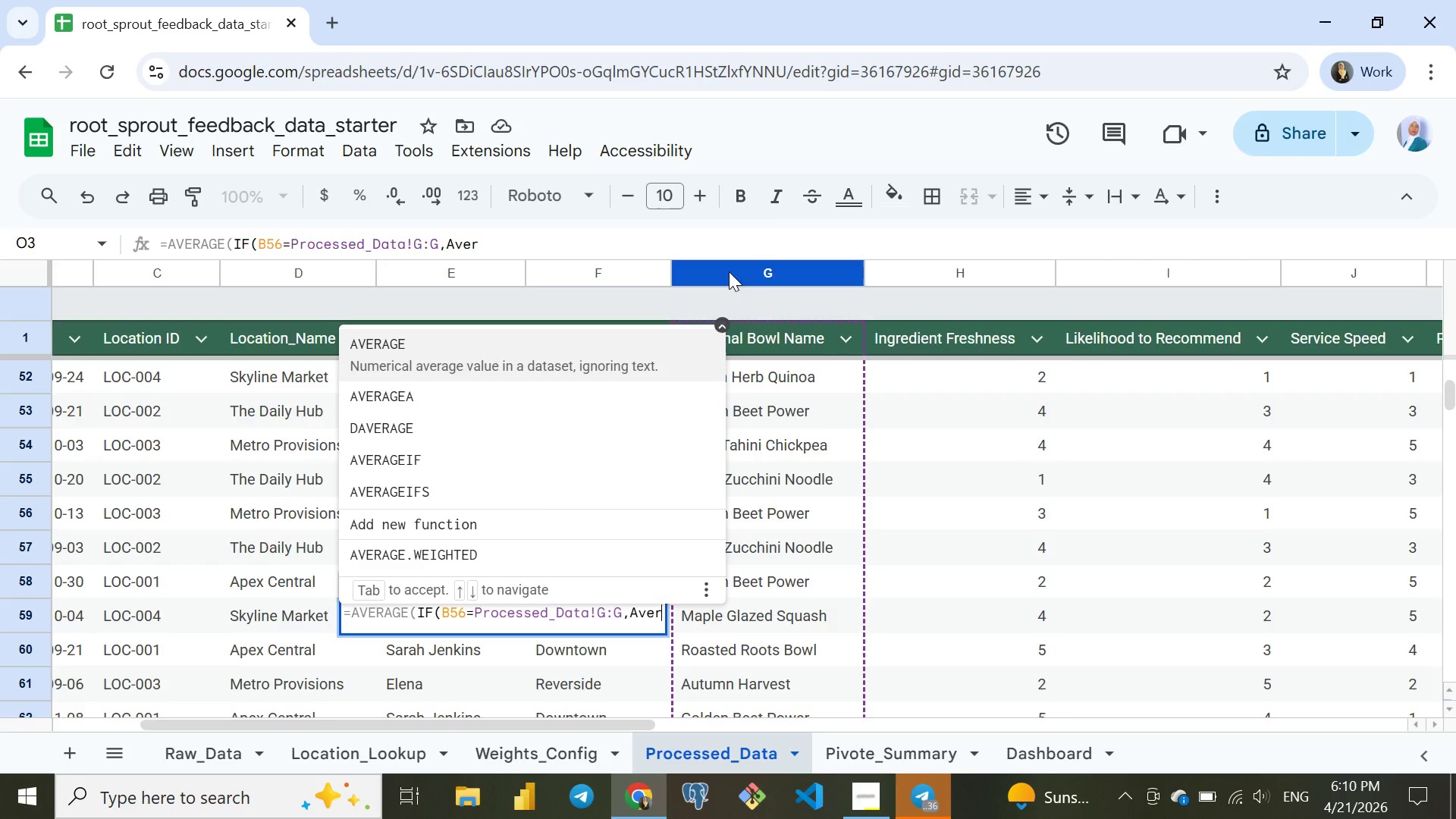 
key(Enter)
 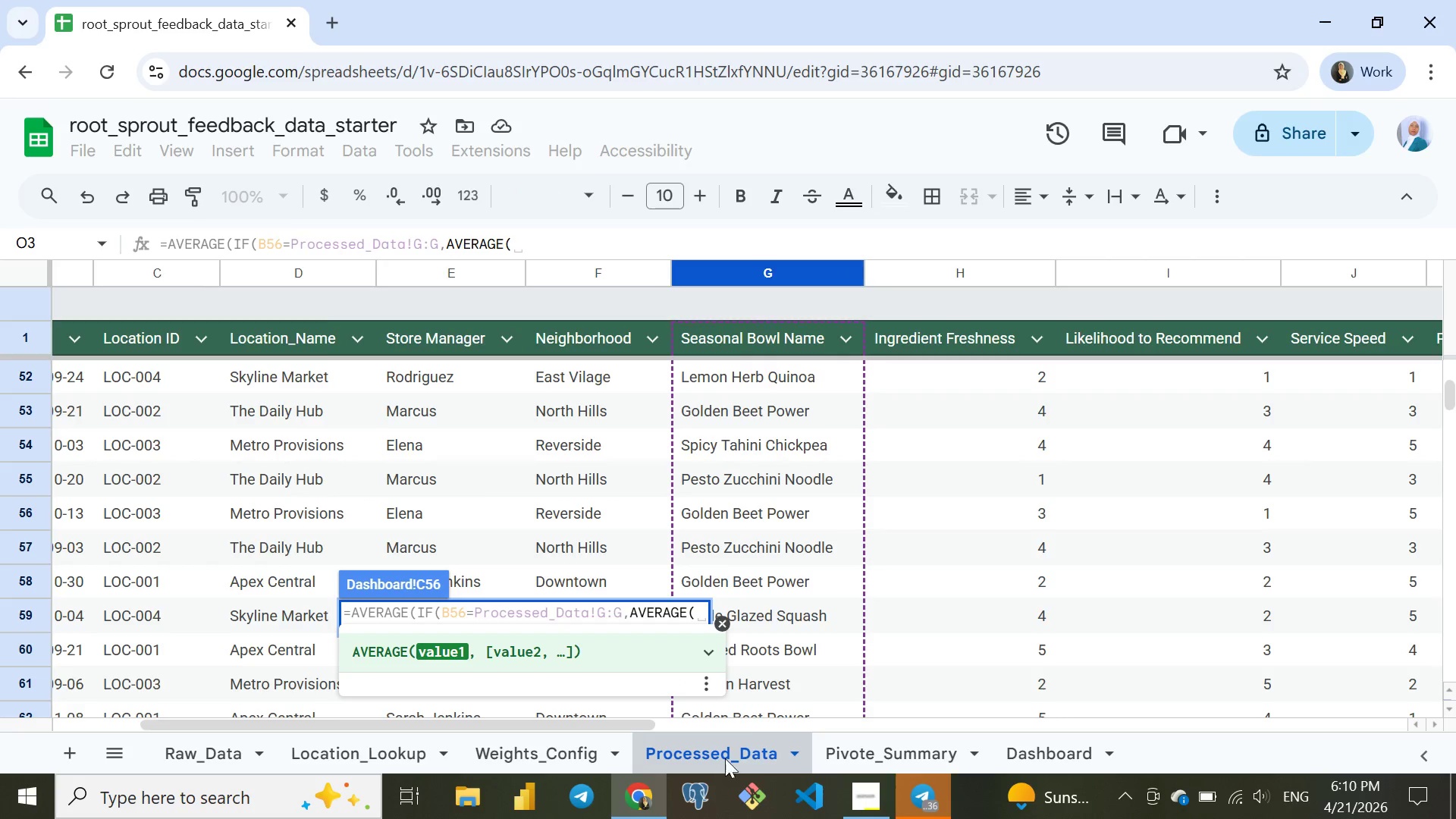 
wait(7.12)
 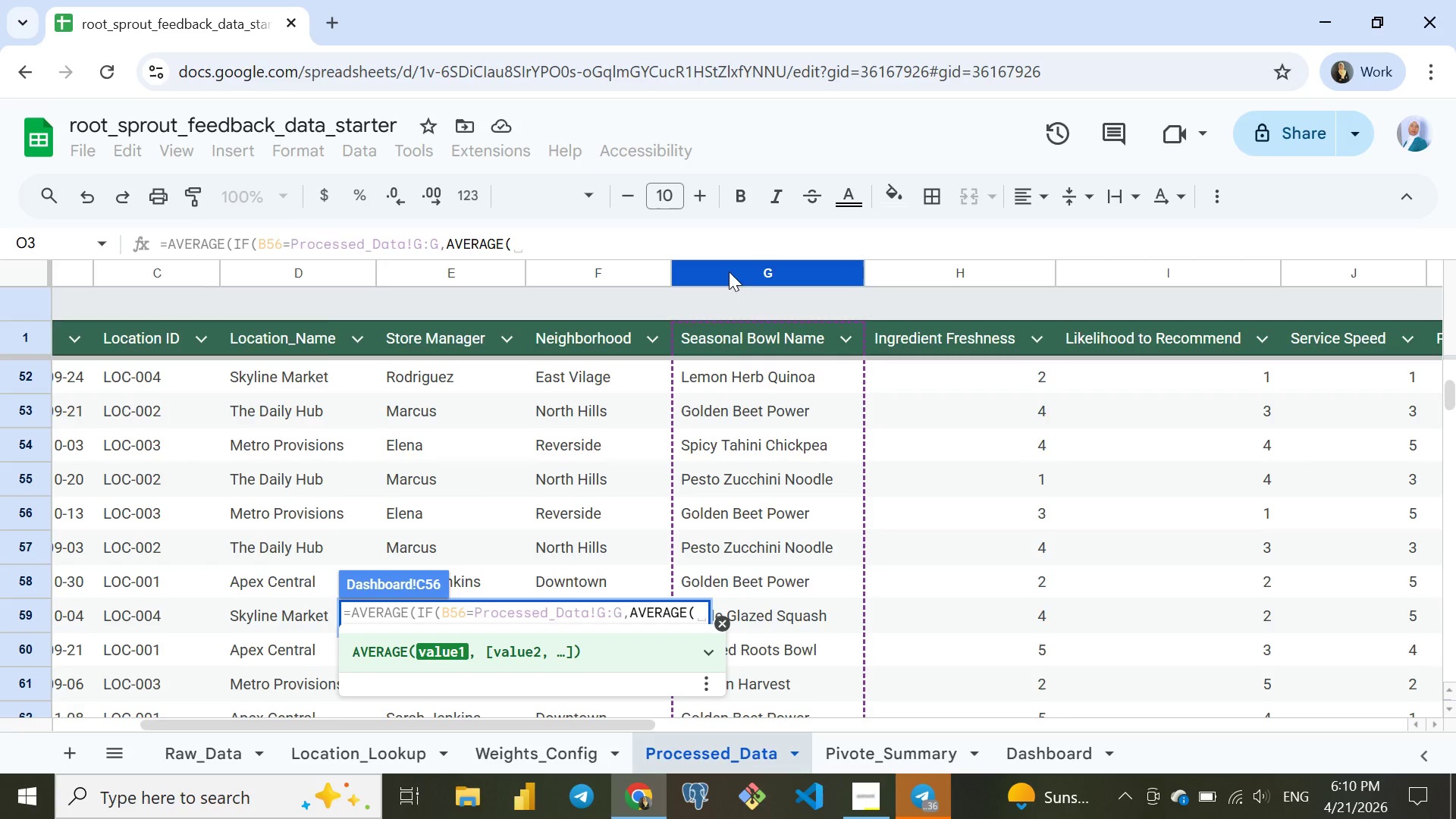 
left_click([728, 271])
 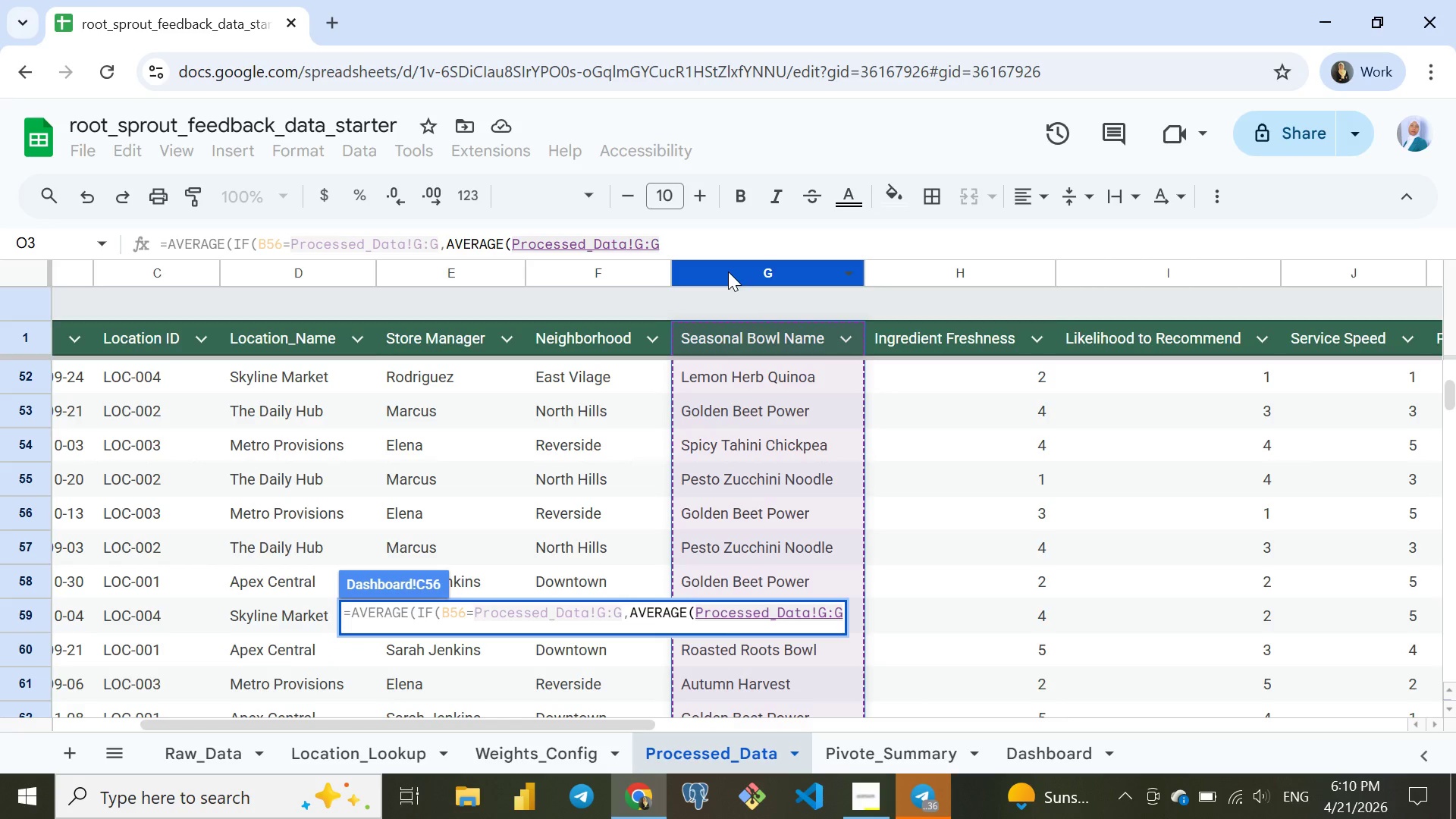 
wait(10.11)
 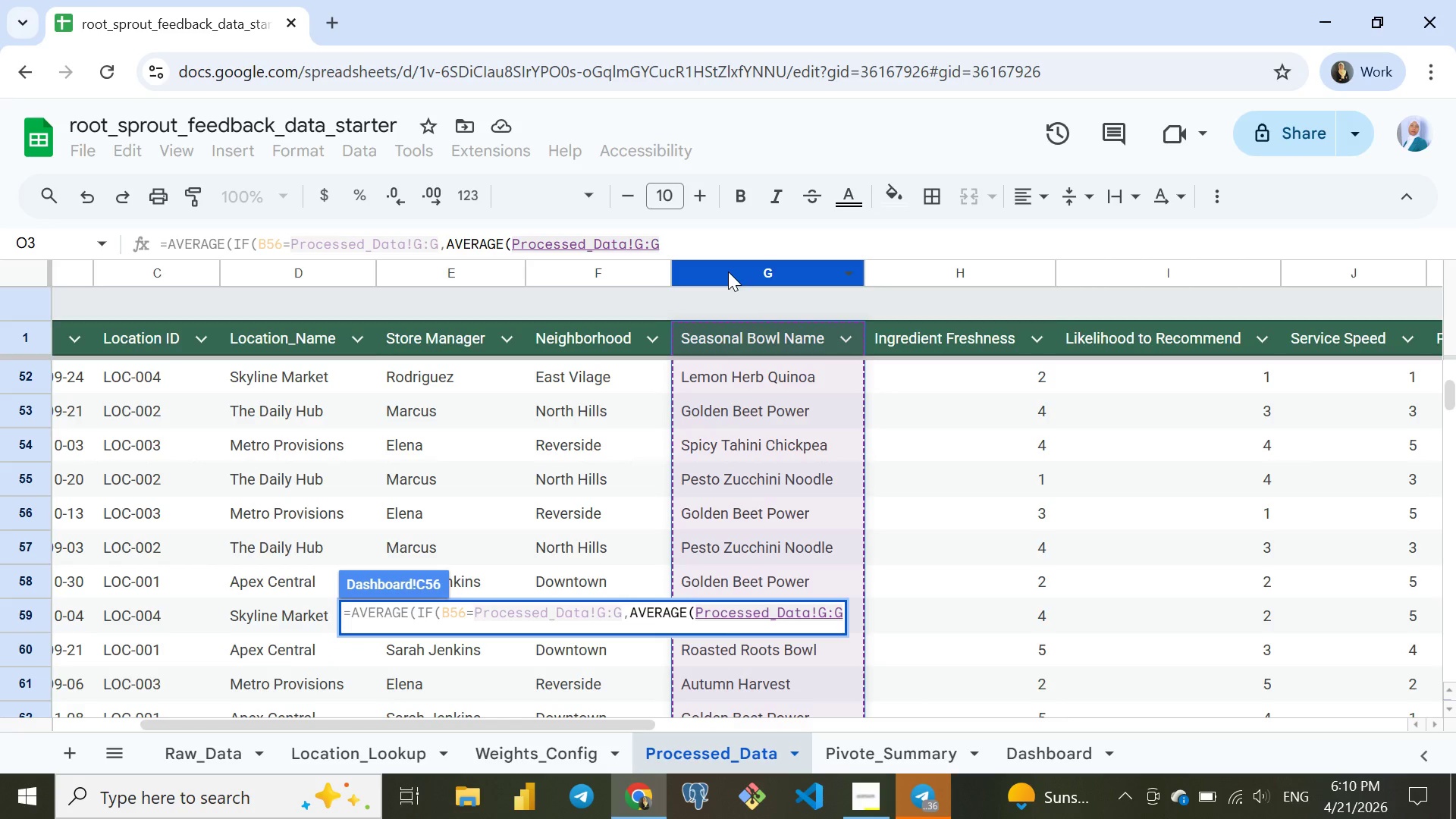 
left_click([953, 265])
 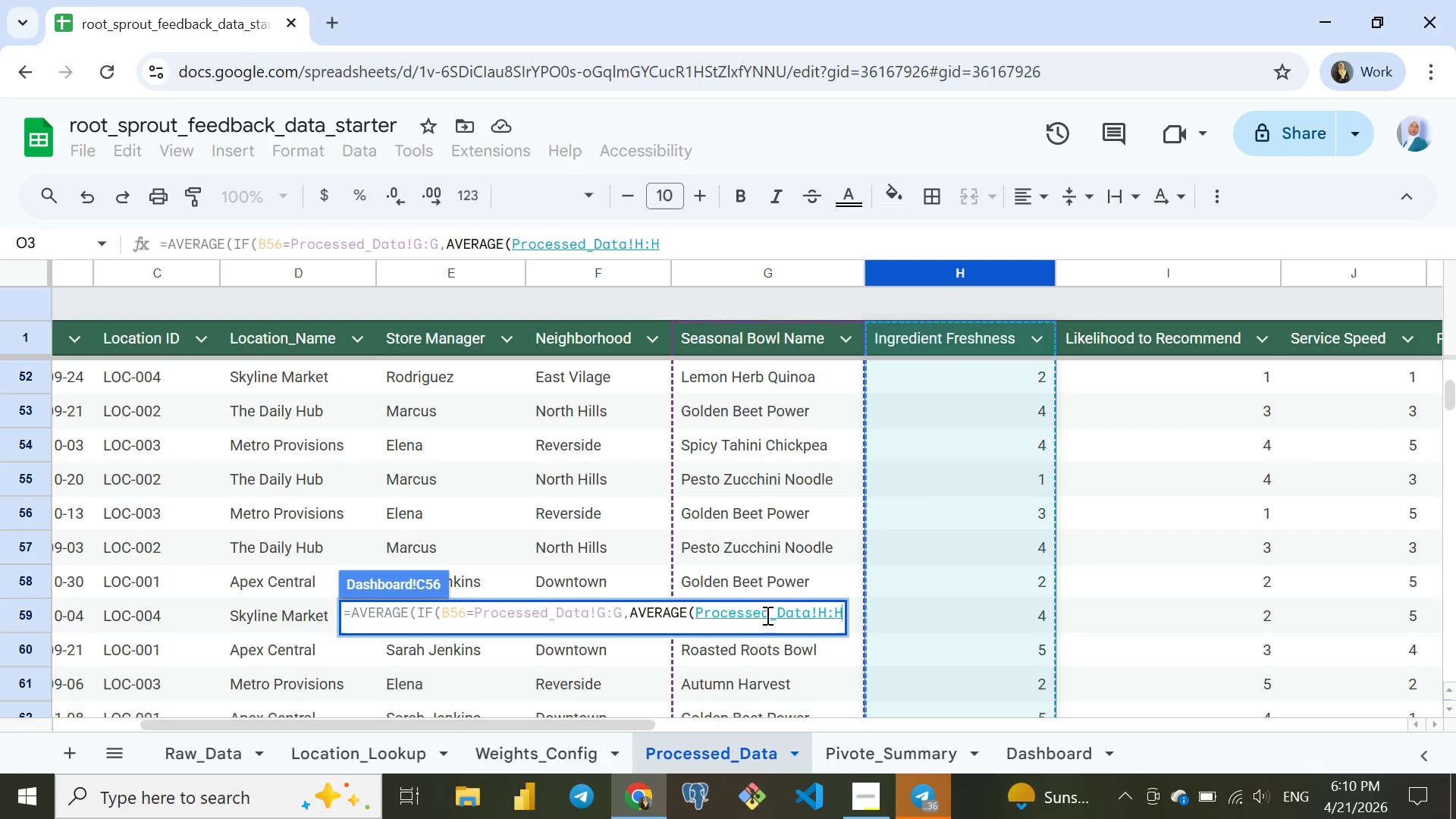 
left_click([766, 615])
 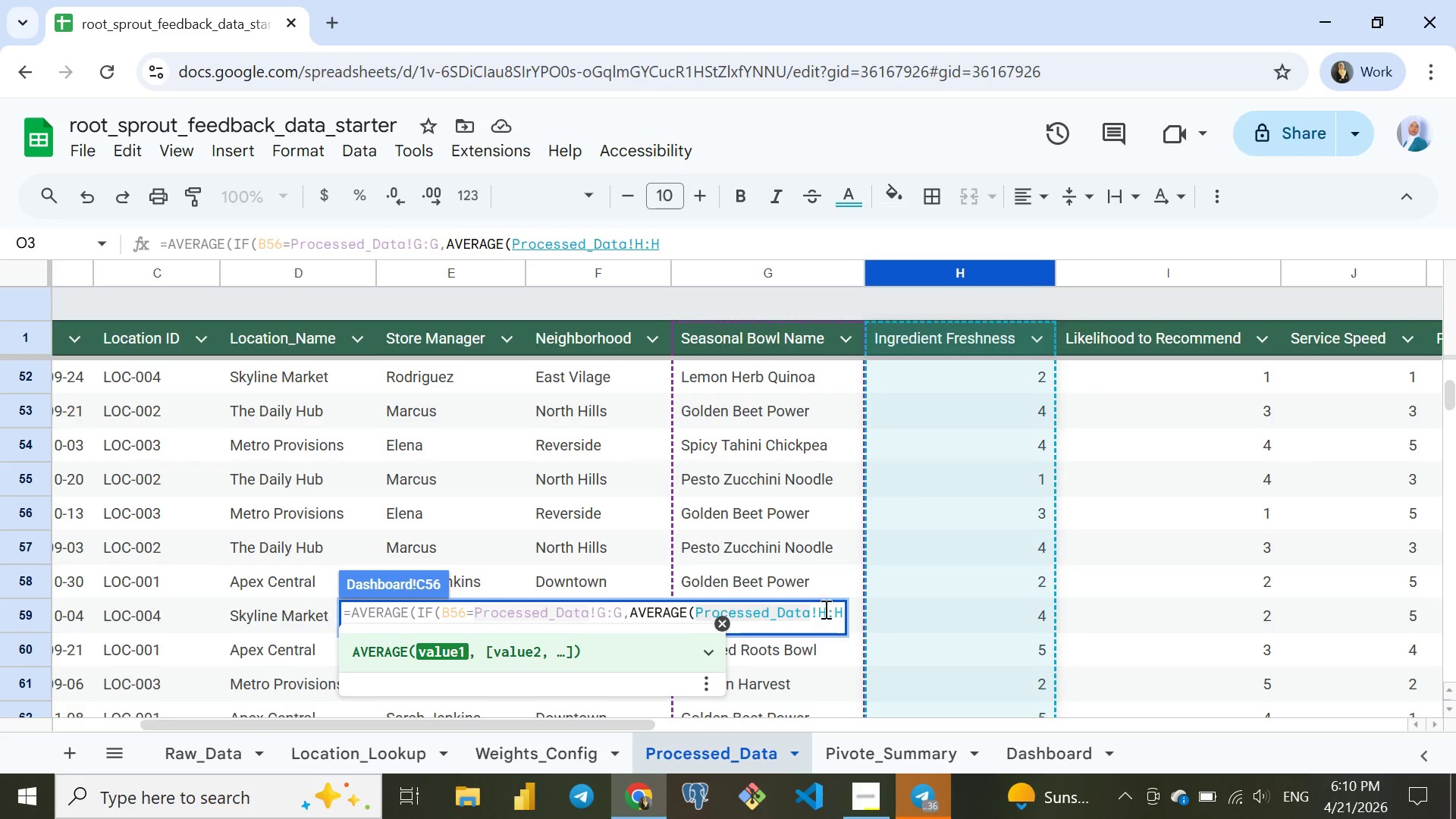 
left_click([827, 607])
 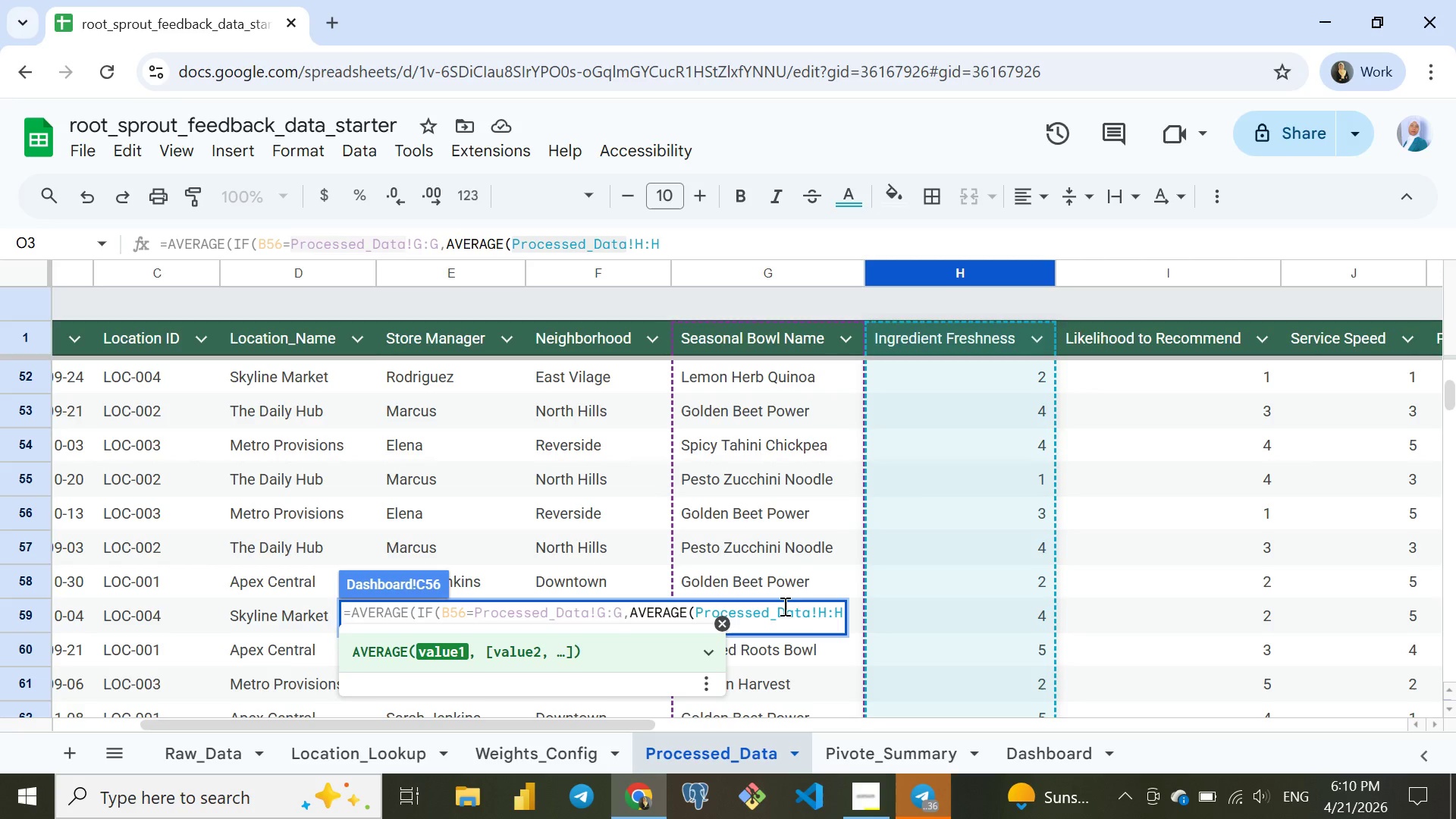 
left_click([783, 606])
 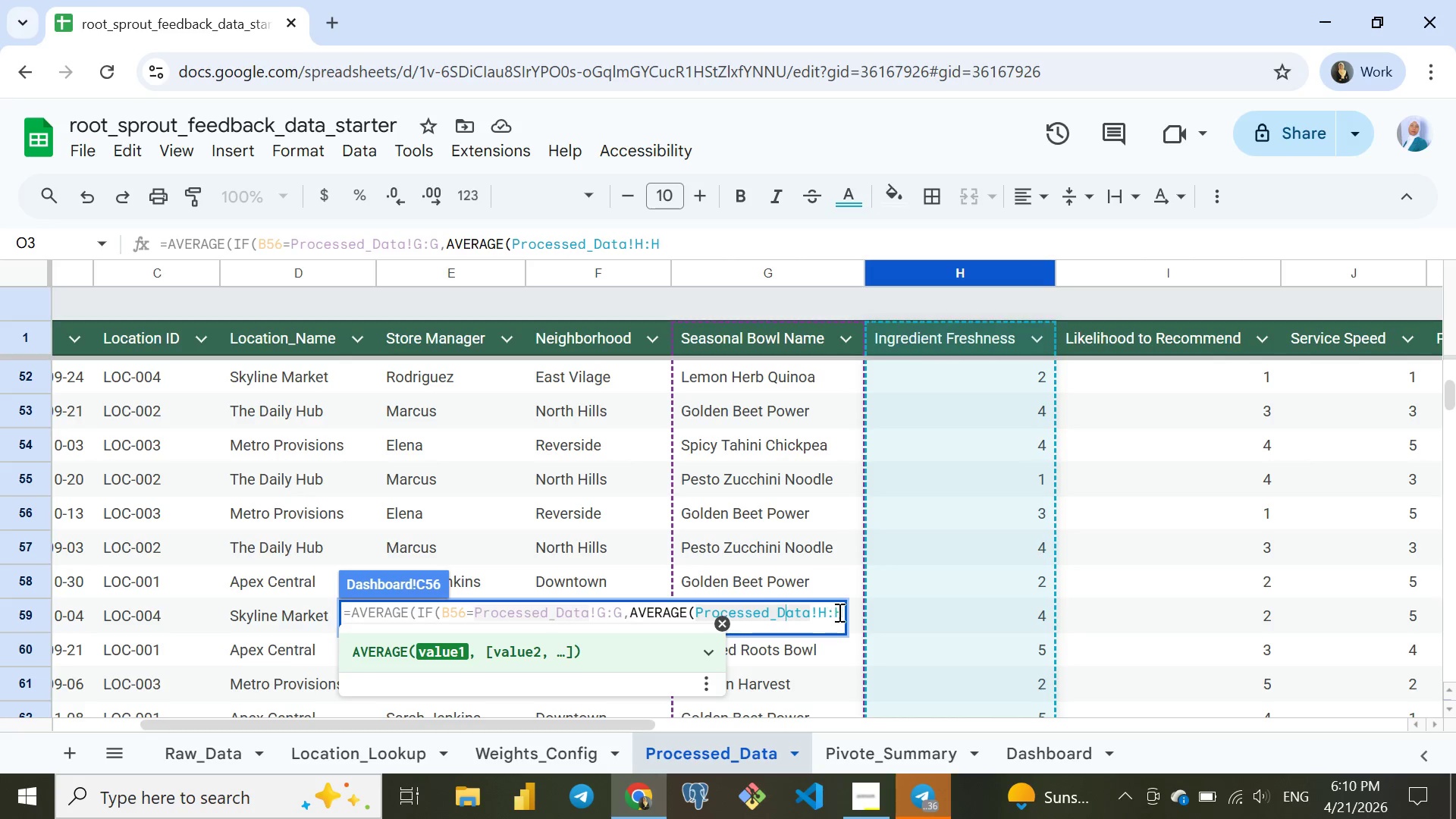 
left_click([840, 612])
 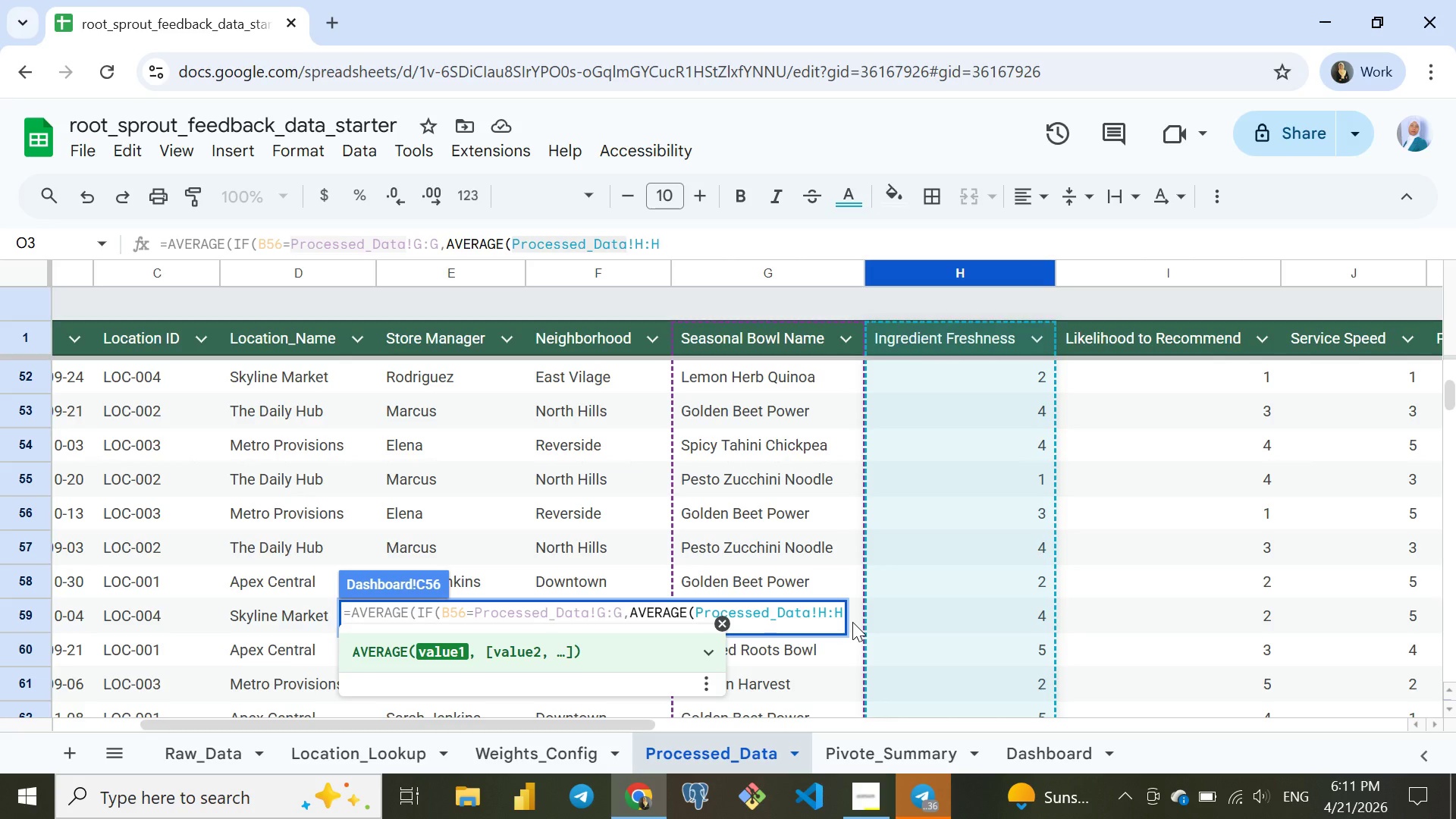 
wait(46.3)
 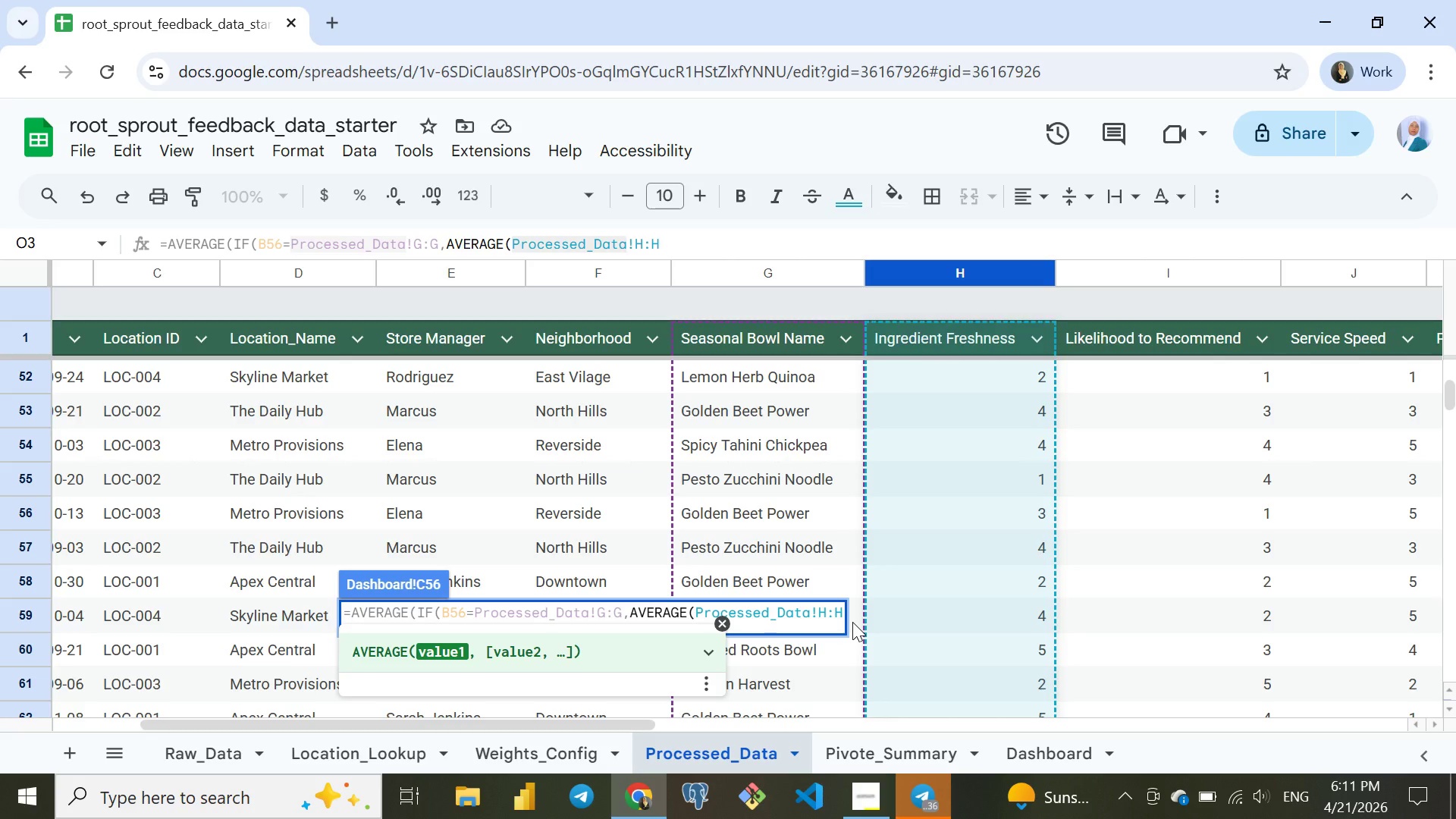 
key(Enter)
 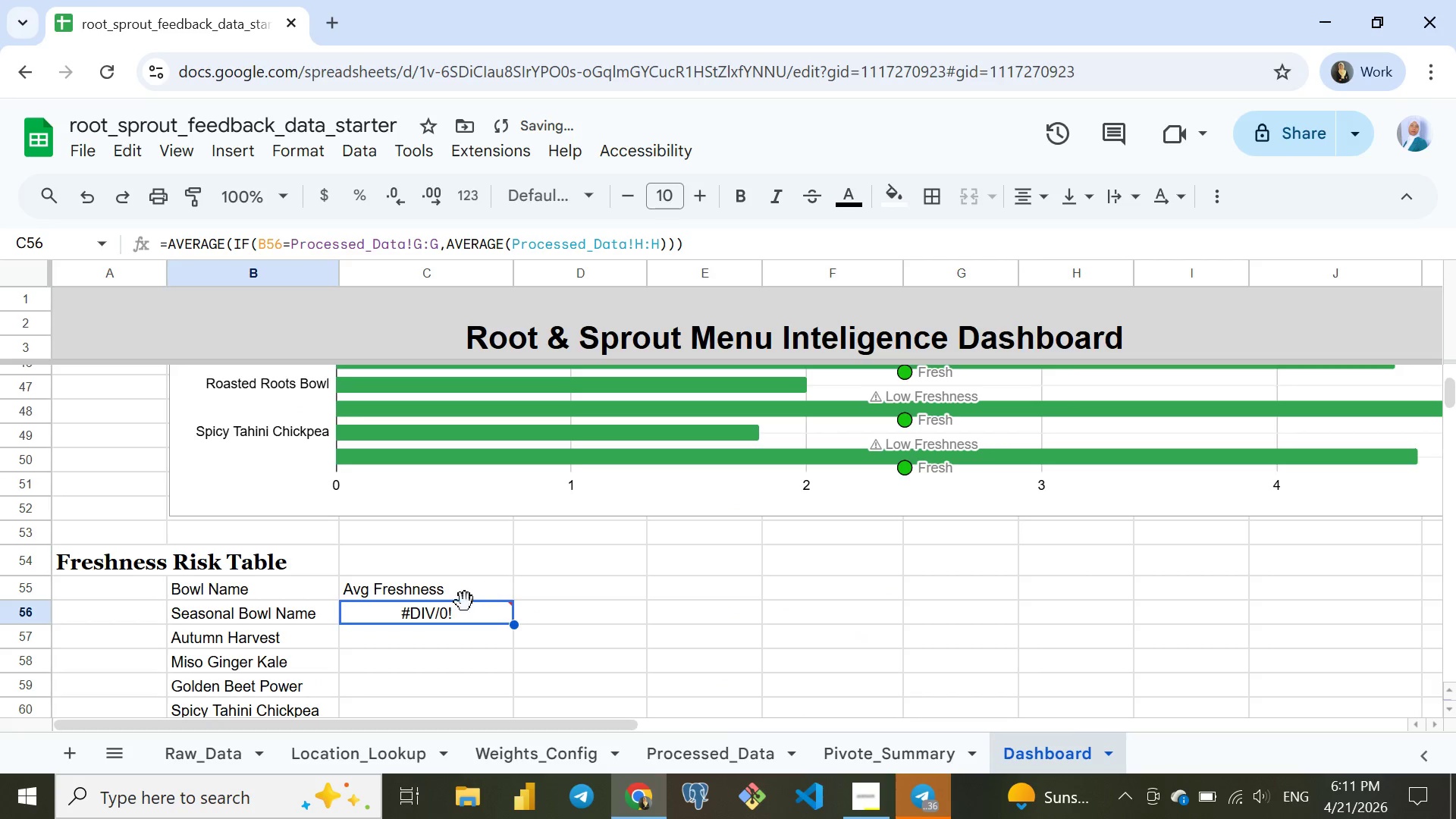 
mouse_move([399, 586])
 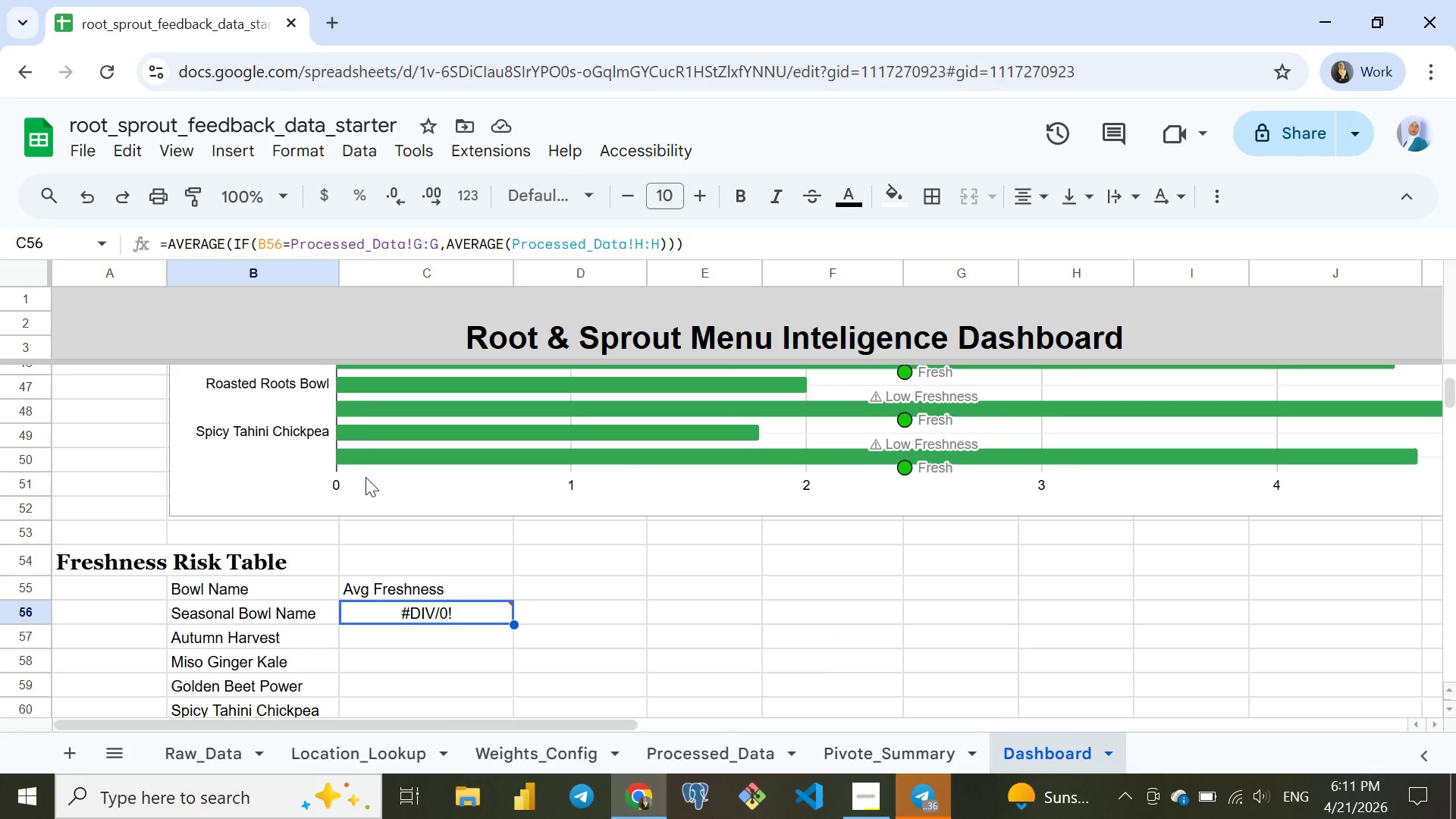 
scroll: coordinate [366, 477], scroll_direction: up, amount: 14.0
 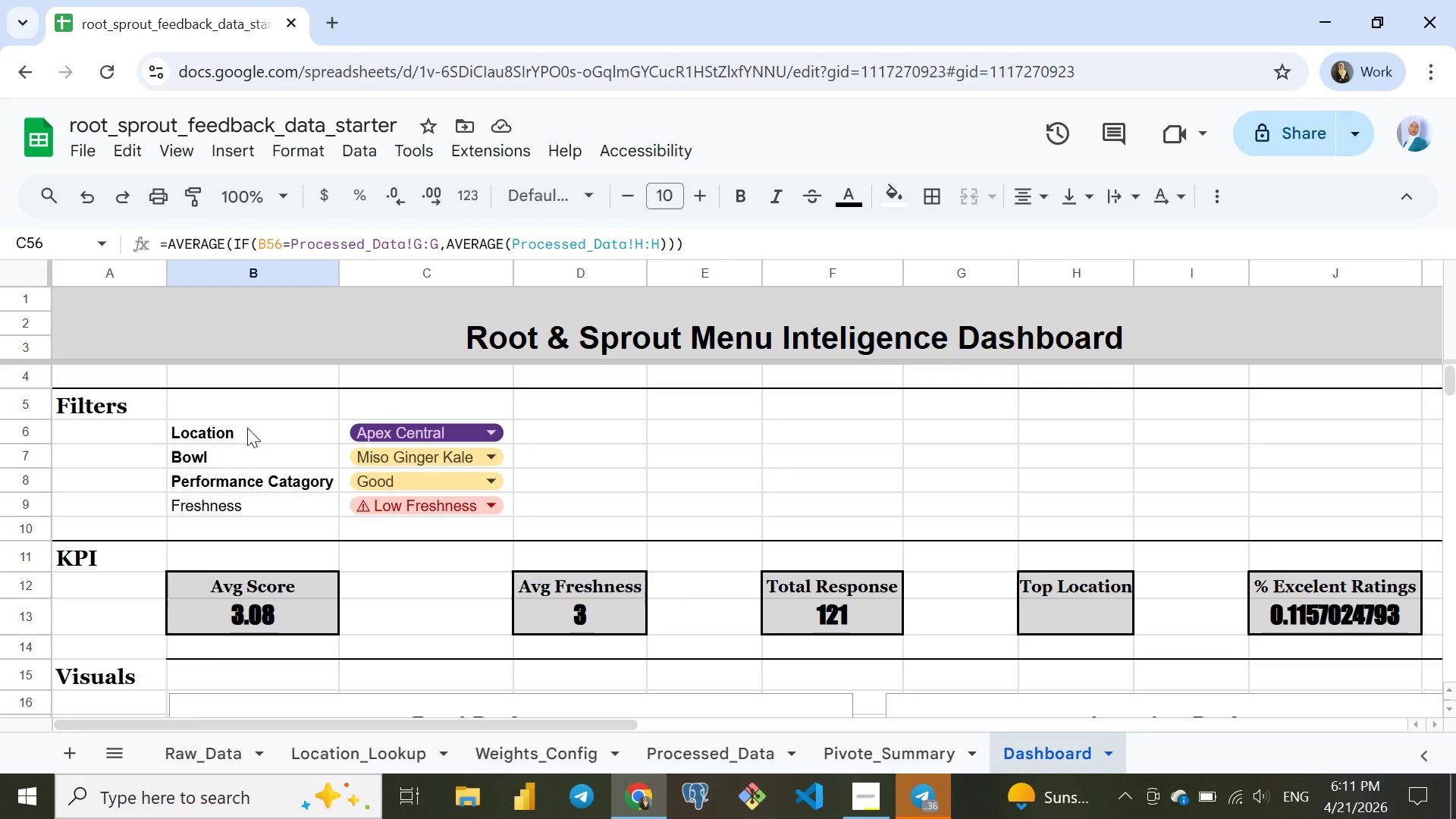 
left_click([246, 428])
 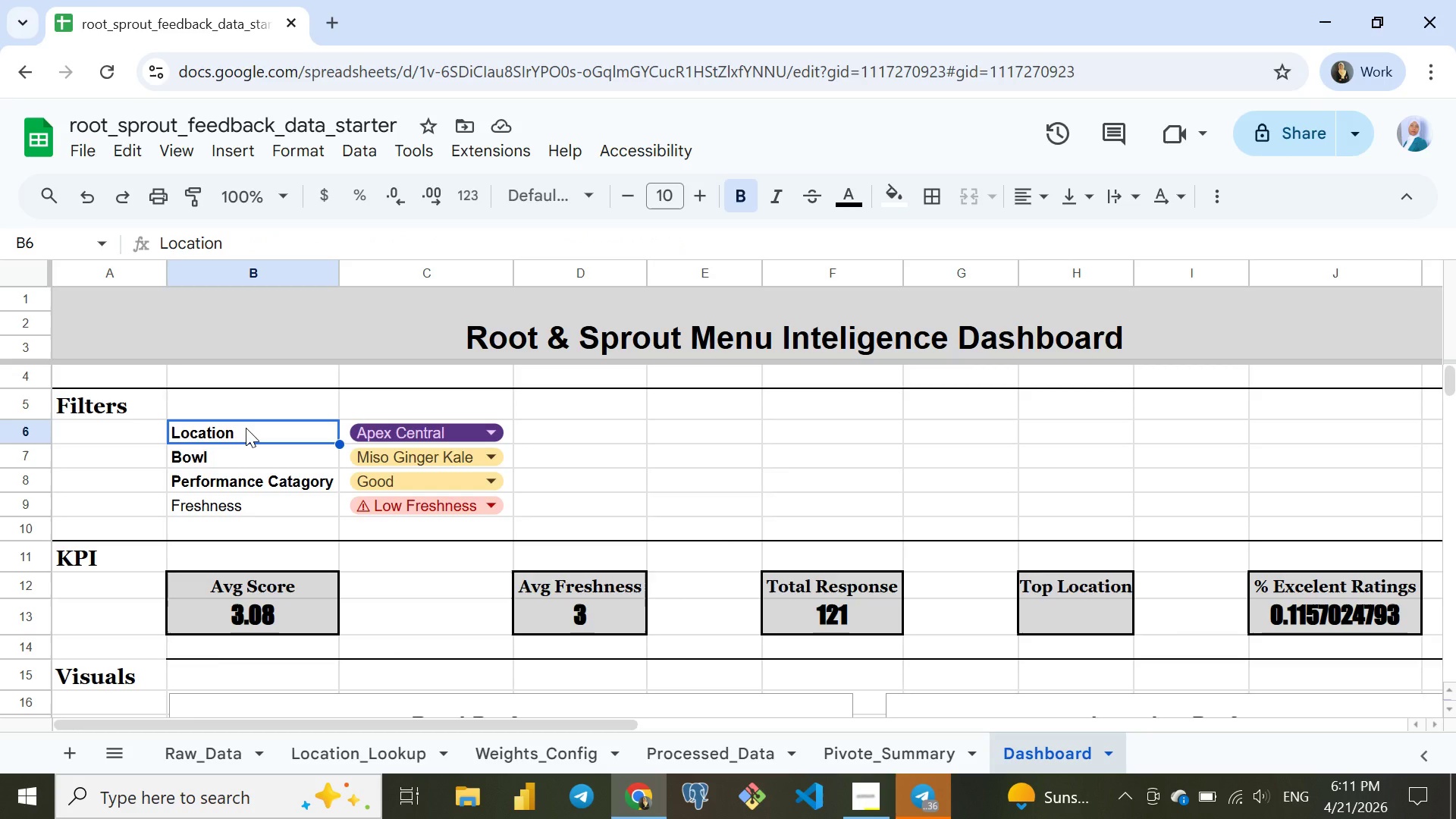 
double_click([246, 428])
 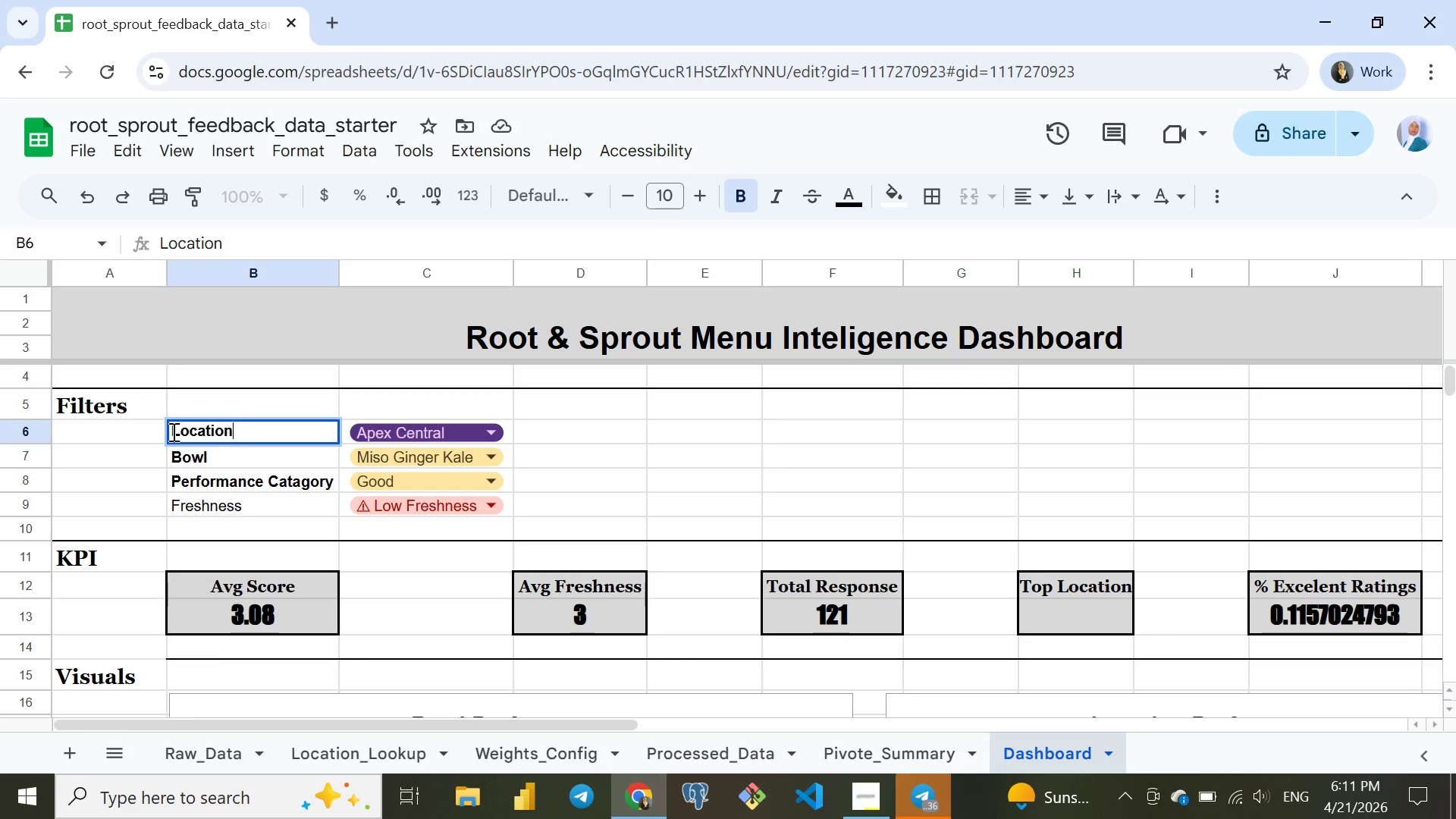 
left_click([174, 431])
 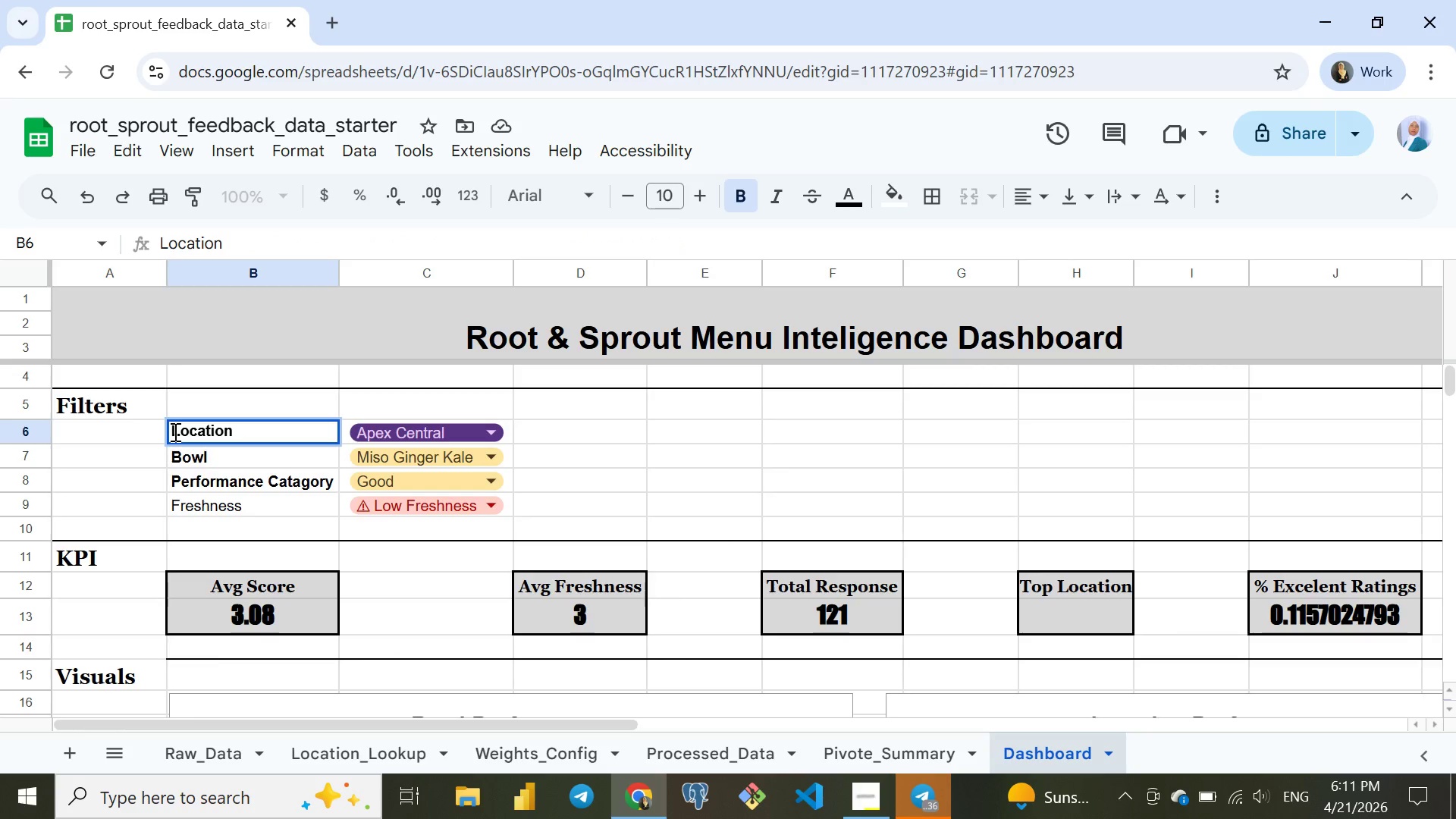 
key(Space)
 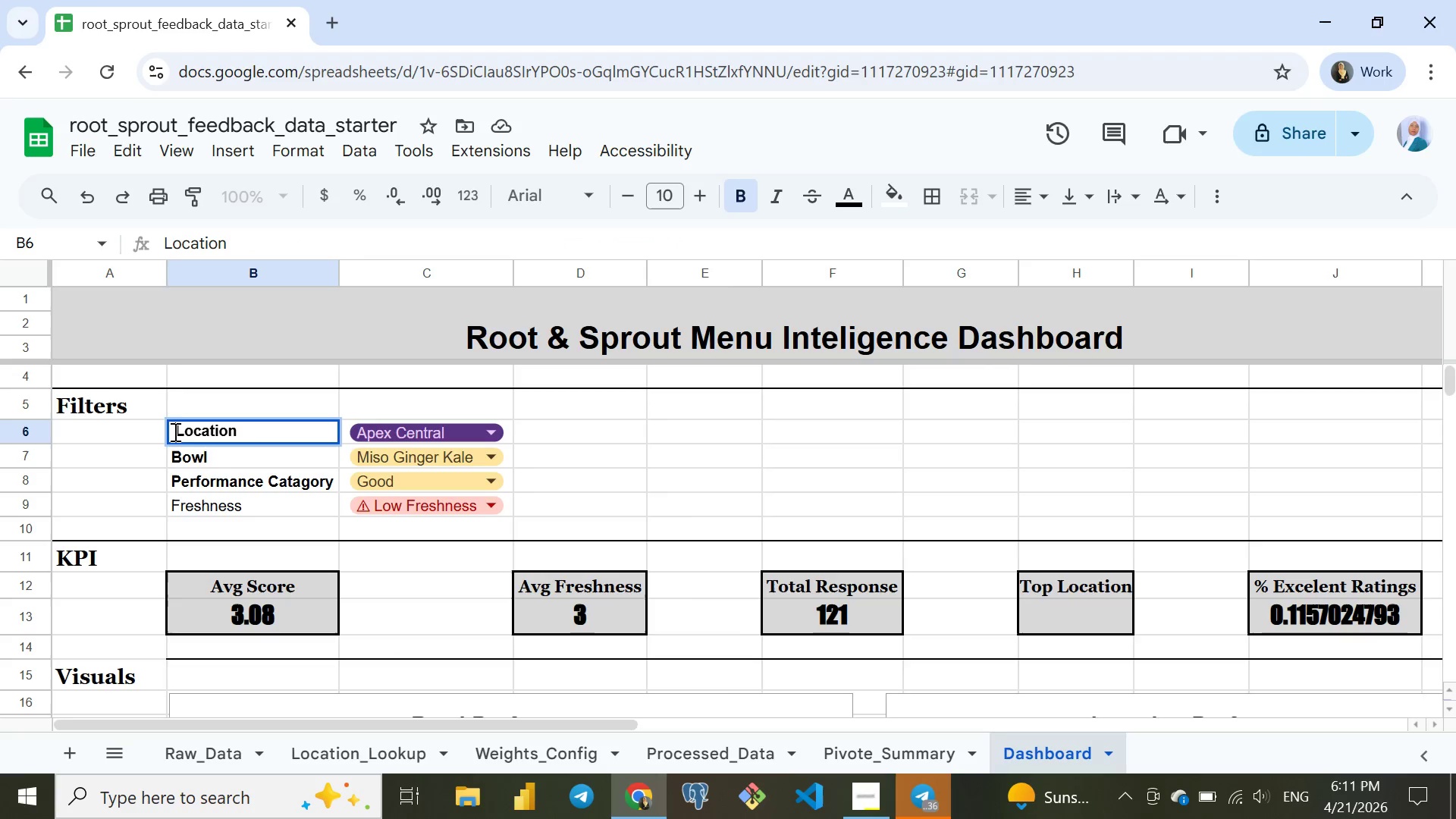 
key(ArrowLeft)
 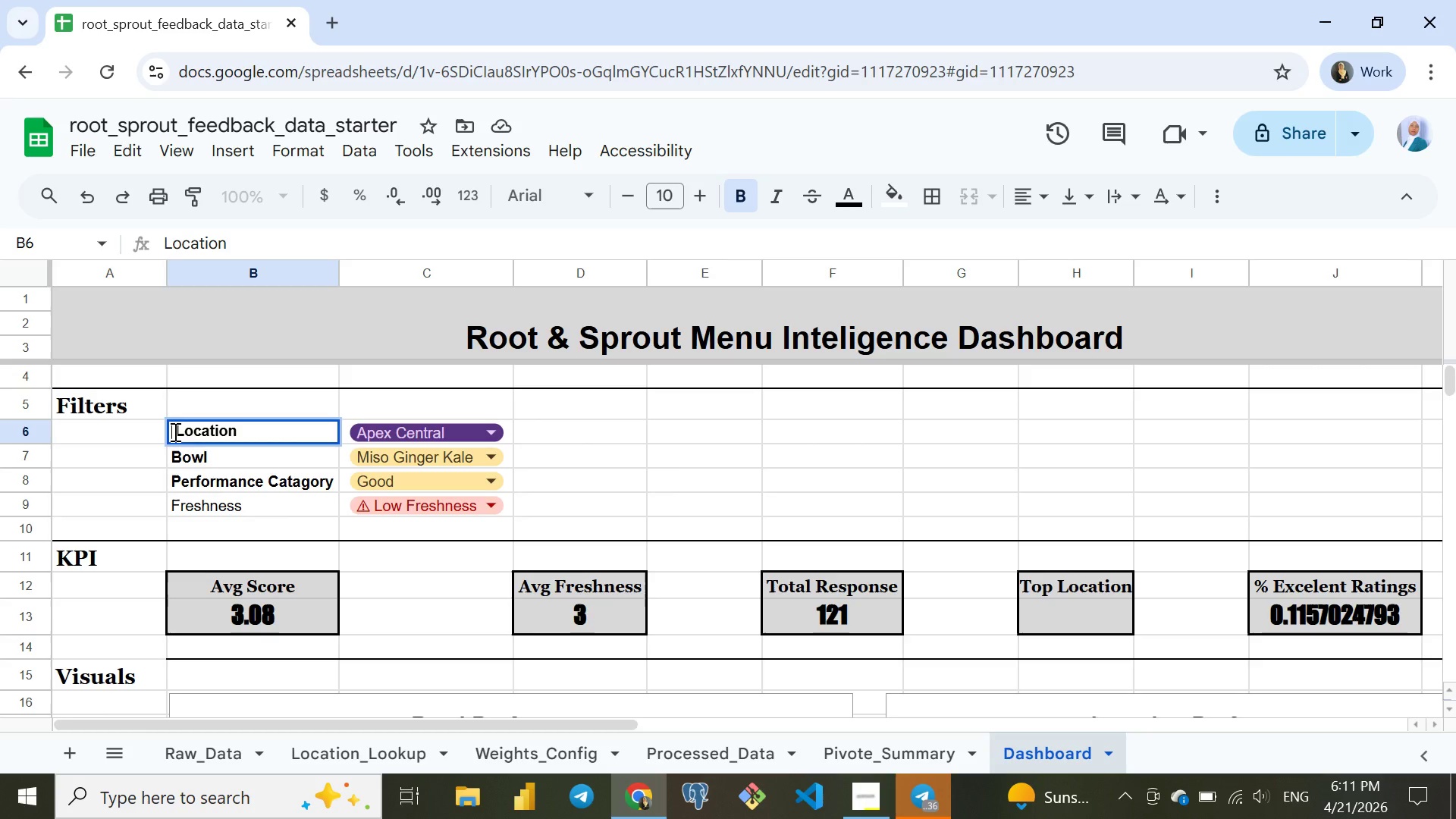 
key(CapsLock)
 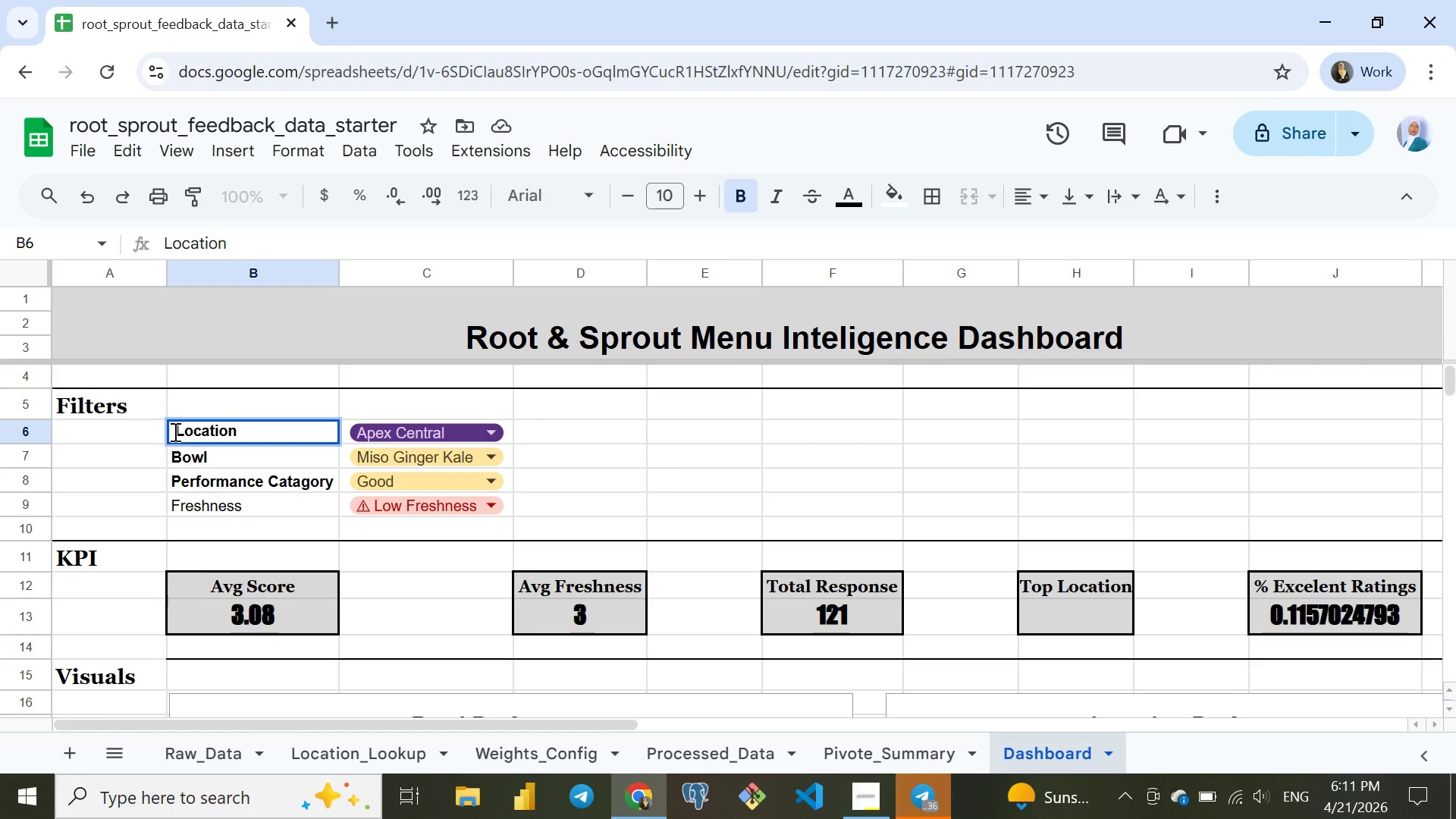 
key(Meta+Period)
 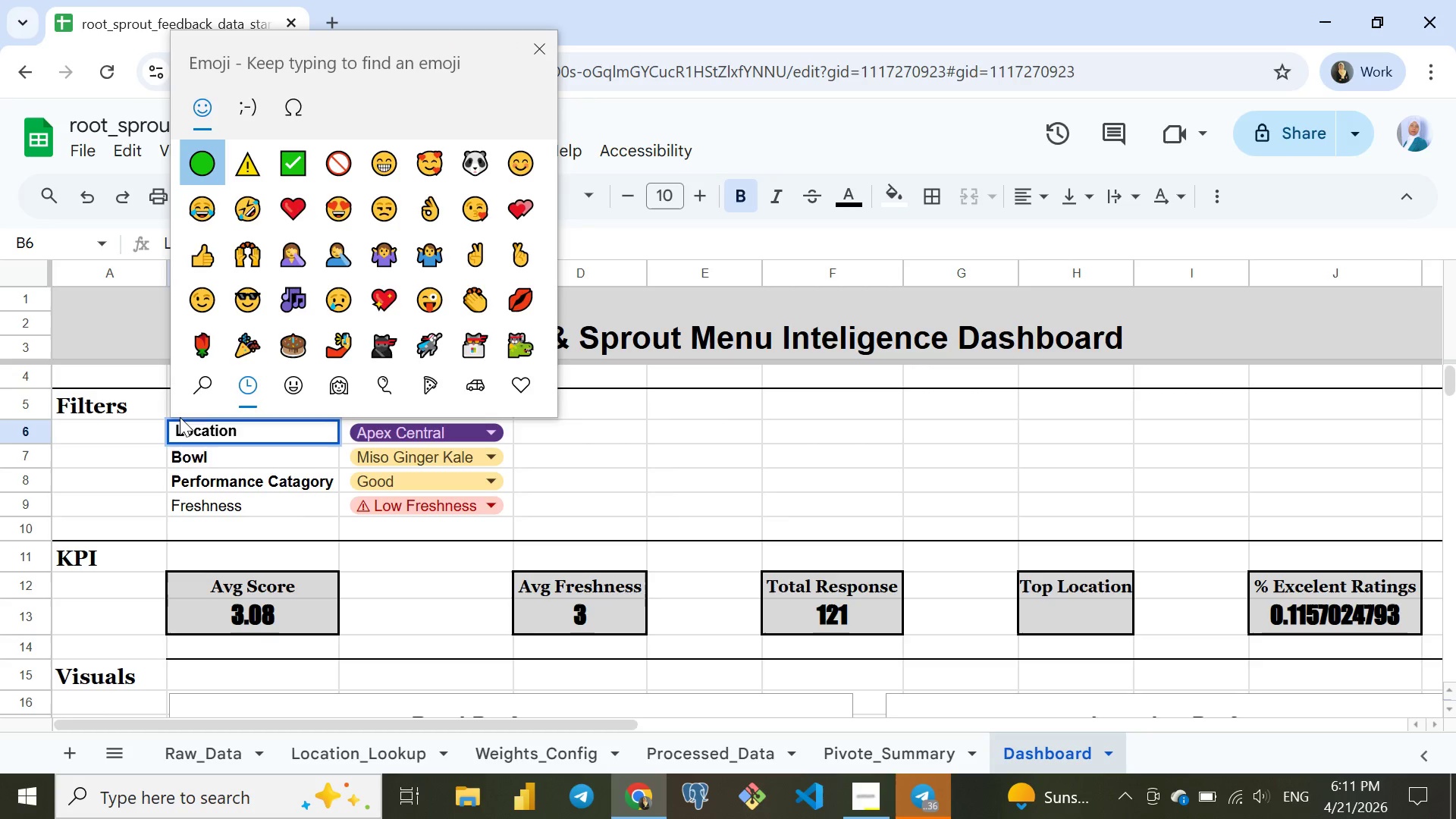 
left_click([204, 384])
 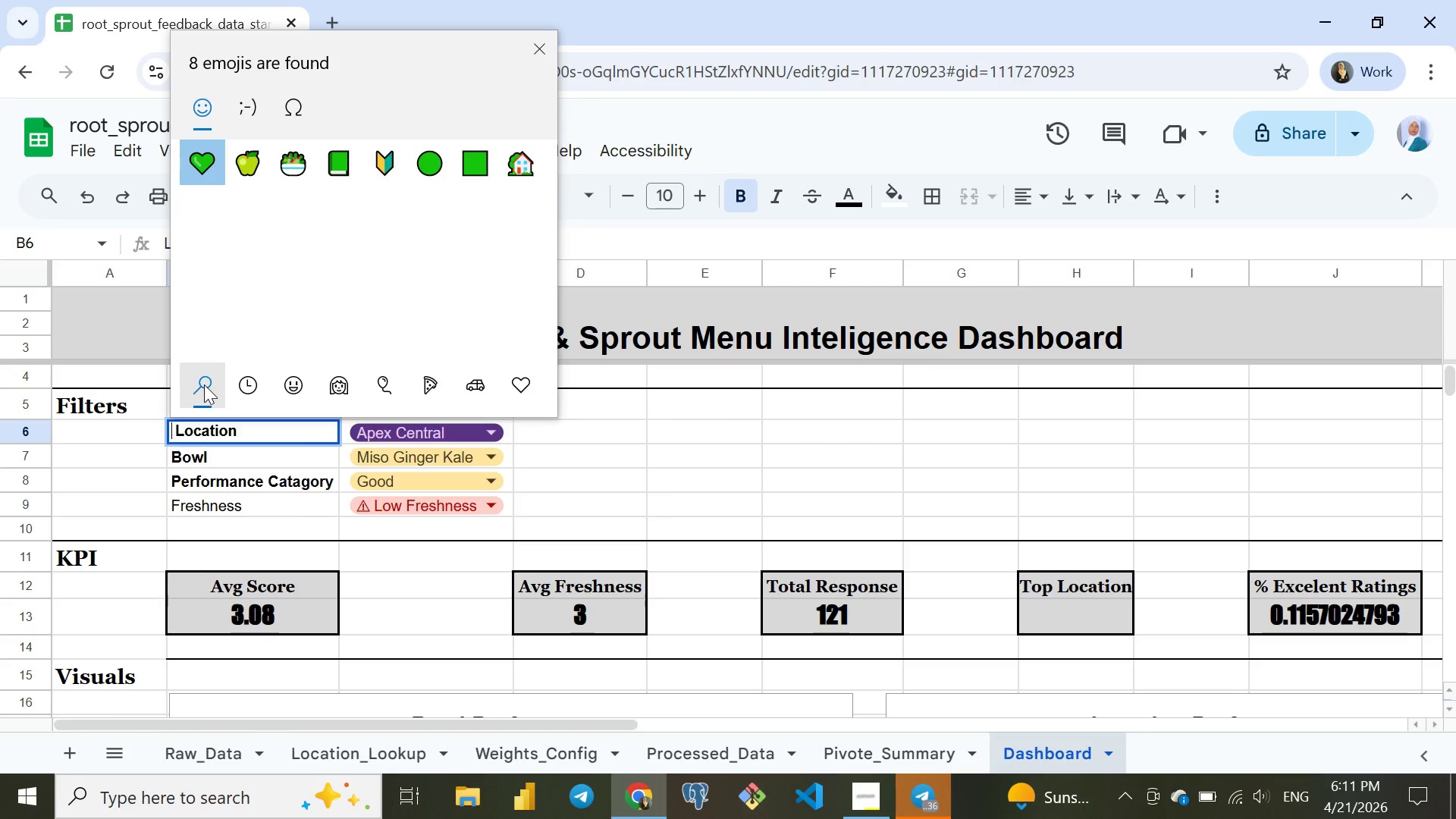 
type(LOCA)
key(Backspace)
key(Backspace)
key(Backspace)
key(Backspace)
 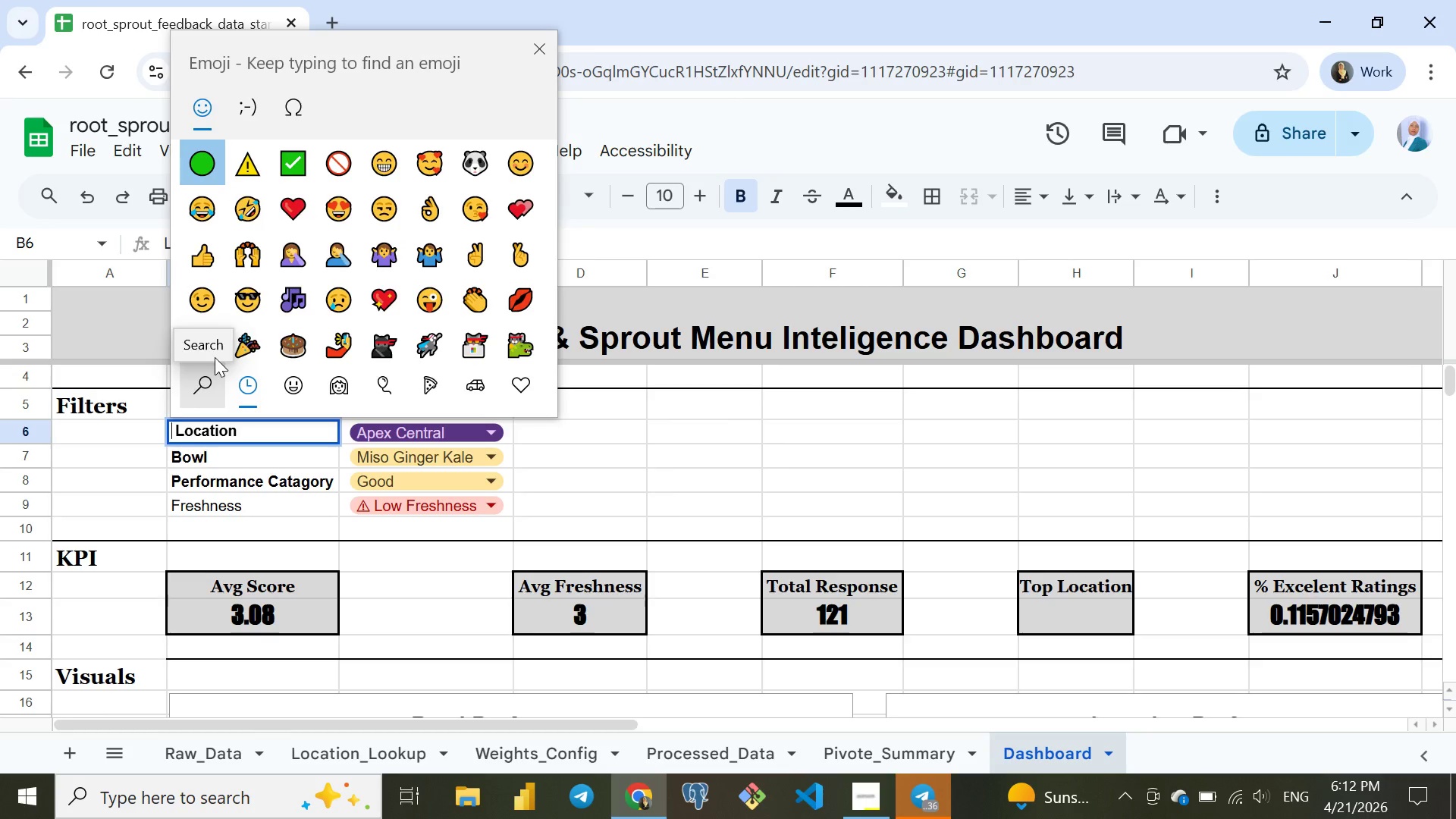 
scroll: coordinate [246, 304], scroll_direction: down, amount: 6.0
 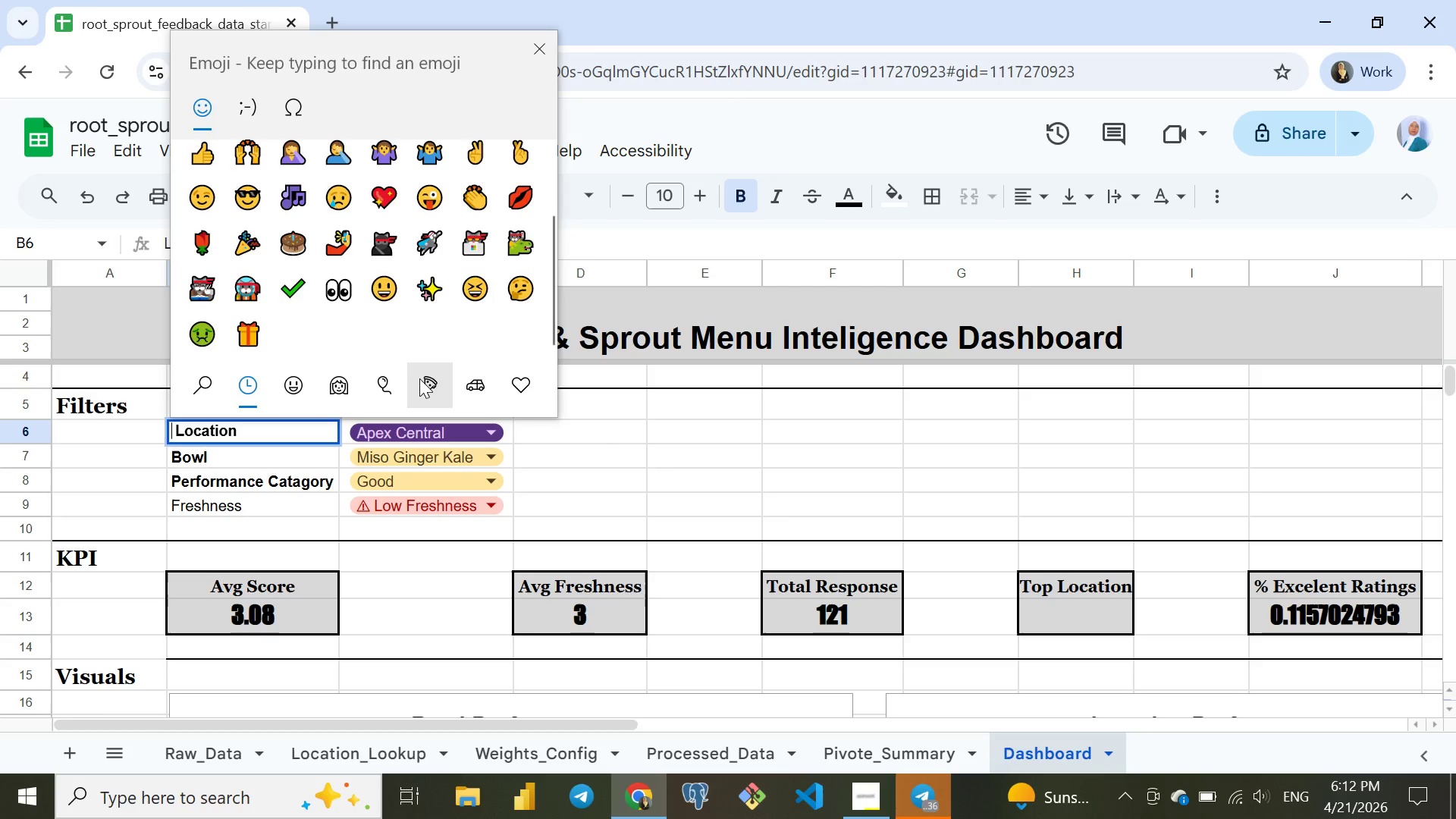 
left_click([384, 370])
 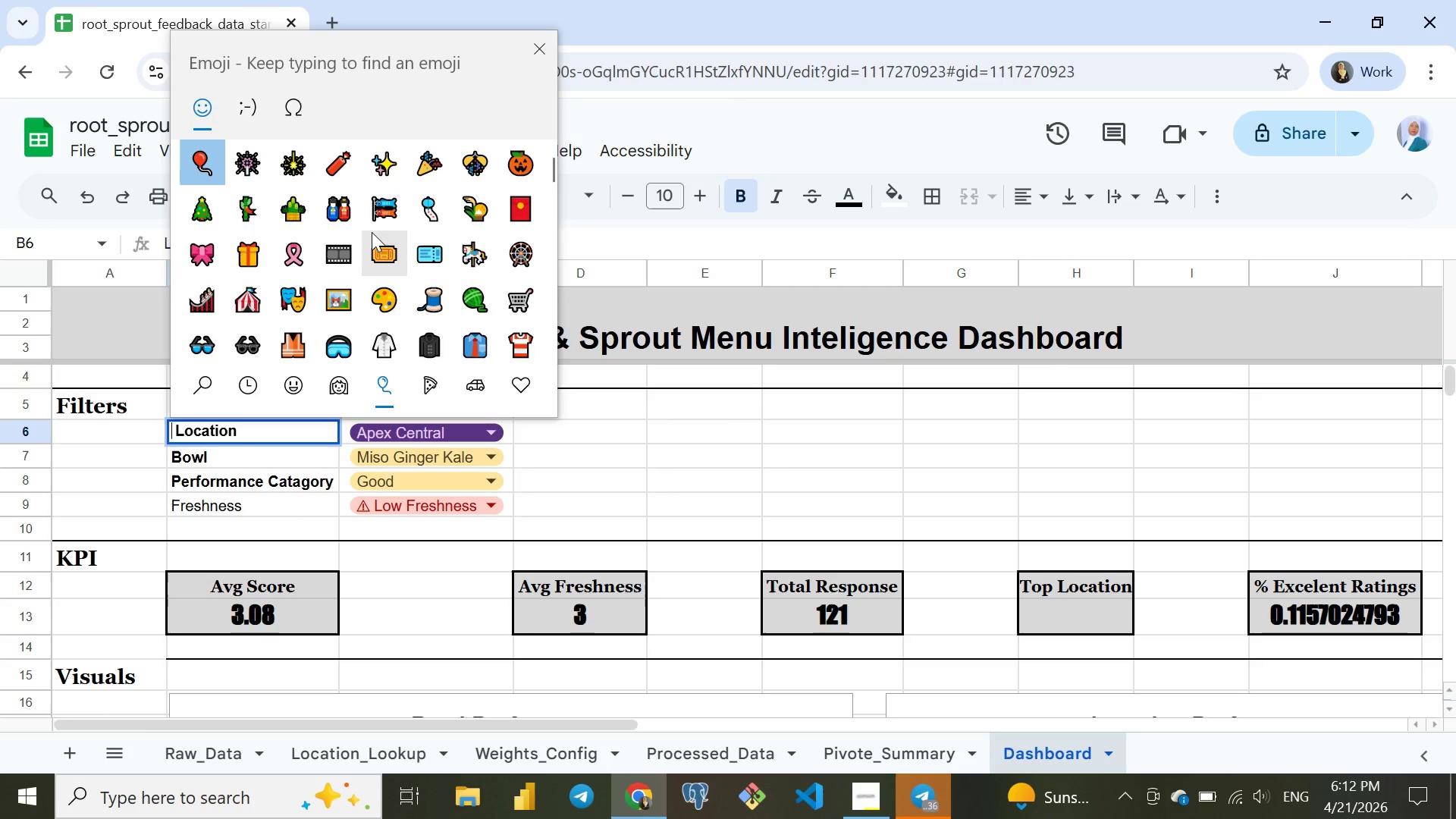 
scroll: coordinate [372, 232], scroll_direction: down, amount: 13.0
 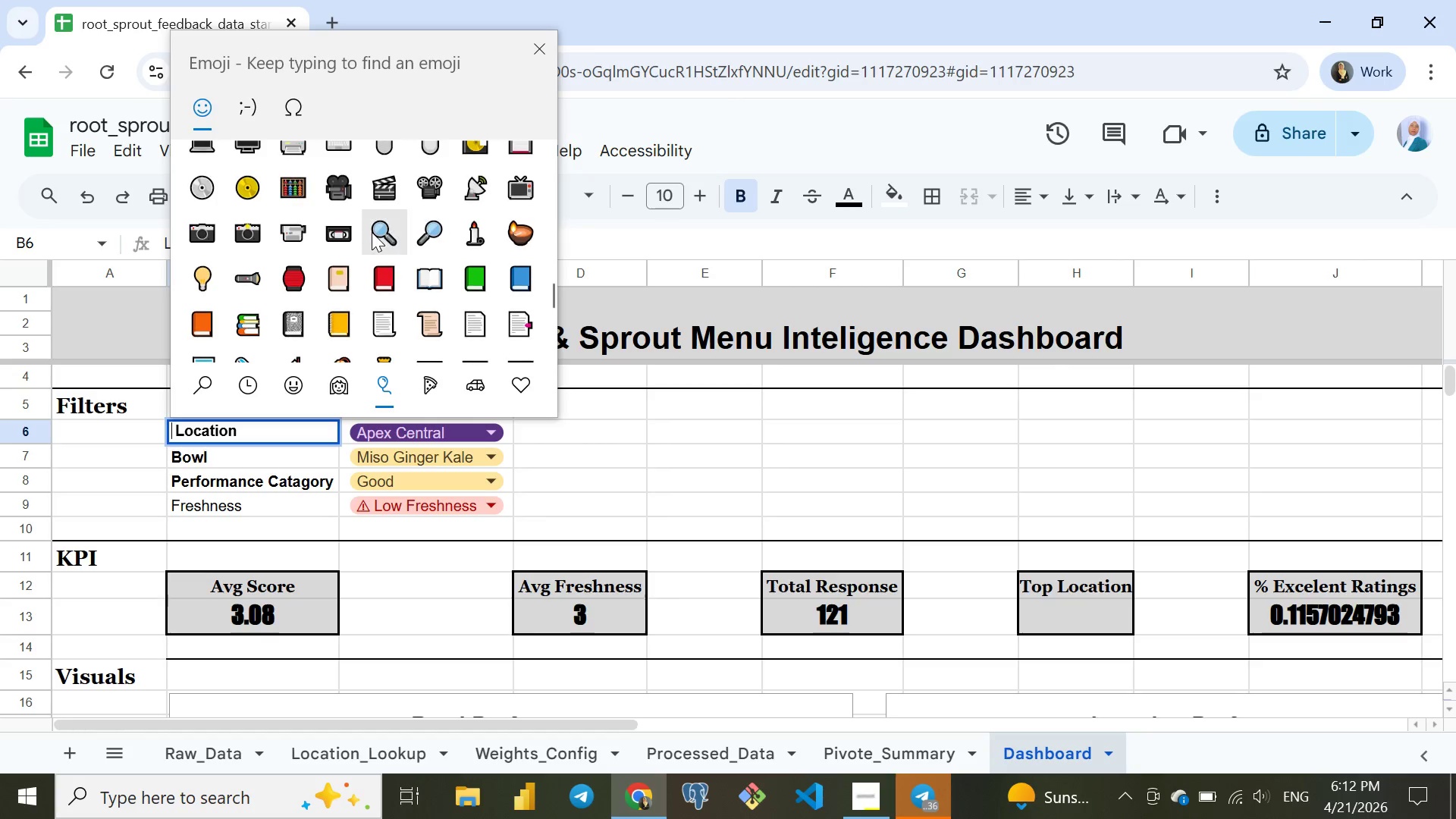 
mouse_move([525, 294])
 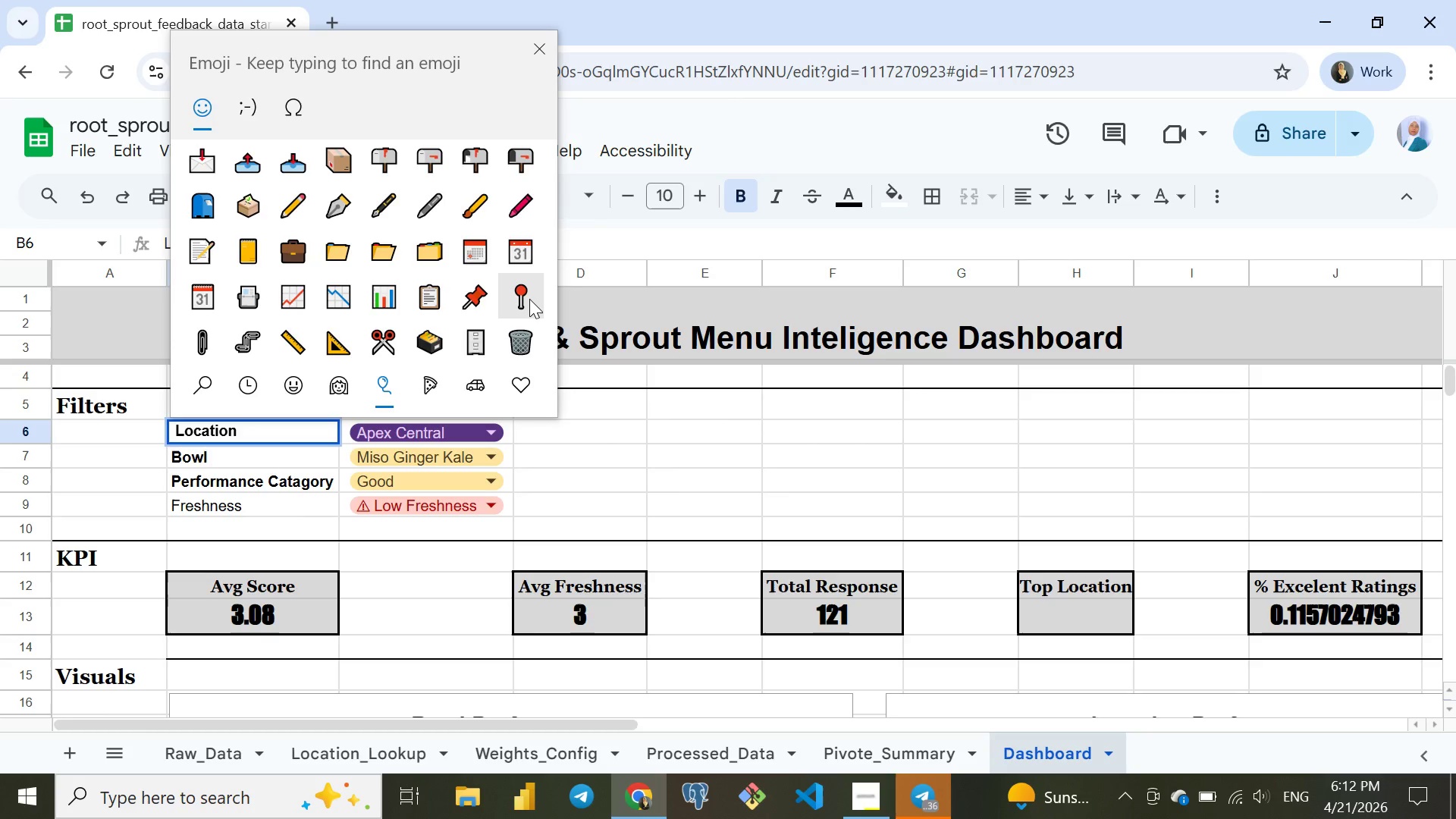 
wait(7.11)
 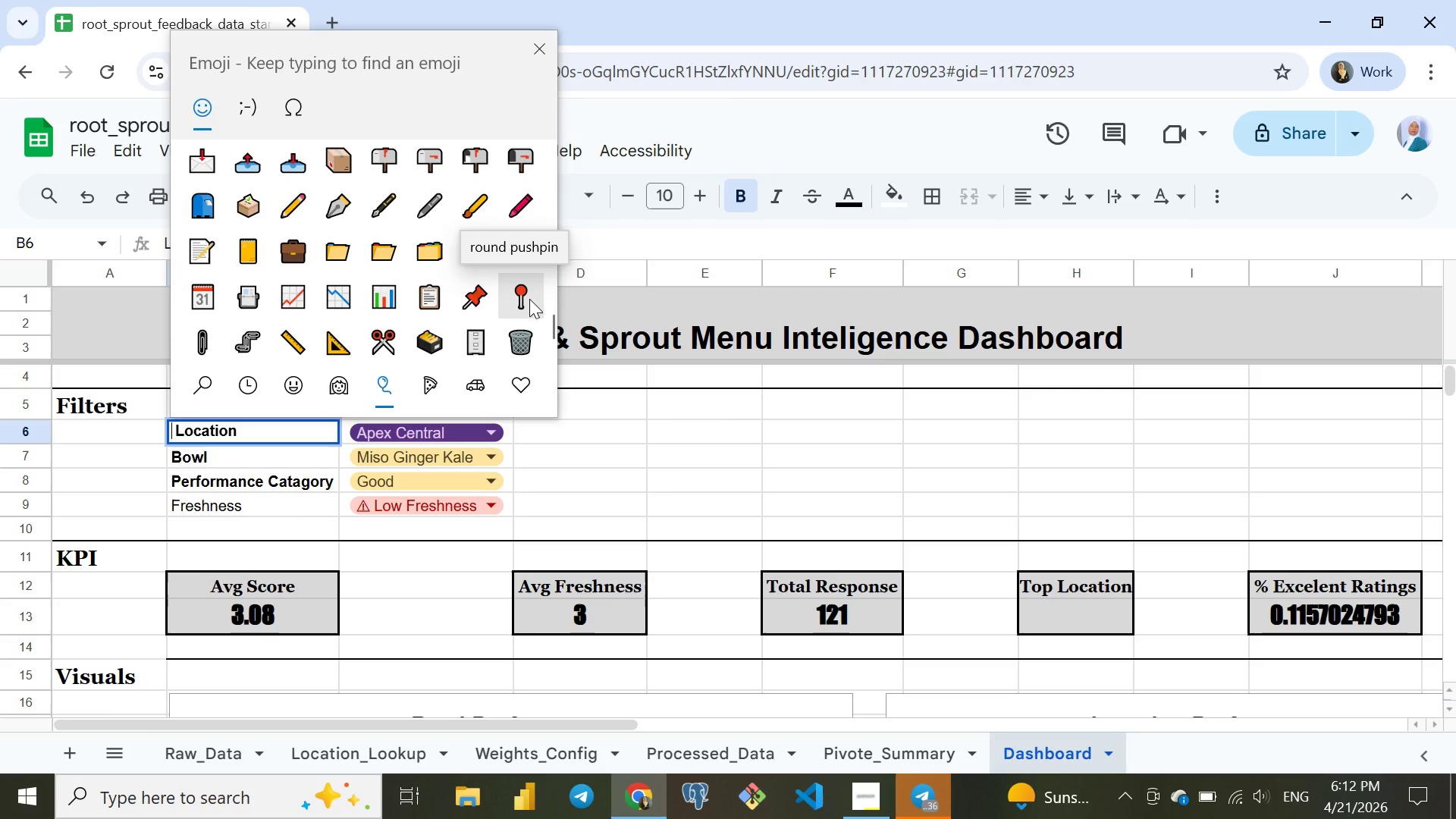 
scroll: coordinate [529, 299], scroll_direction: down, amount: 3.0
 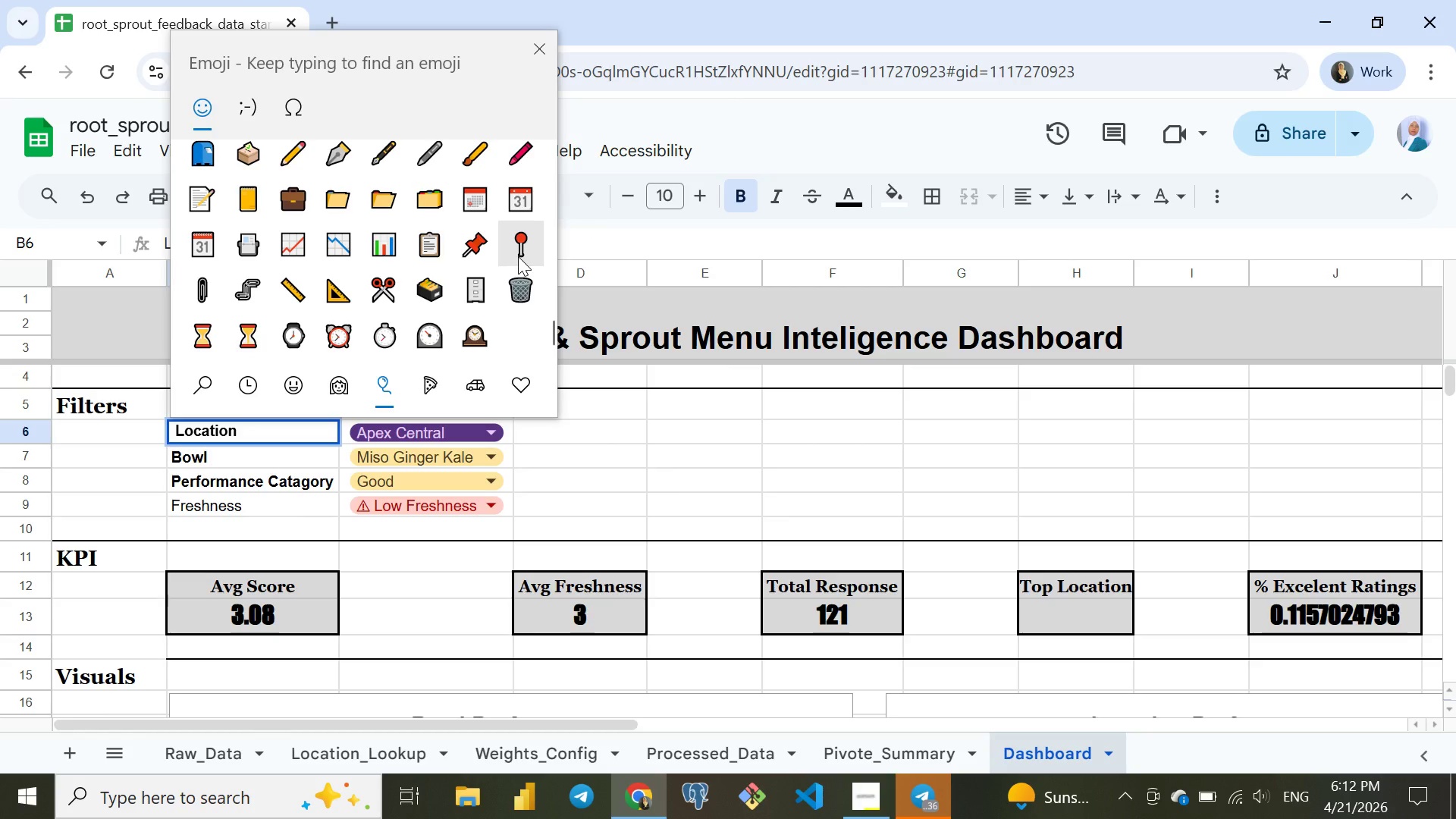 
left_click([518, 256])
 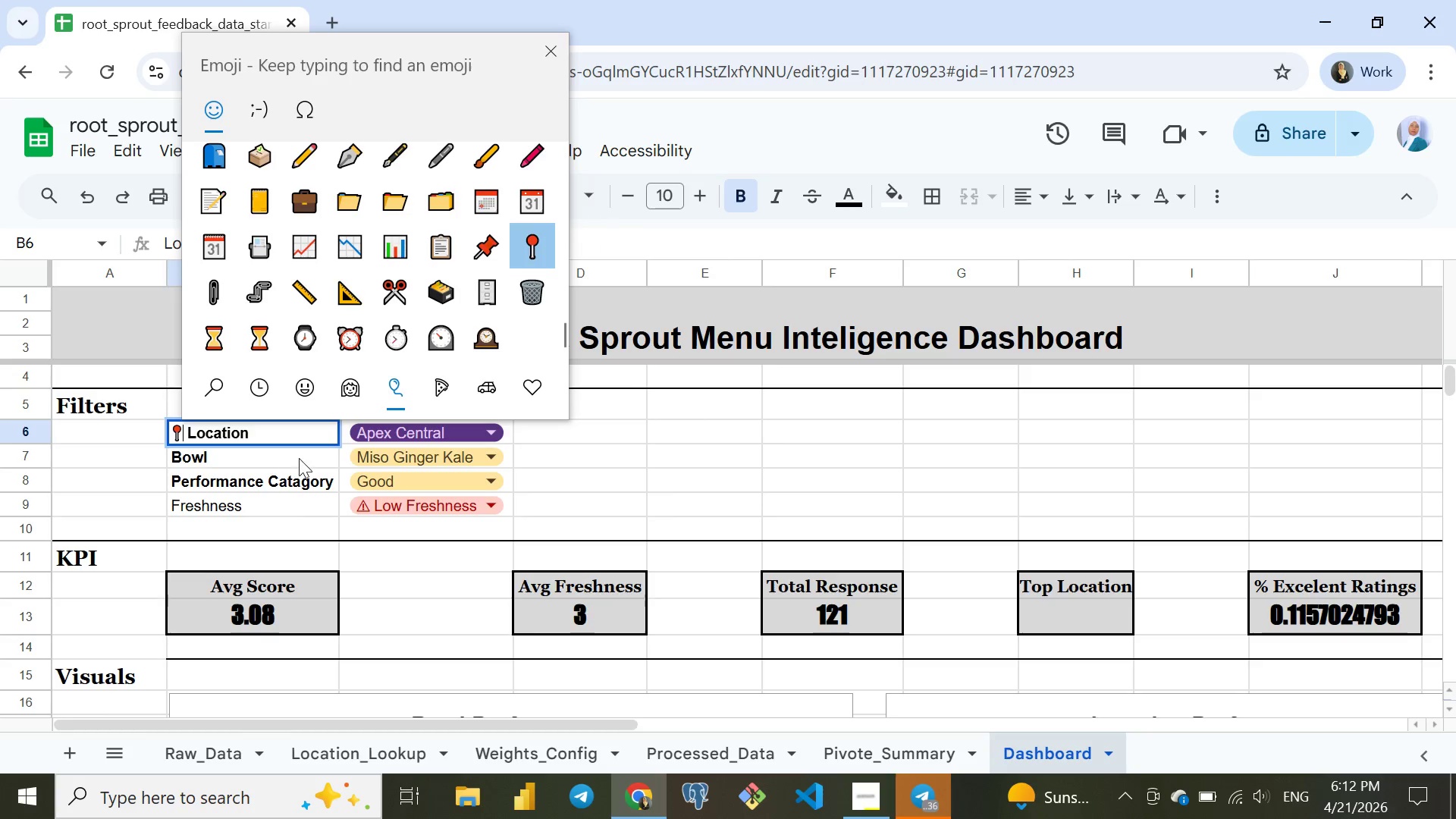 
left_click([202, 458])
 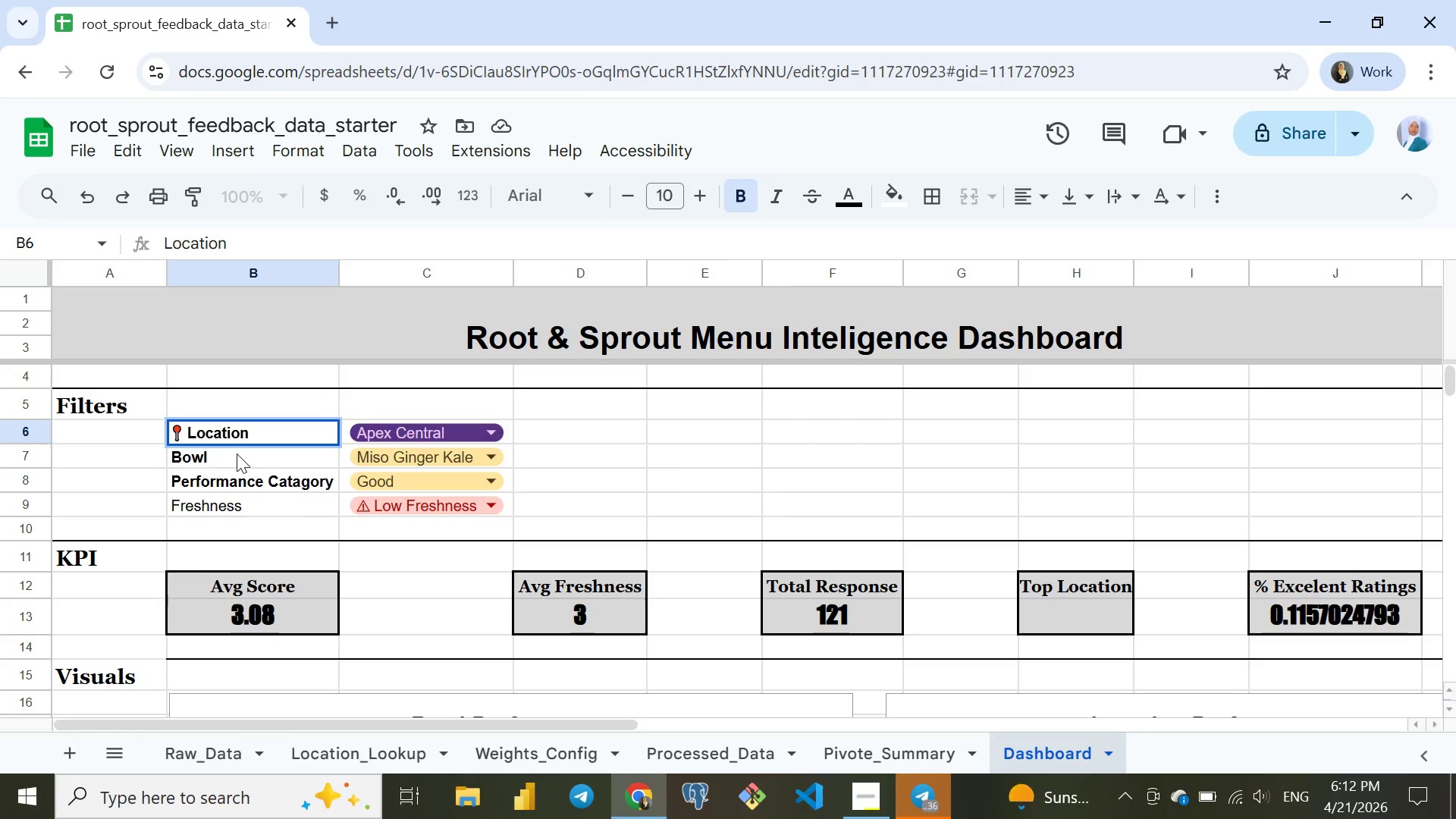 
double_click([237, 453])
 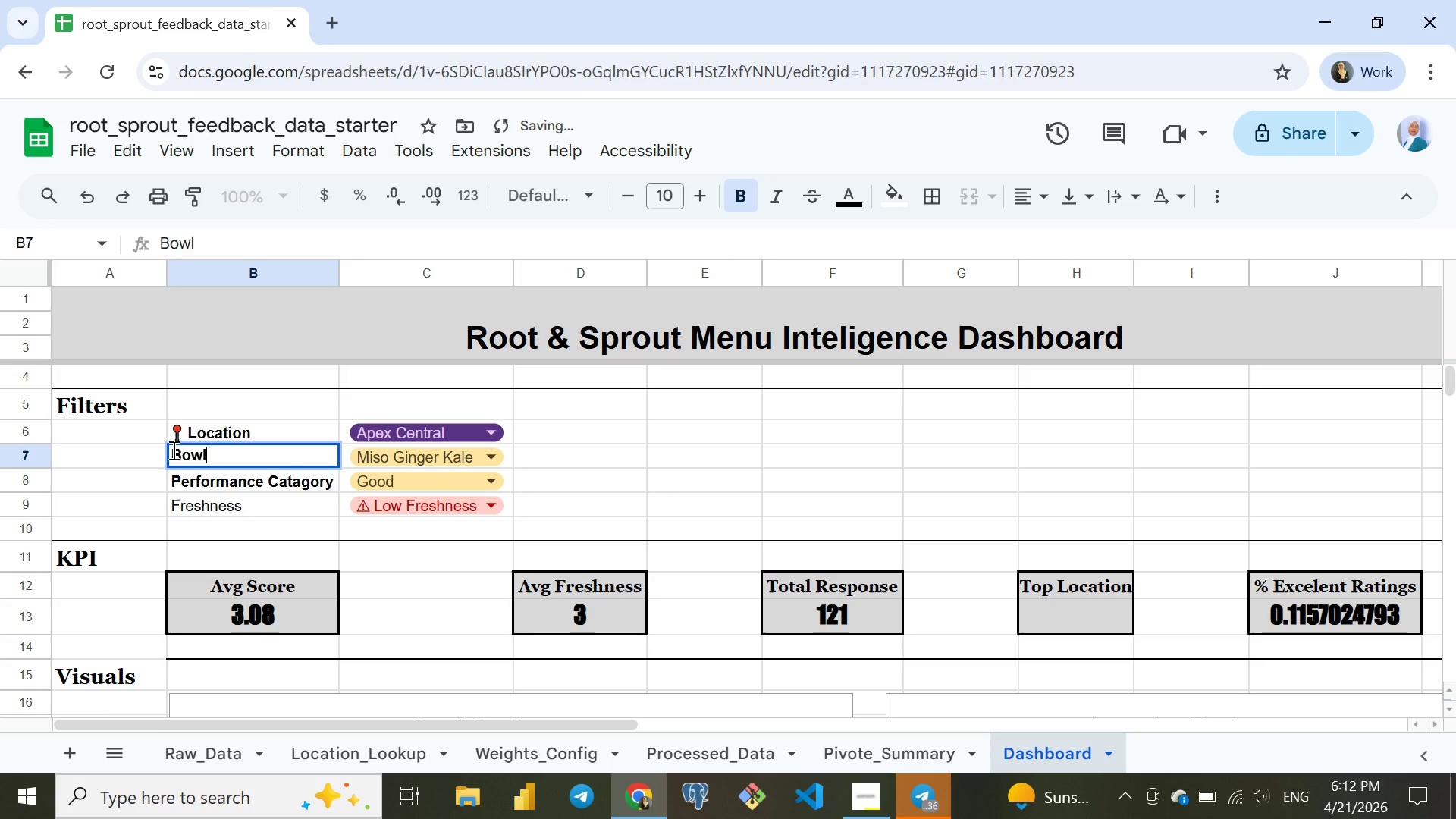 
left_click([172, 450])
 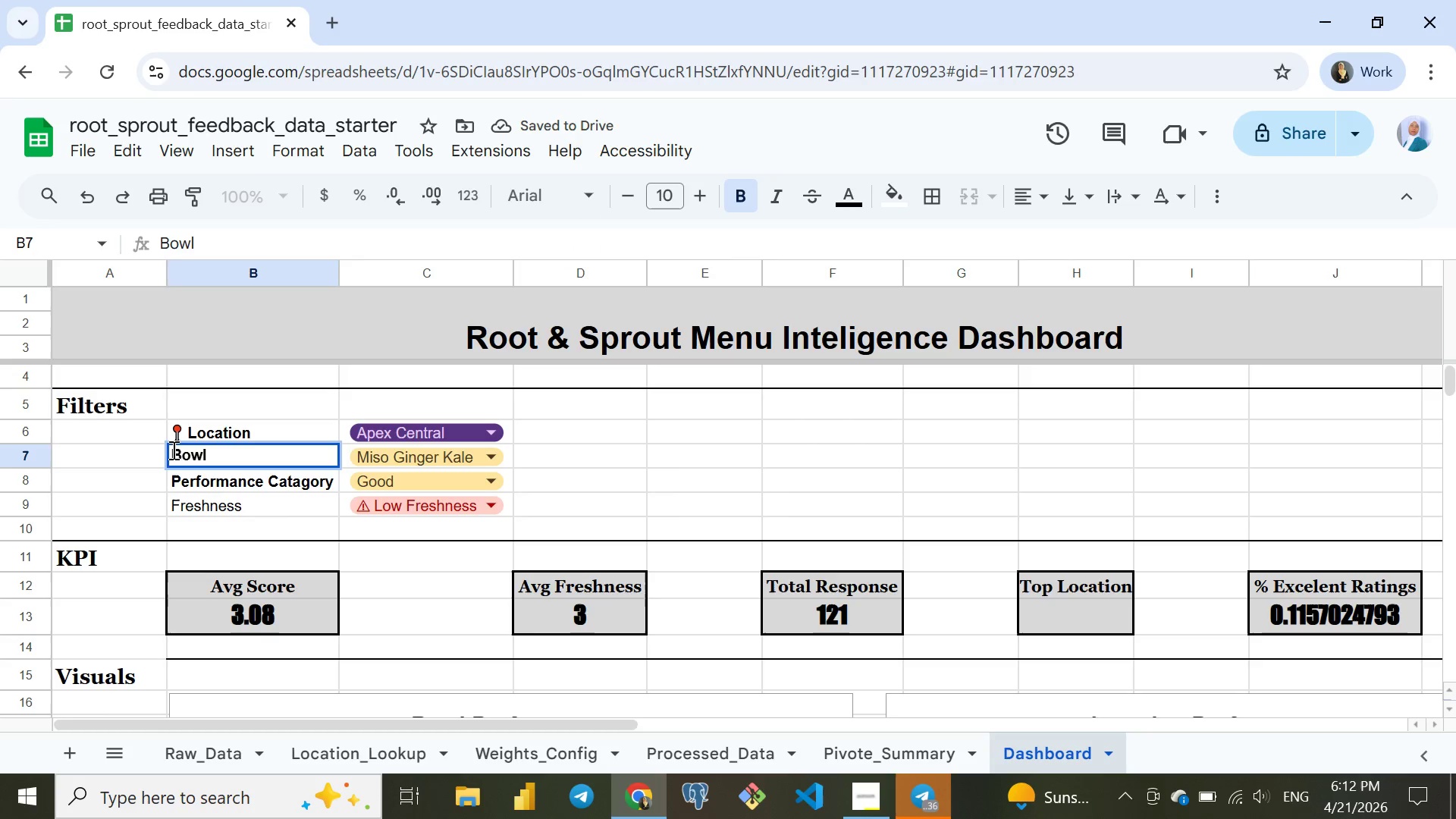 
key(Space)
 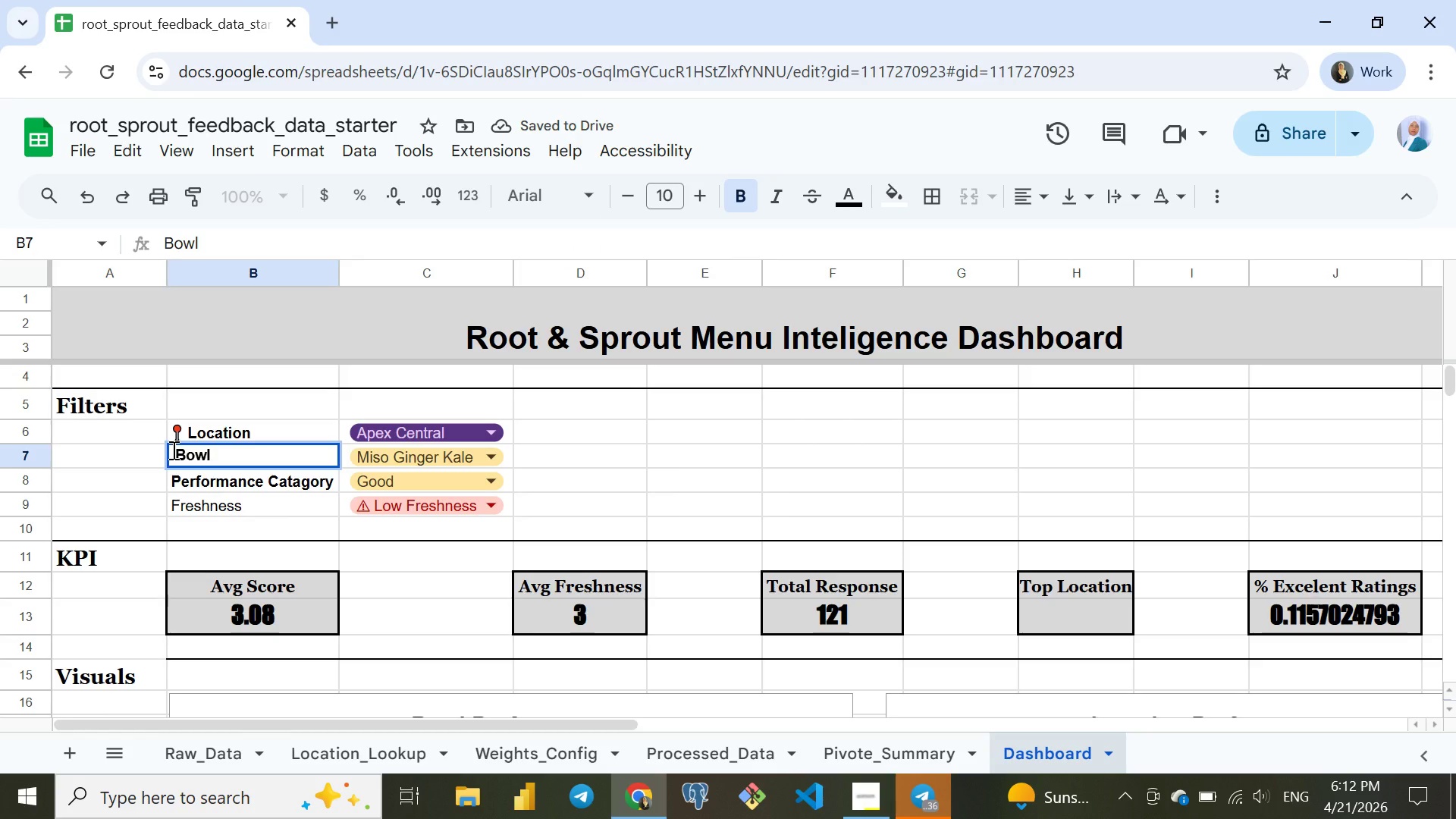 
key(ArrowLeft)
 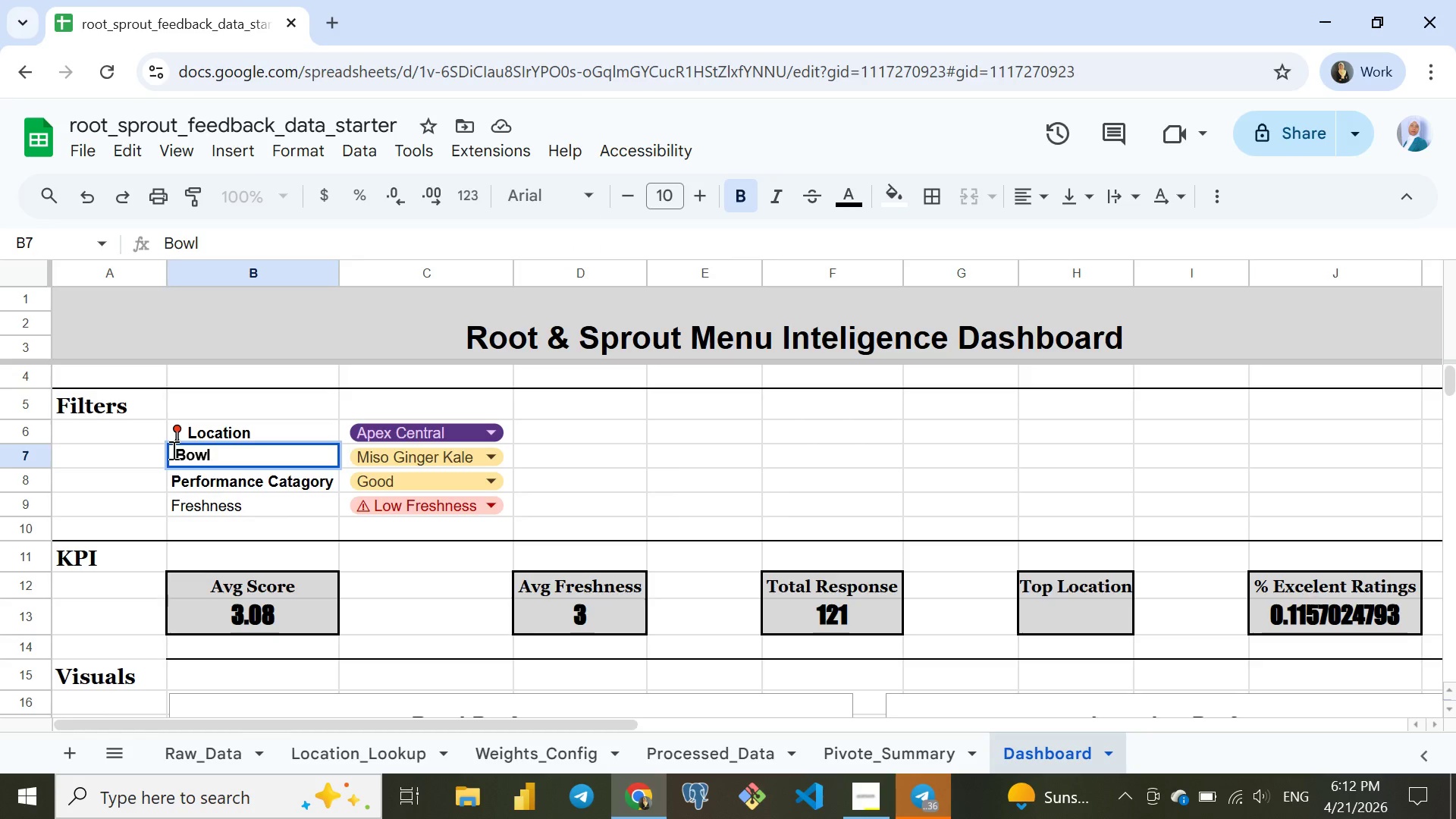 
key(Meta+MetaLeft)
 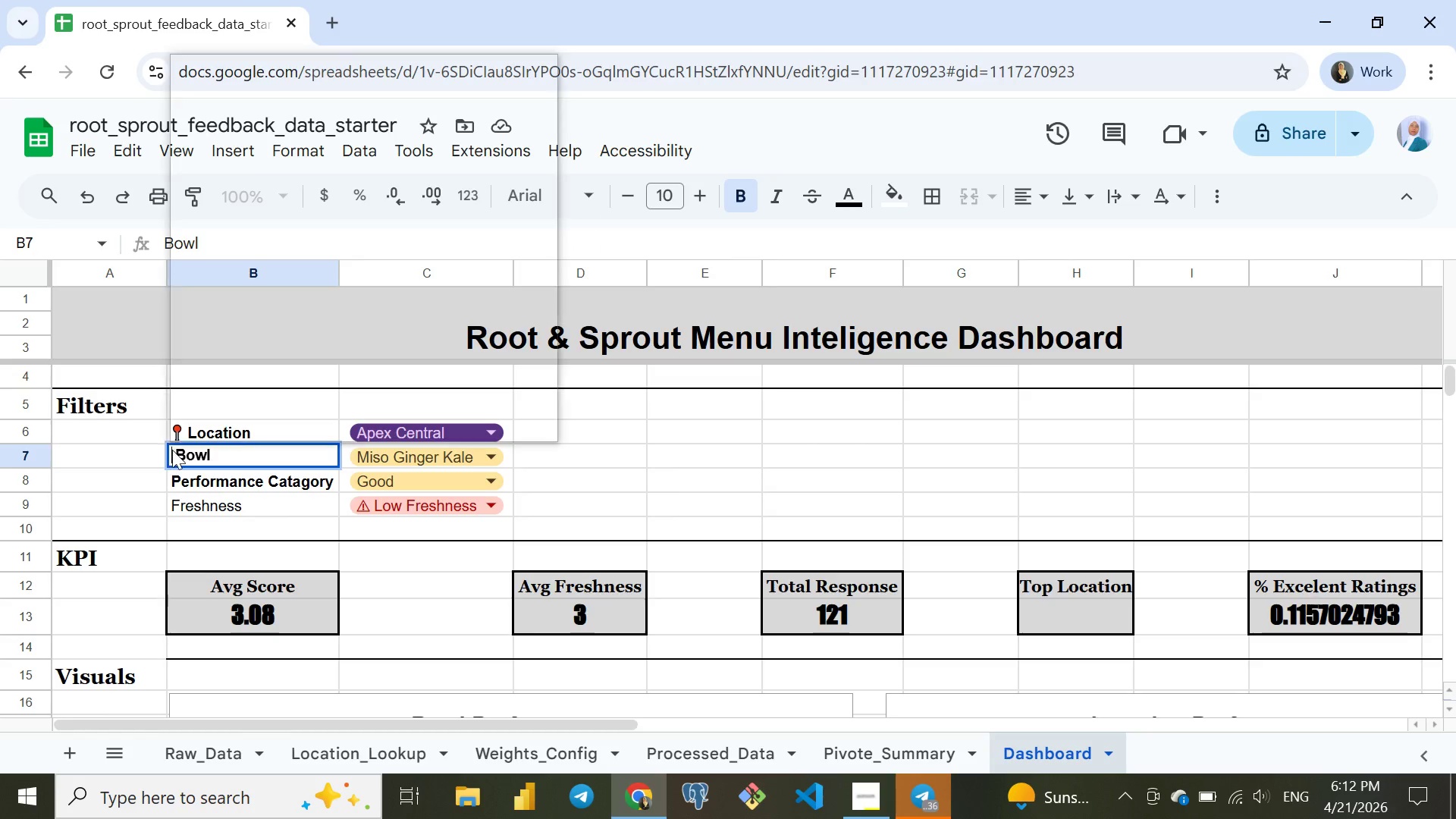 
key(Meta+Period)
 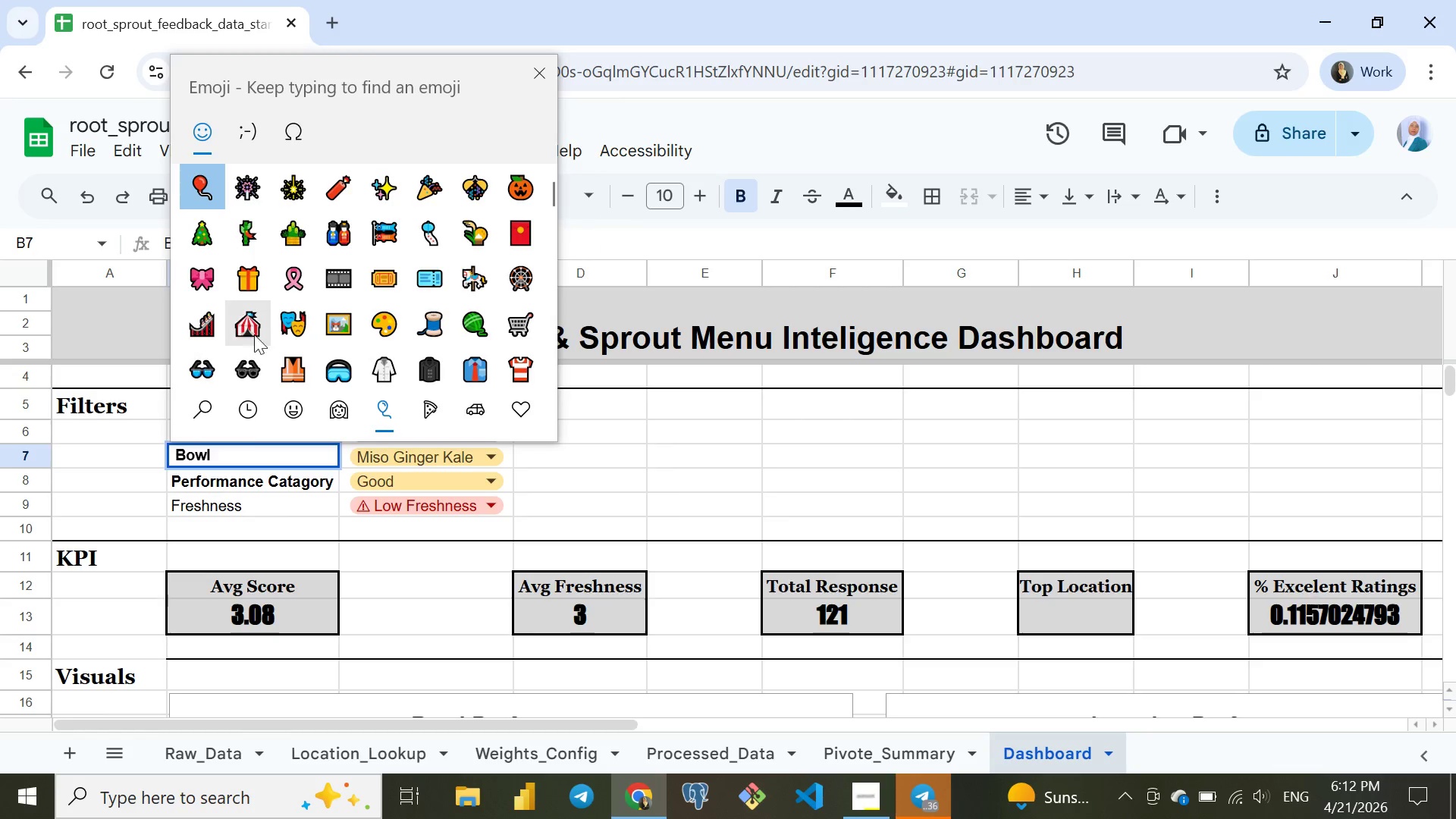 
scroll: coordinate [285, 320], scroll_direction: down, amount: 2.0
 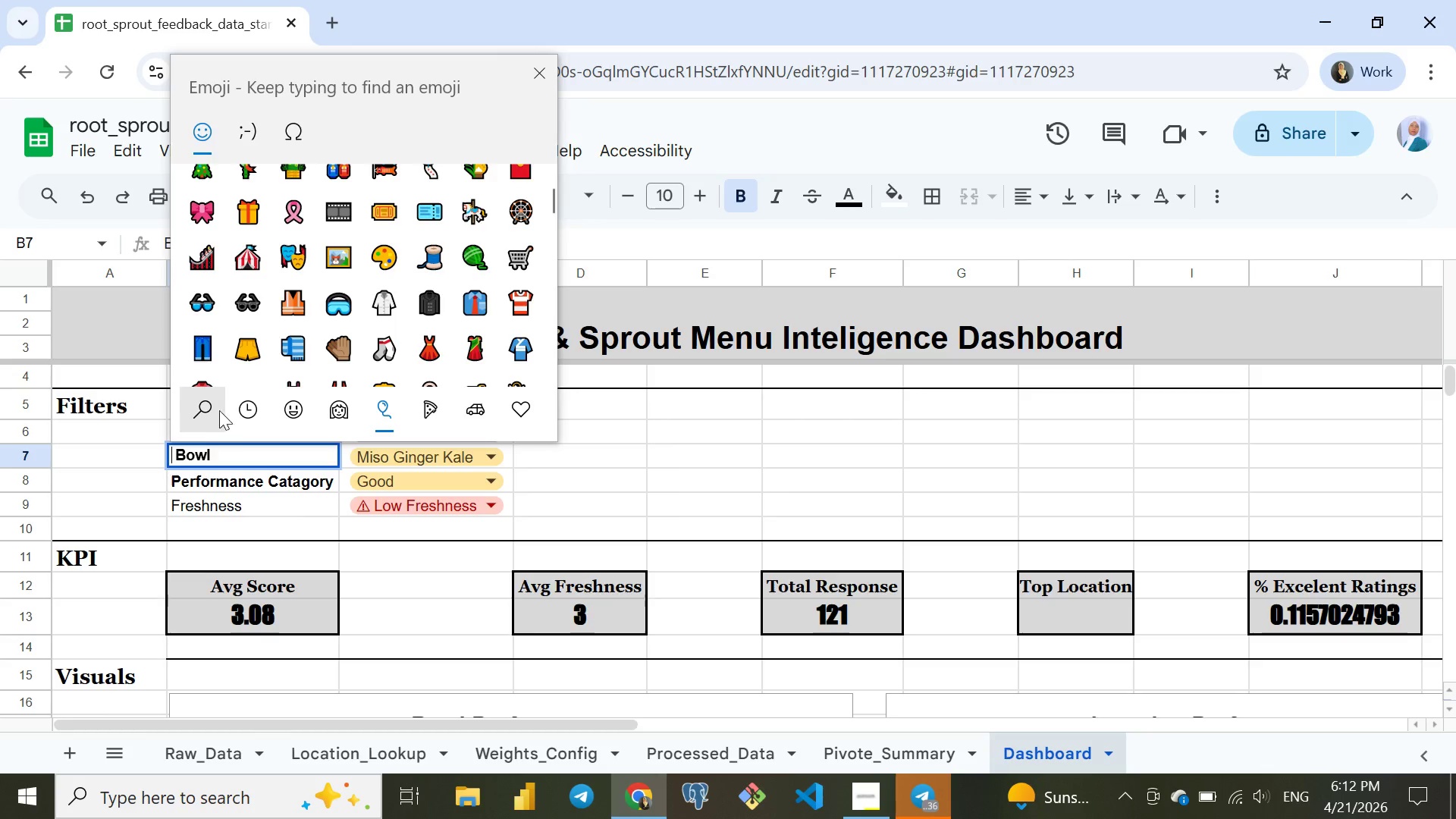 
left_click([203, 409])
 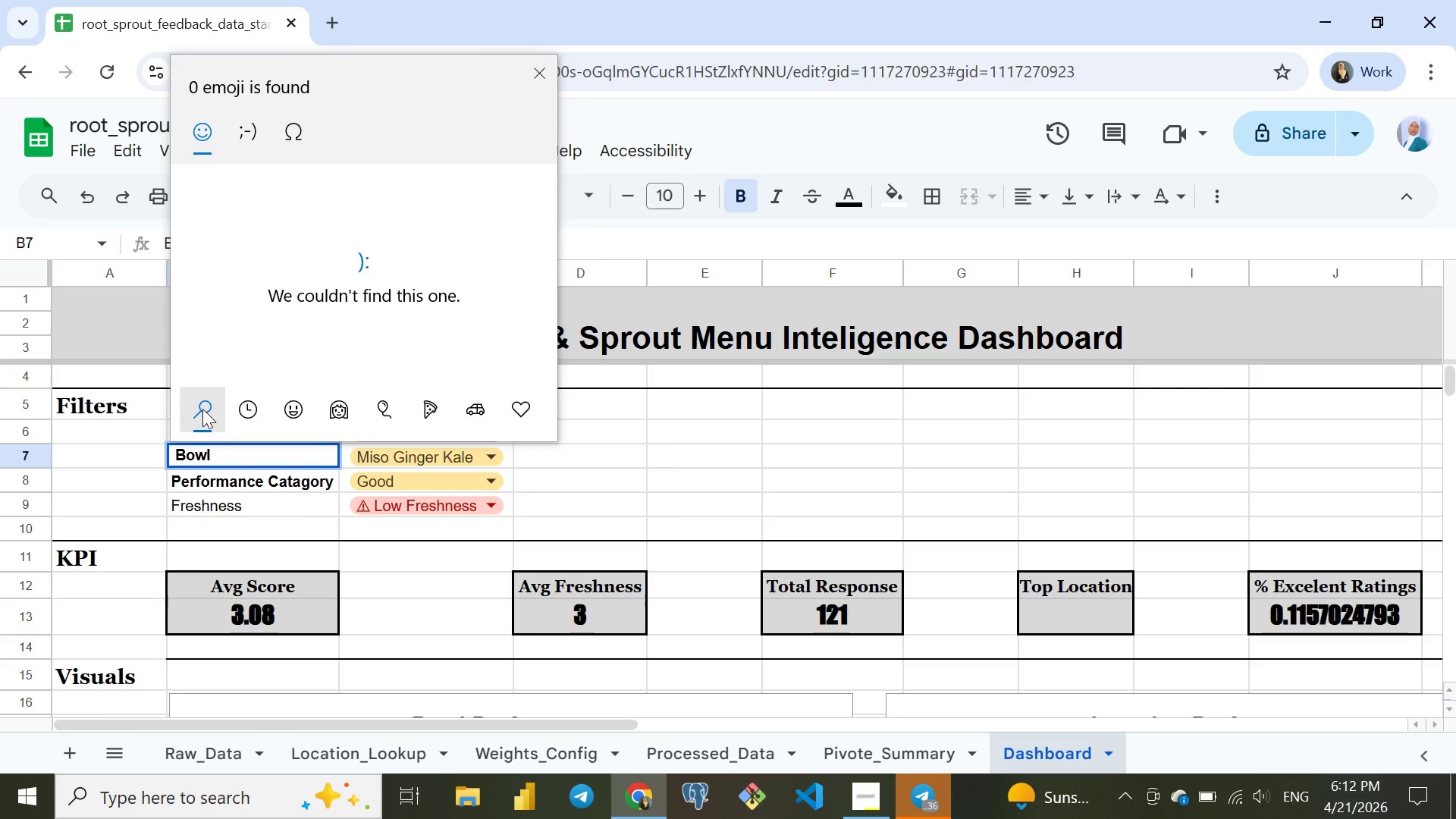 
type(FOOD)
 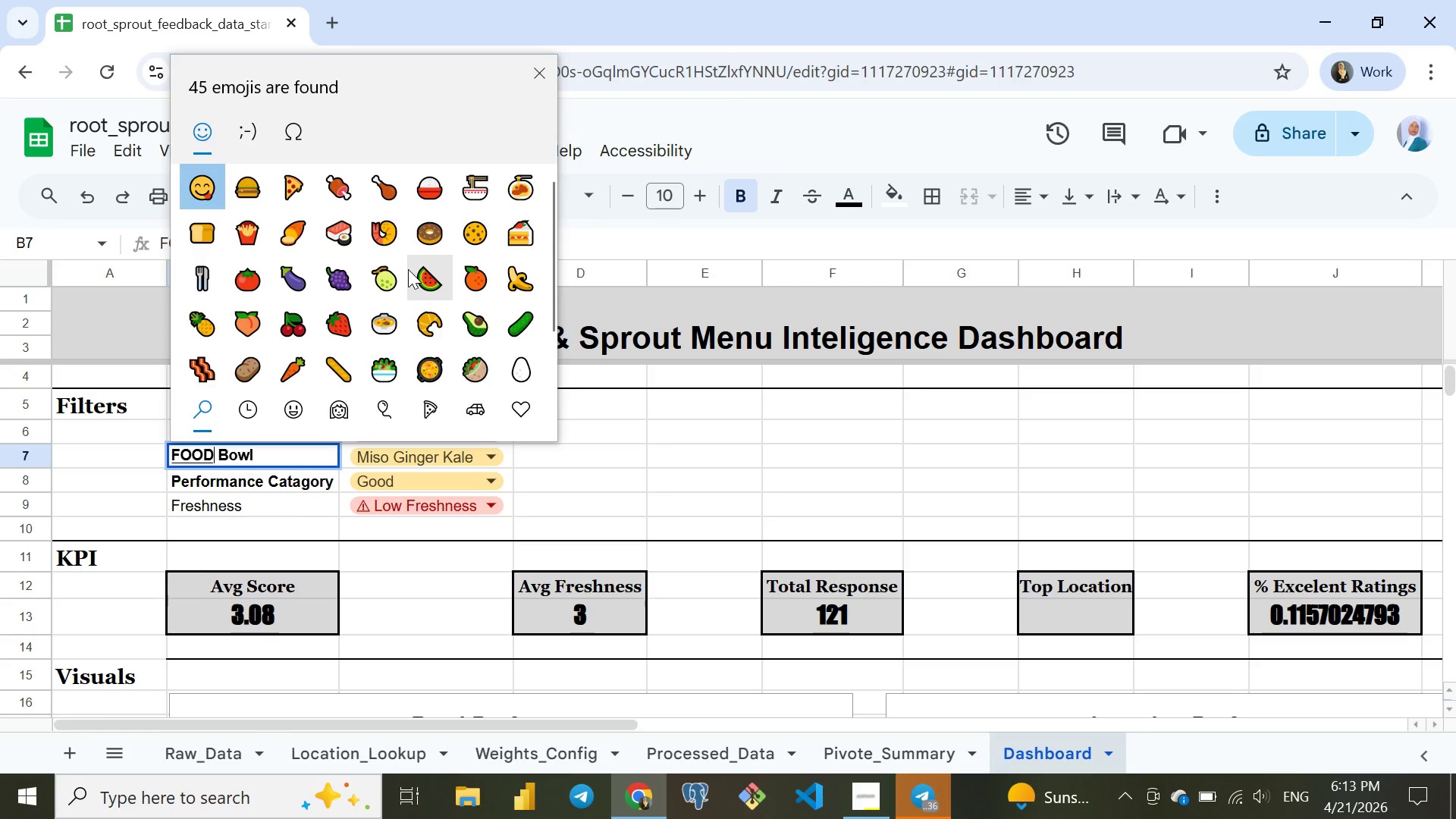 
scroll: coordinate [408, 269], scroll_direction: down, amount: 2.0
 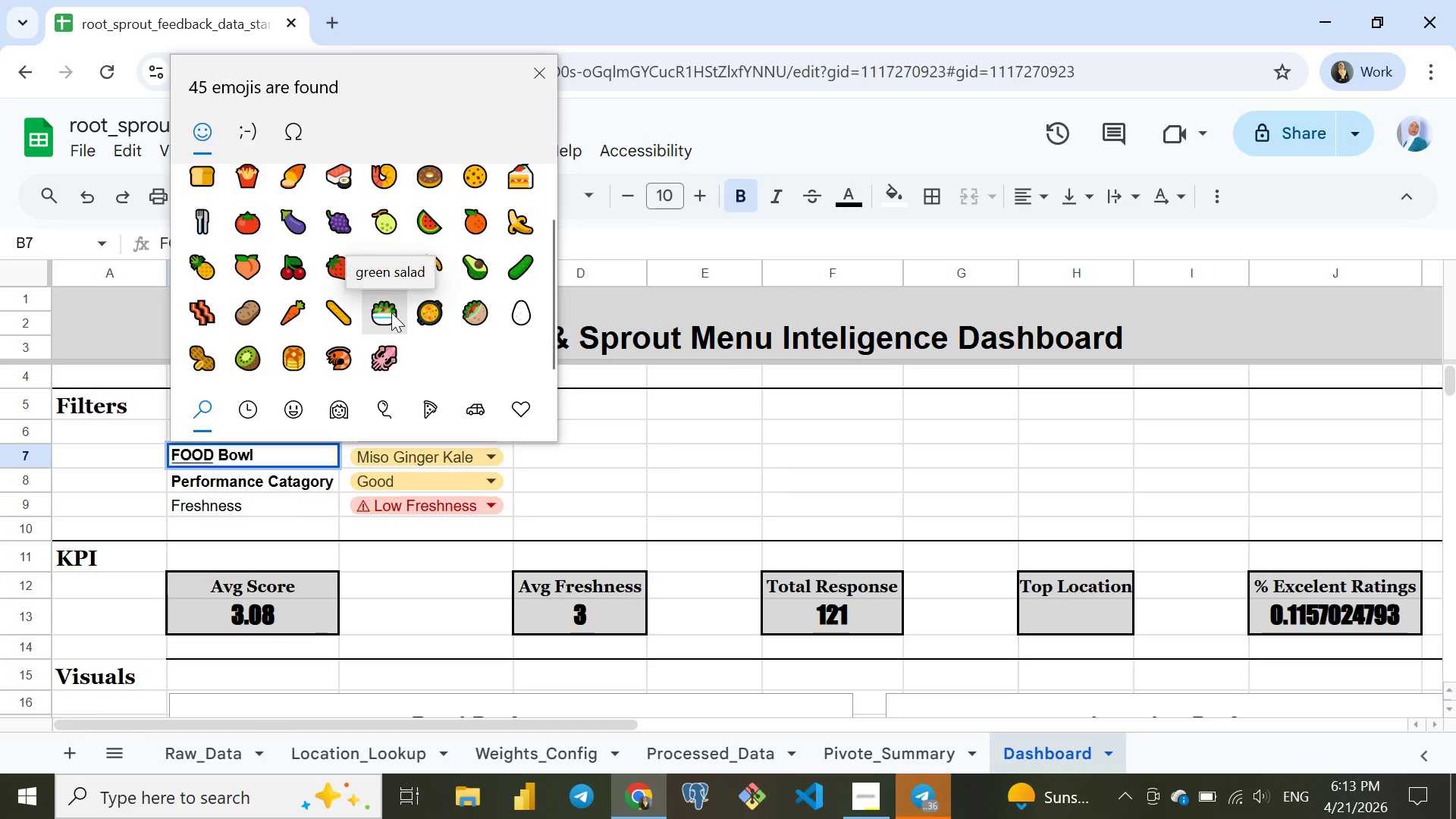 
left_click([391, 312])
 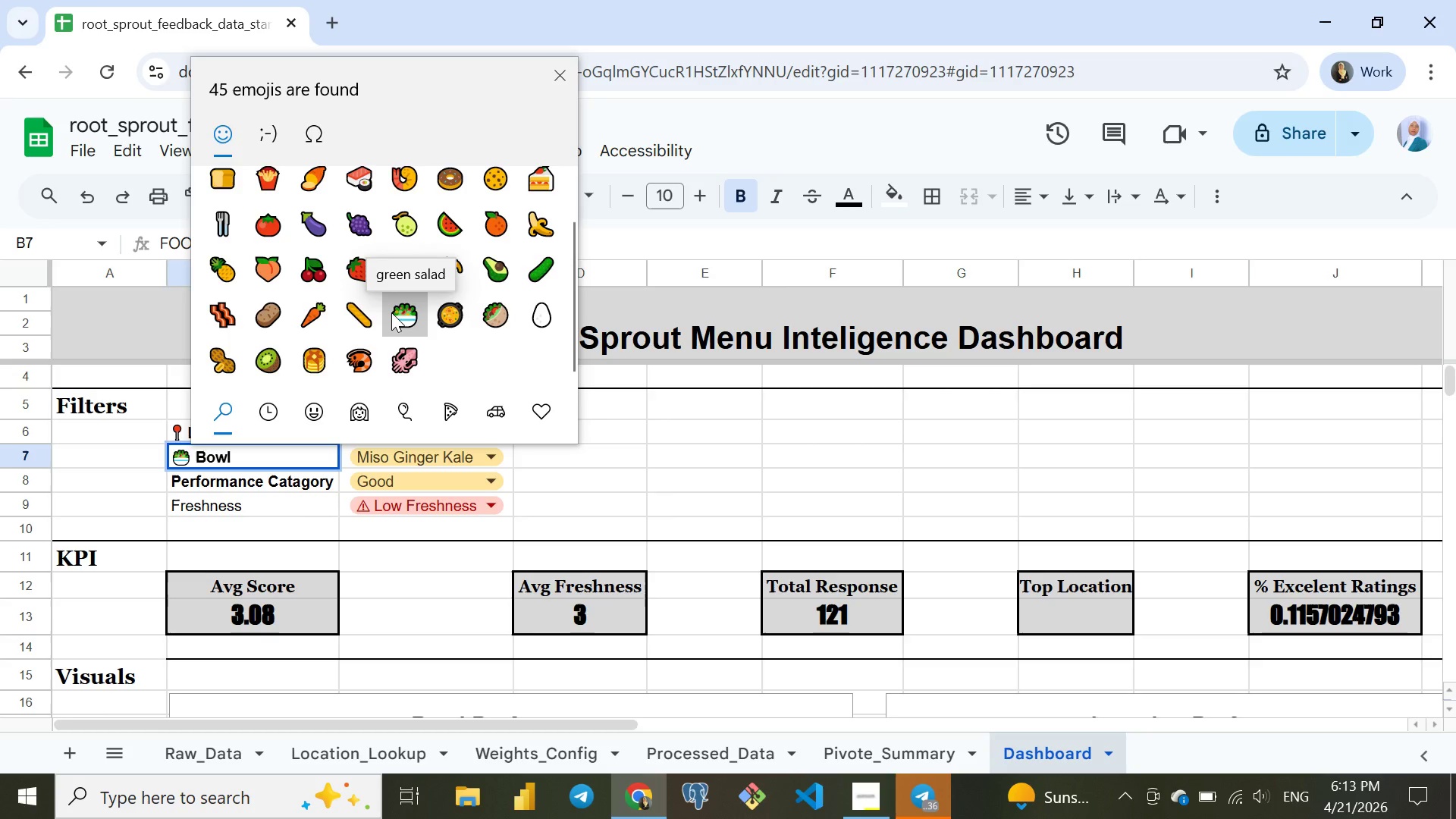 
key(Enter)
 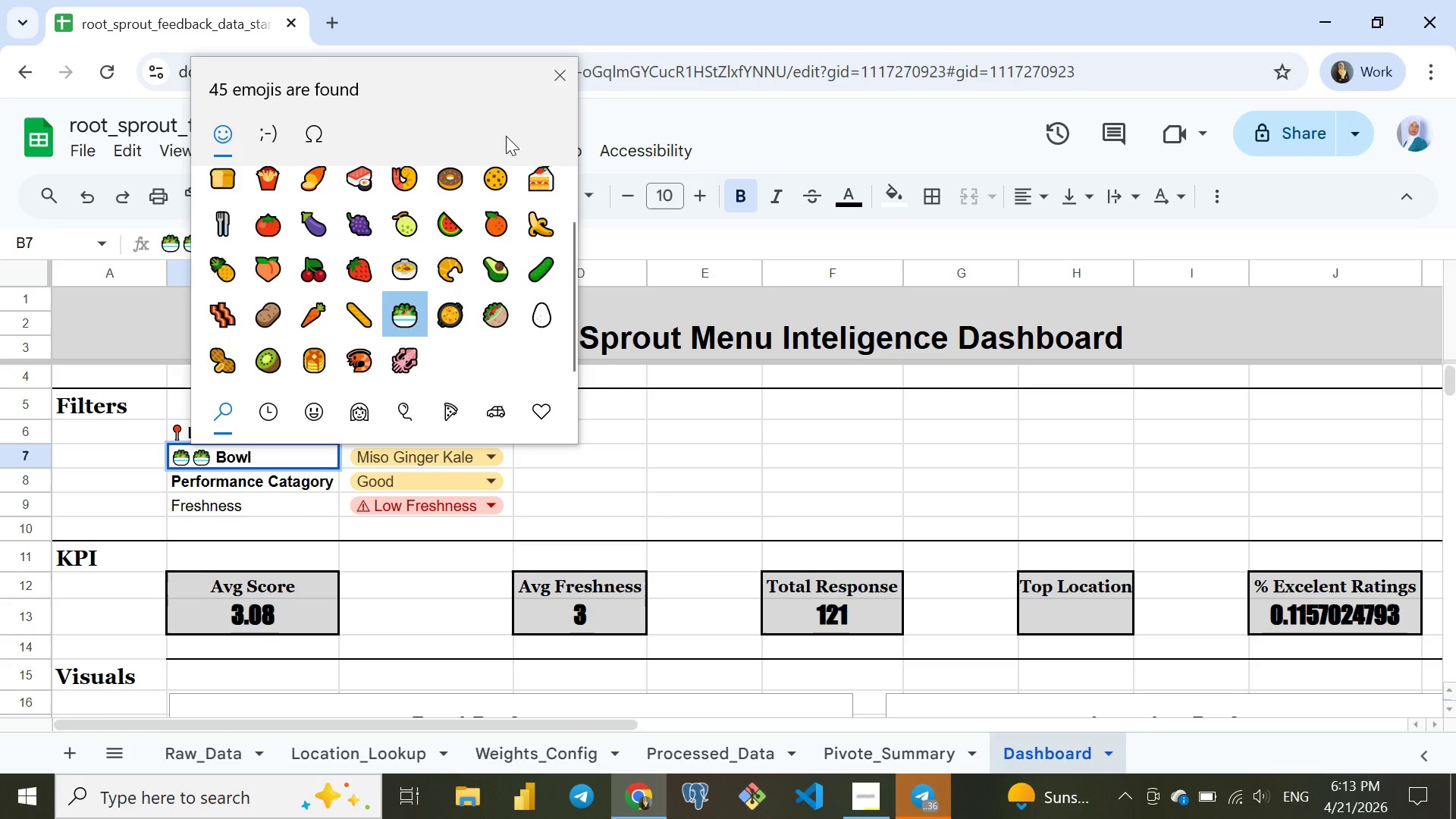 
left_click([557, 66])
 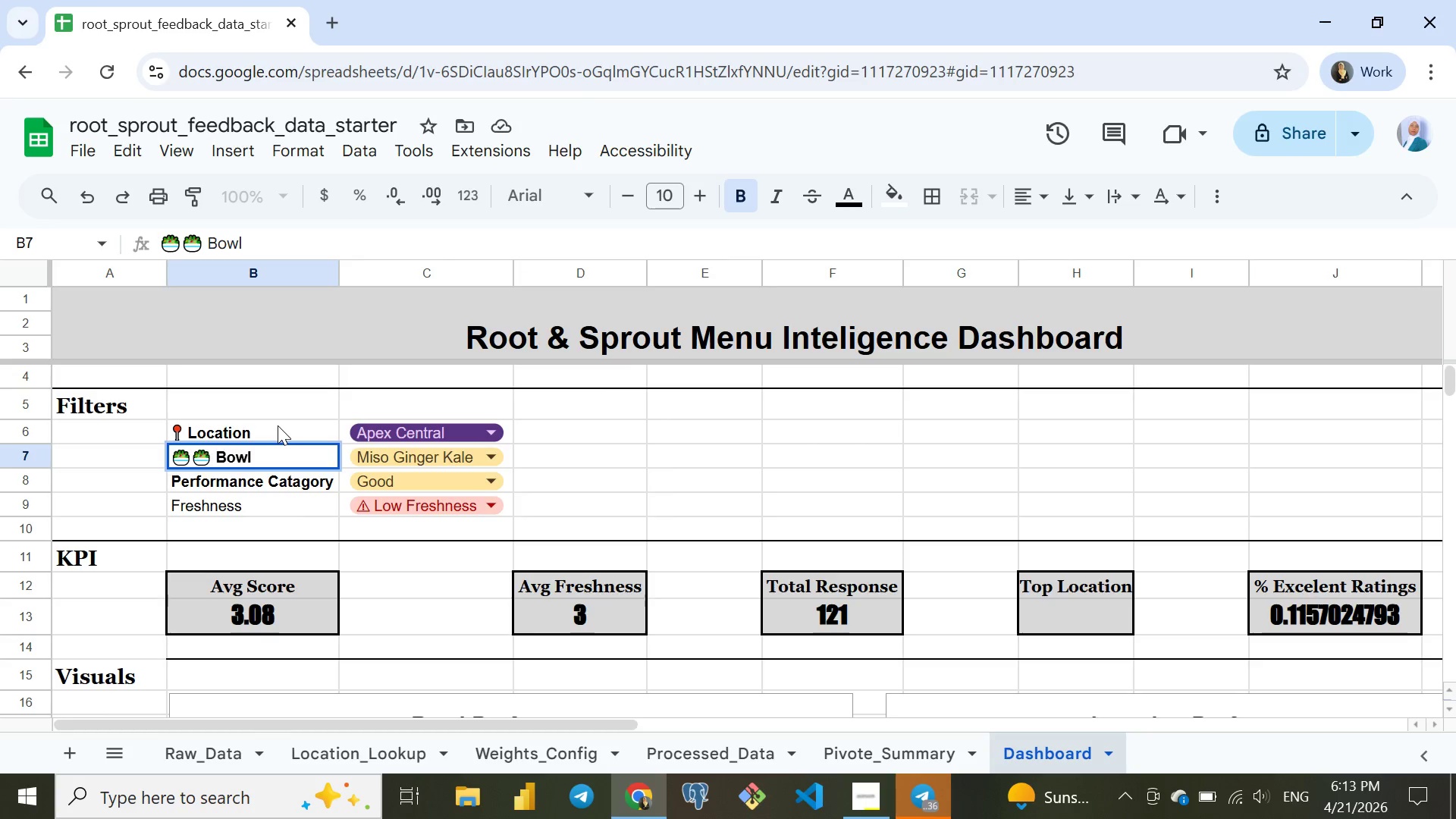 
key(Backspace)
 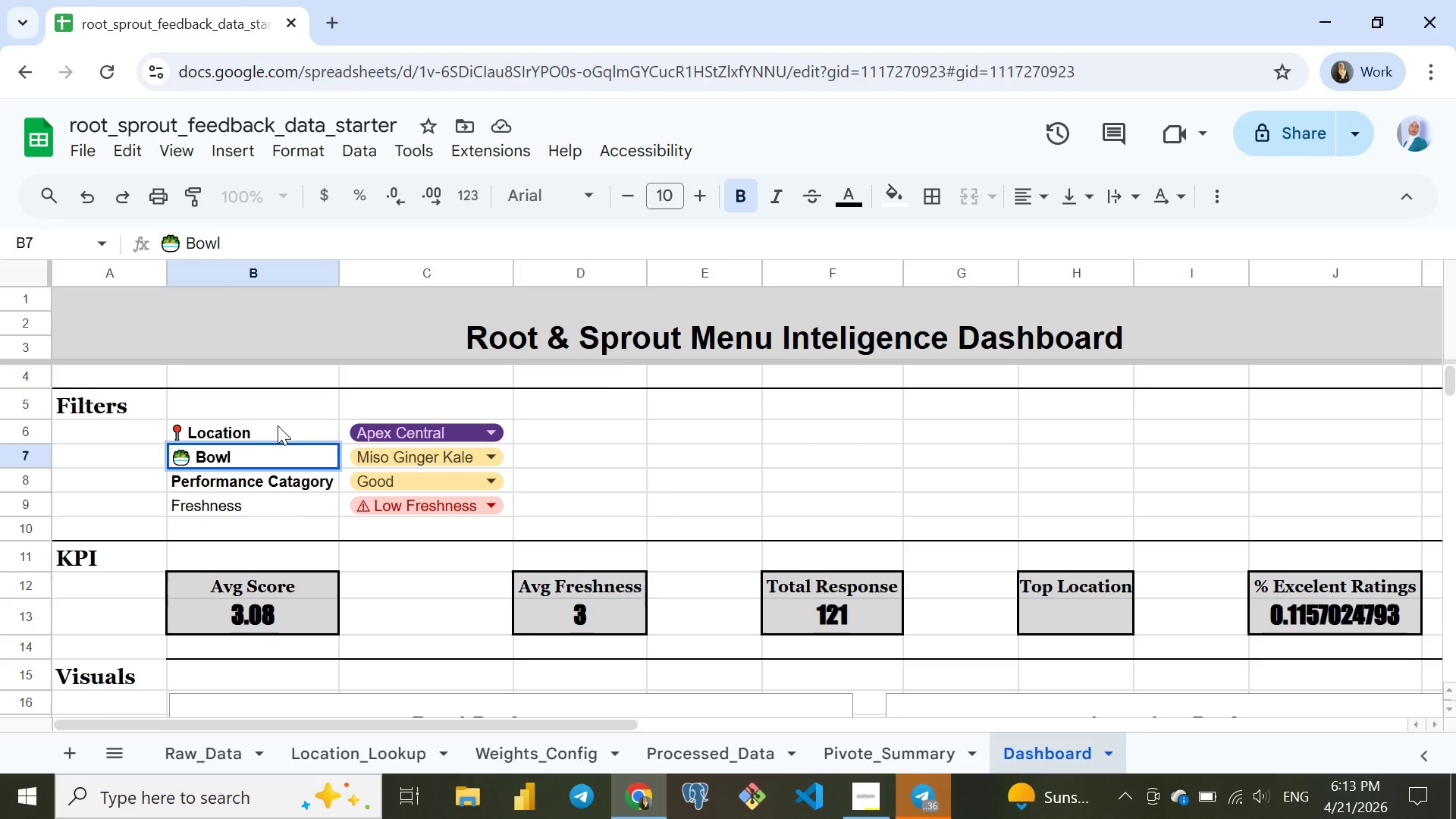 
key(Shift+ArrowLeft)
 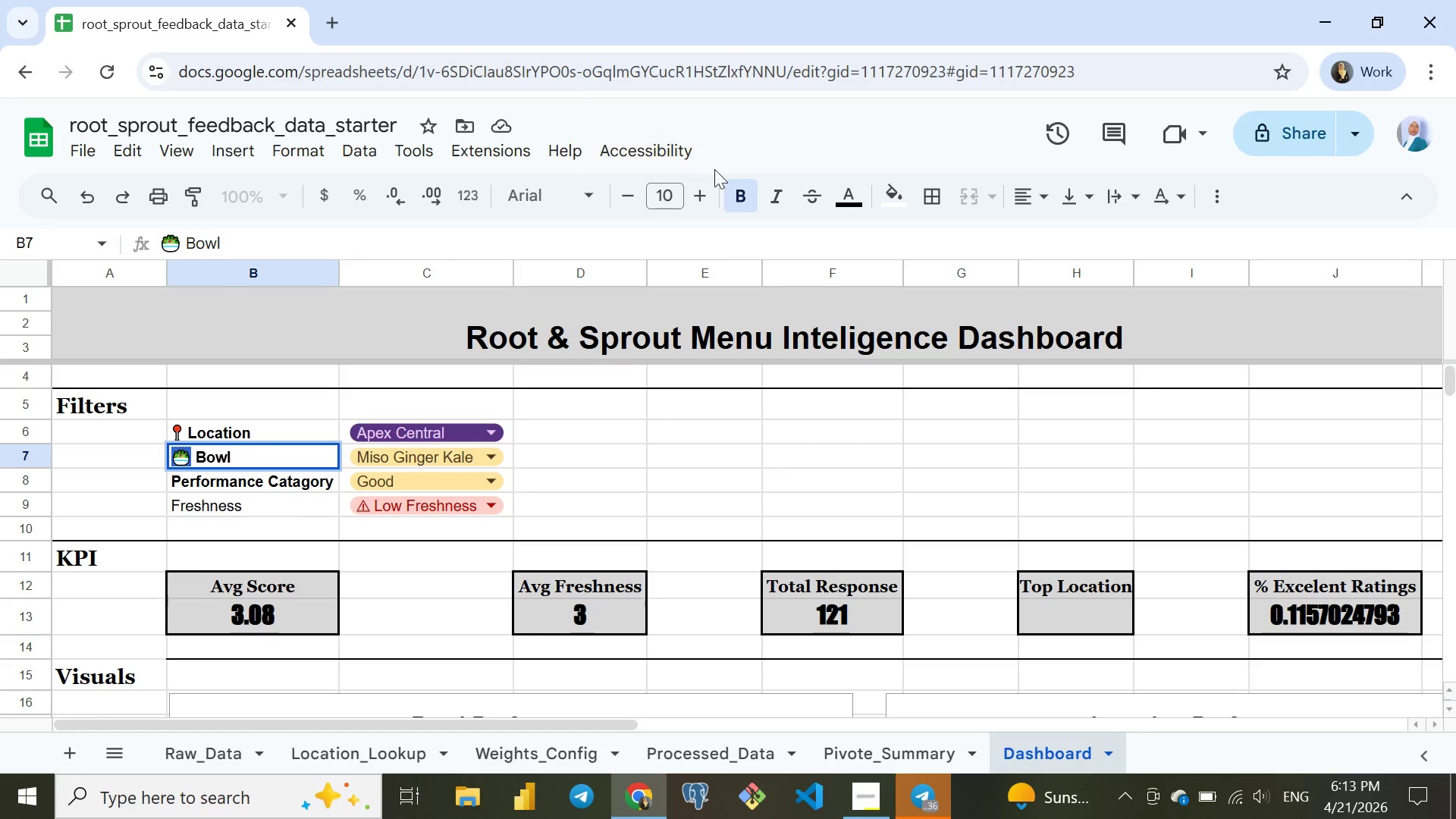 
left_click([697, 190])
 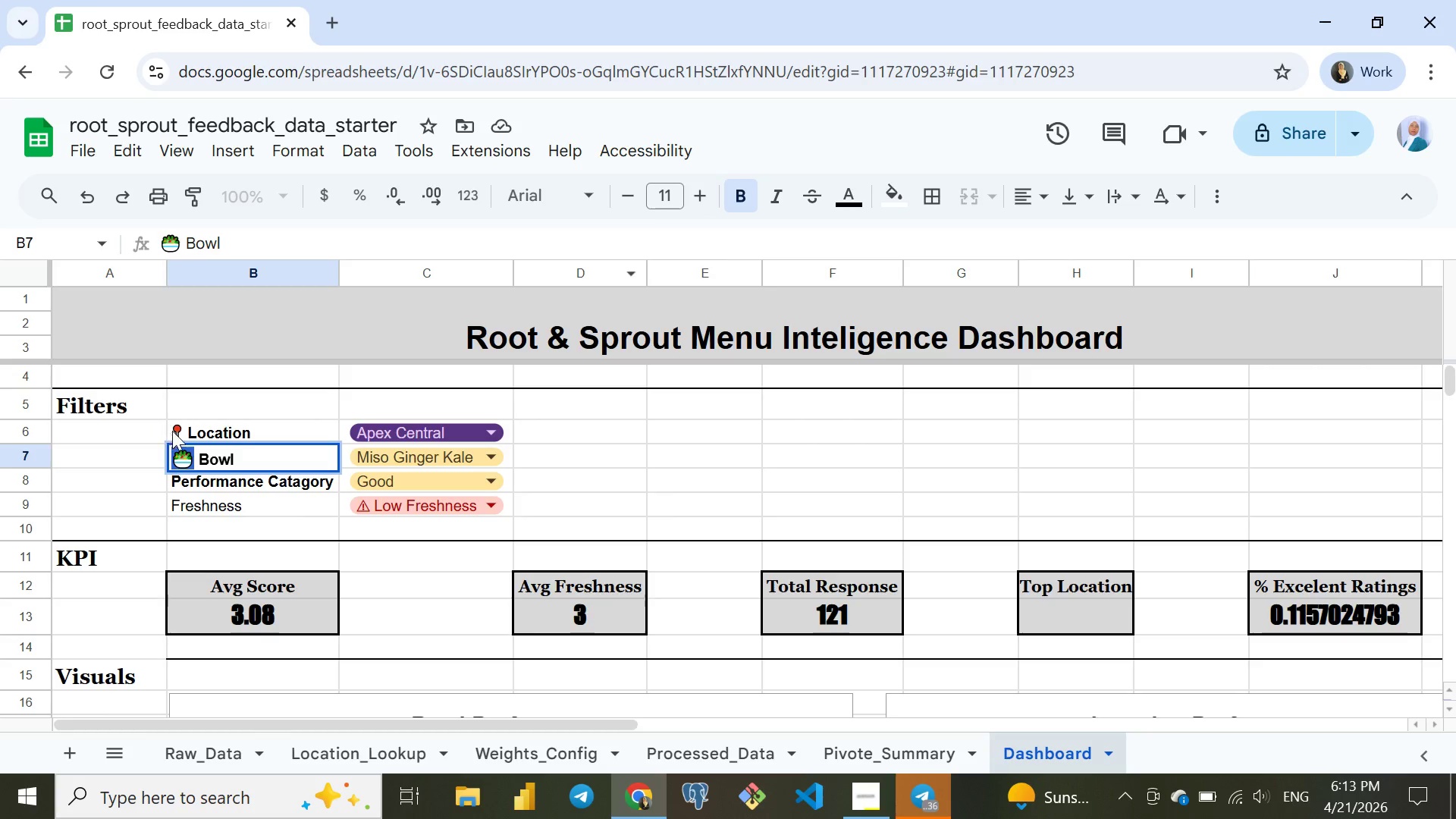 
double_click([174, 431])
 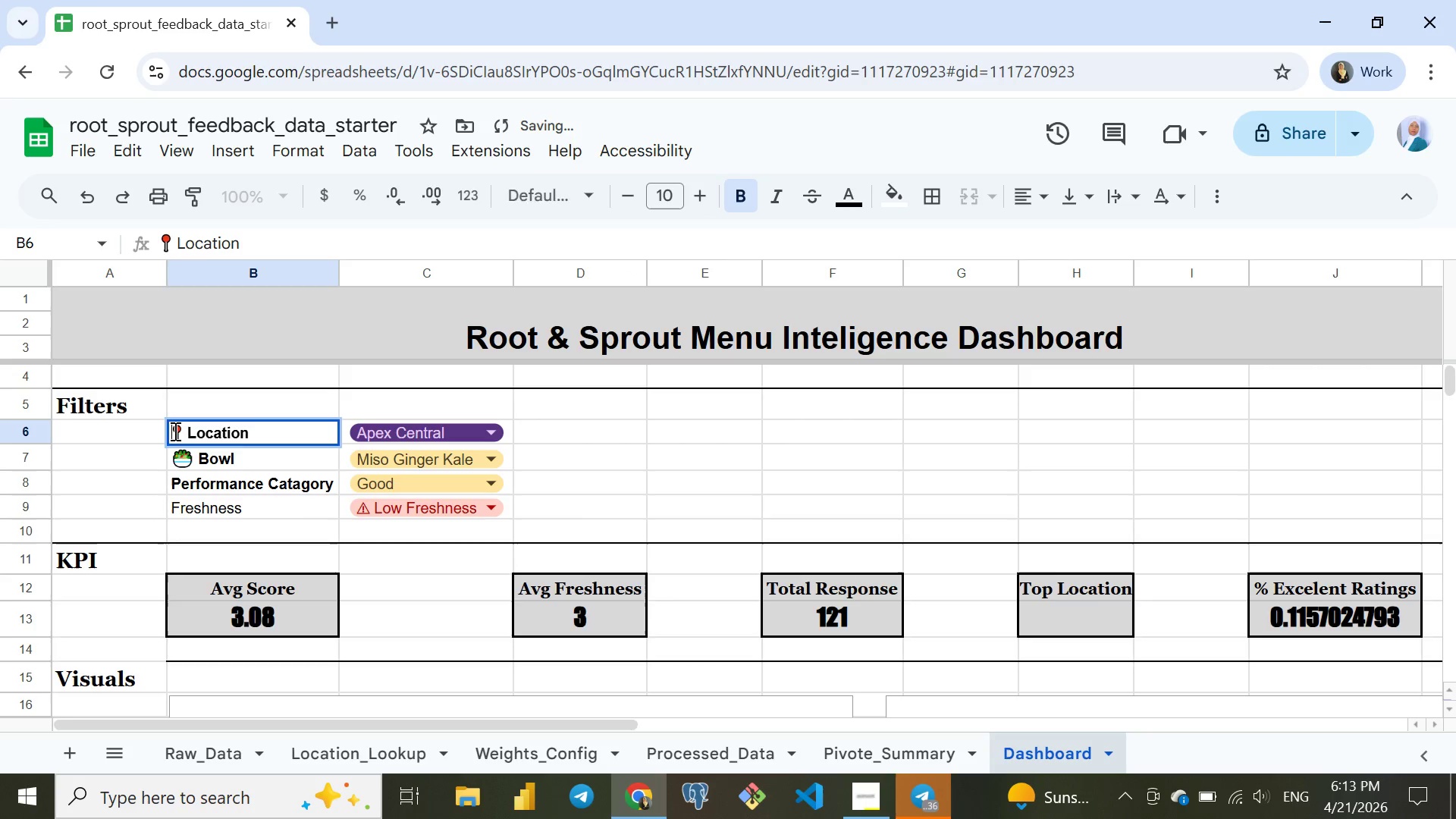 
double_click([174, 431])
 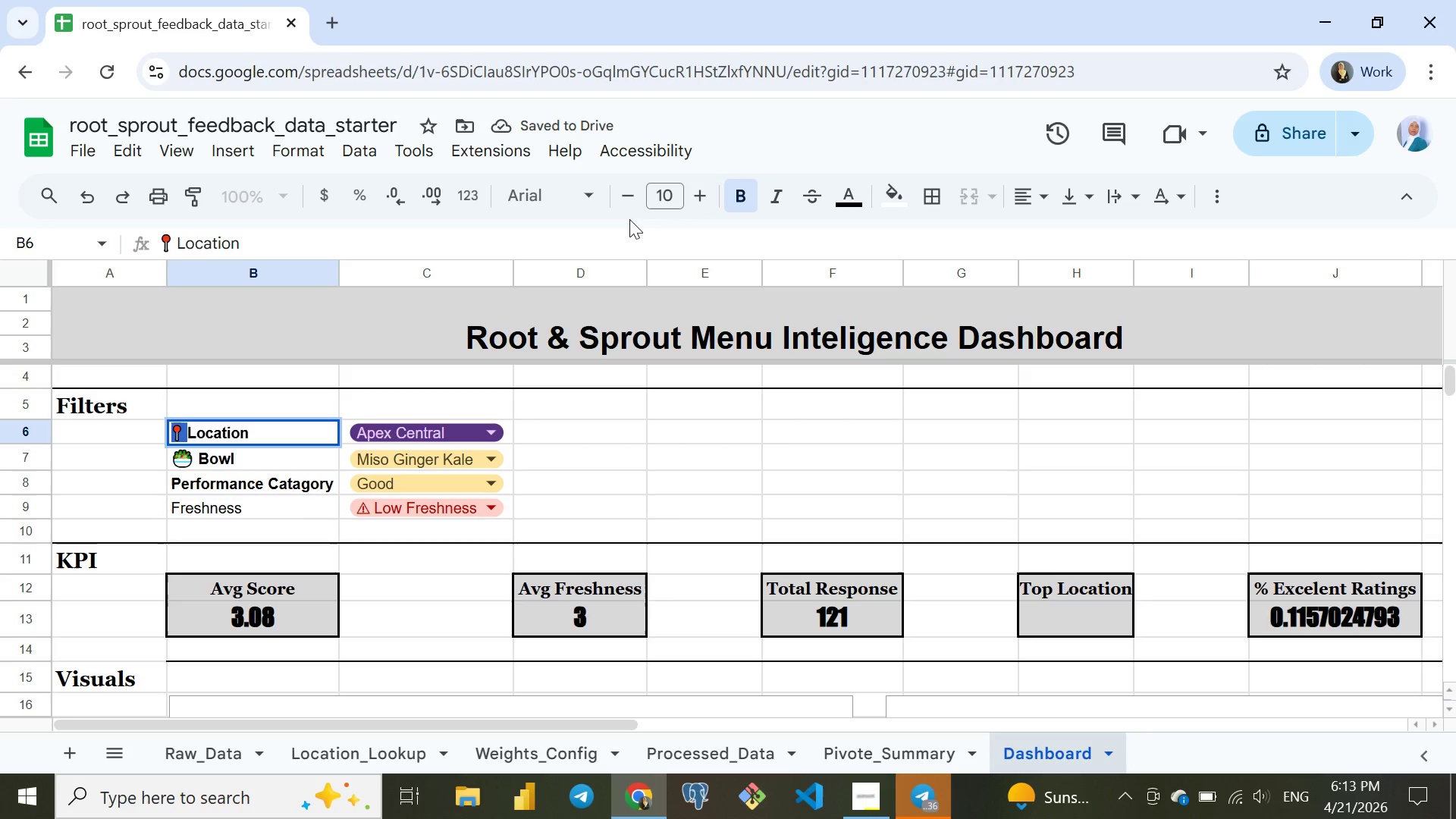 
left_click([703, 206])
 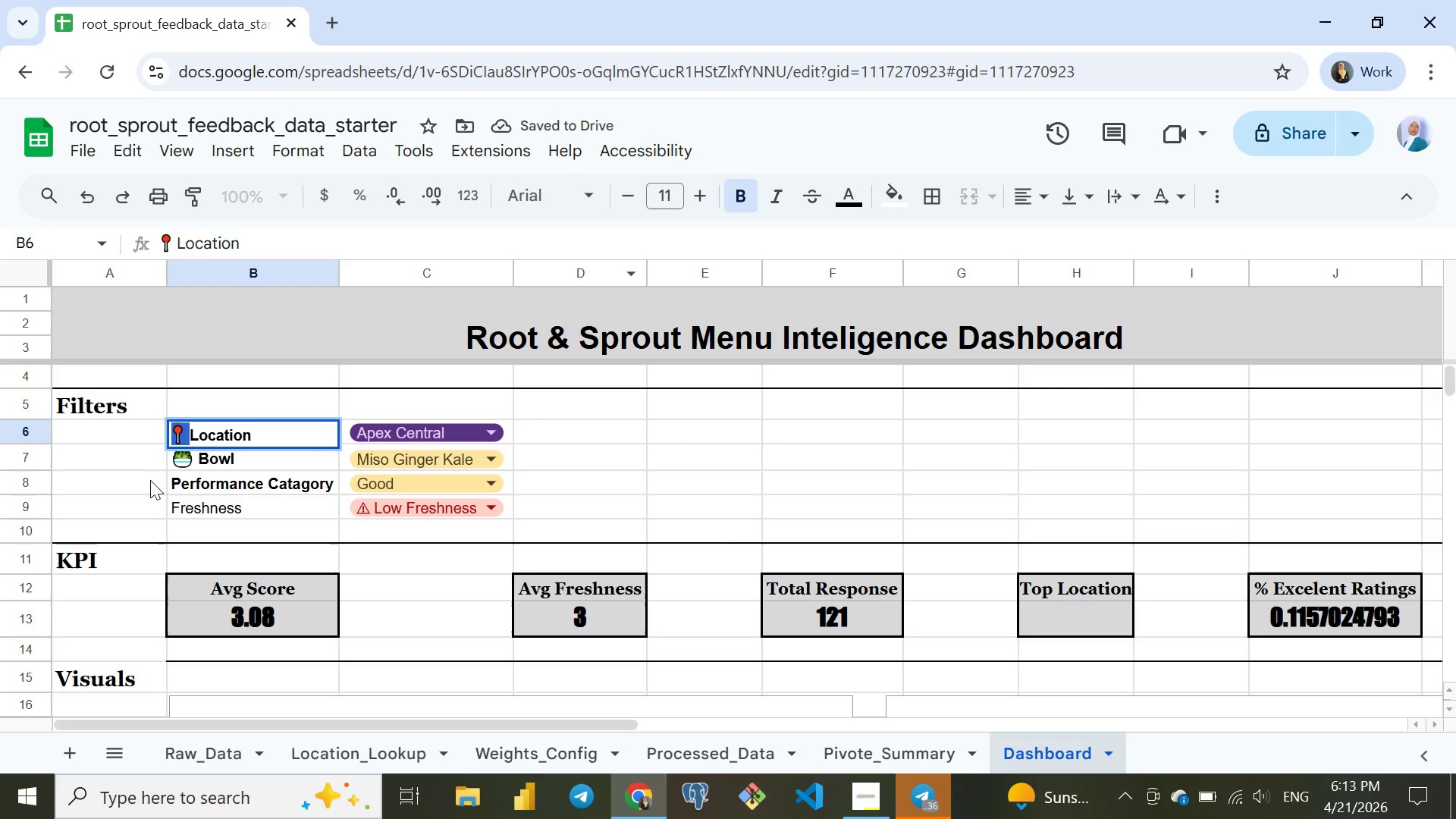 
left_click([232, 482])
 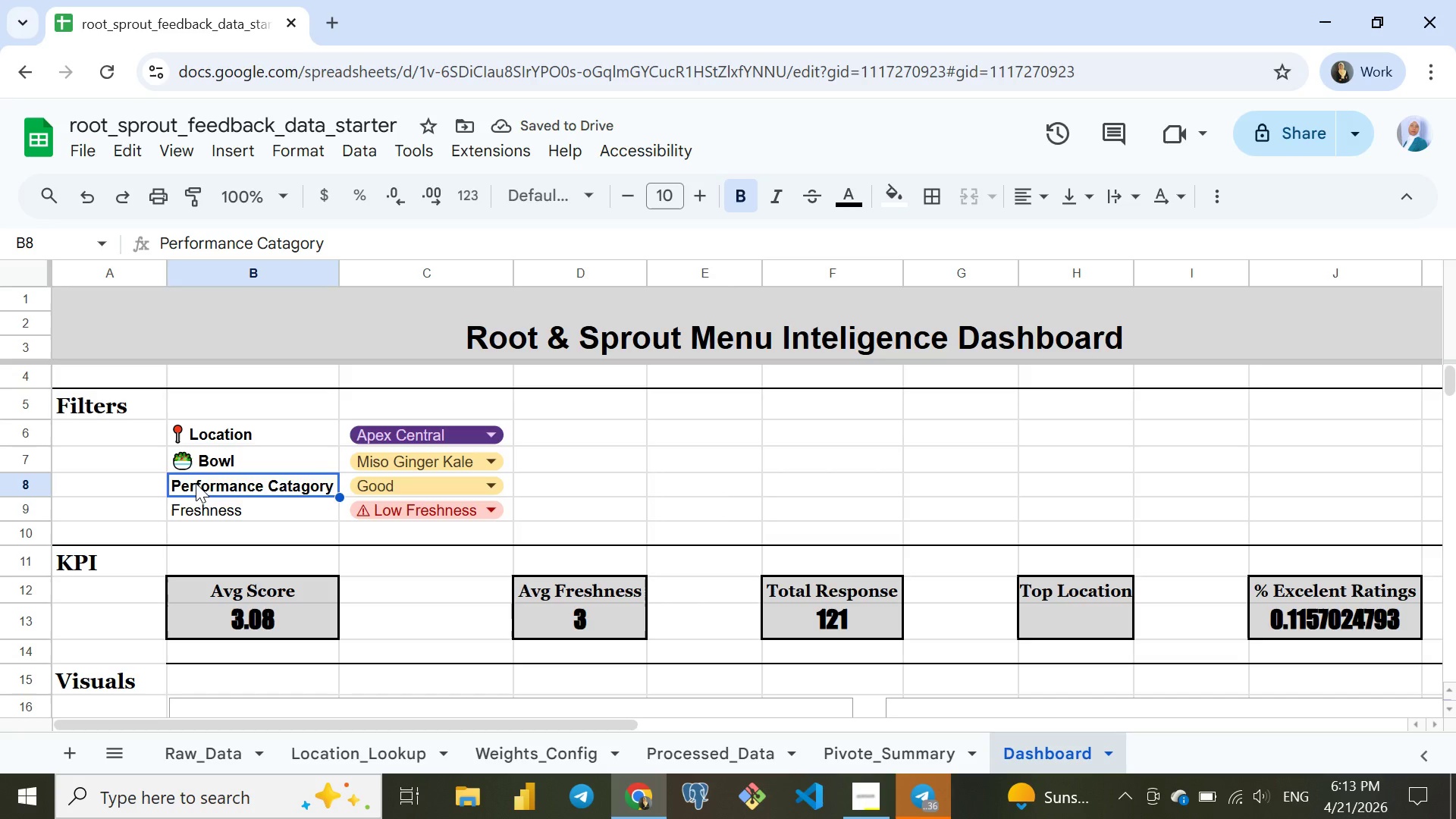 
wait(5.61)
 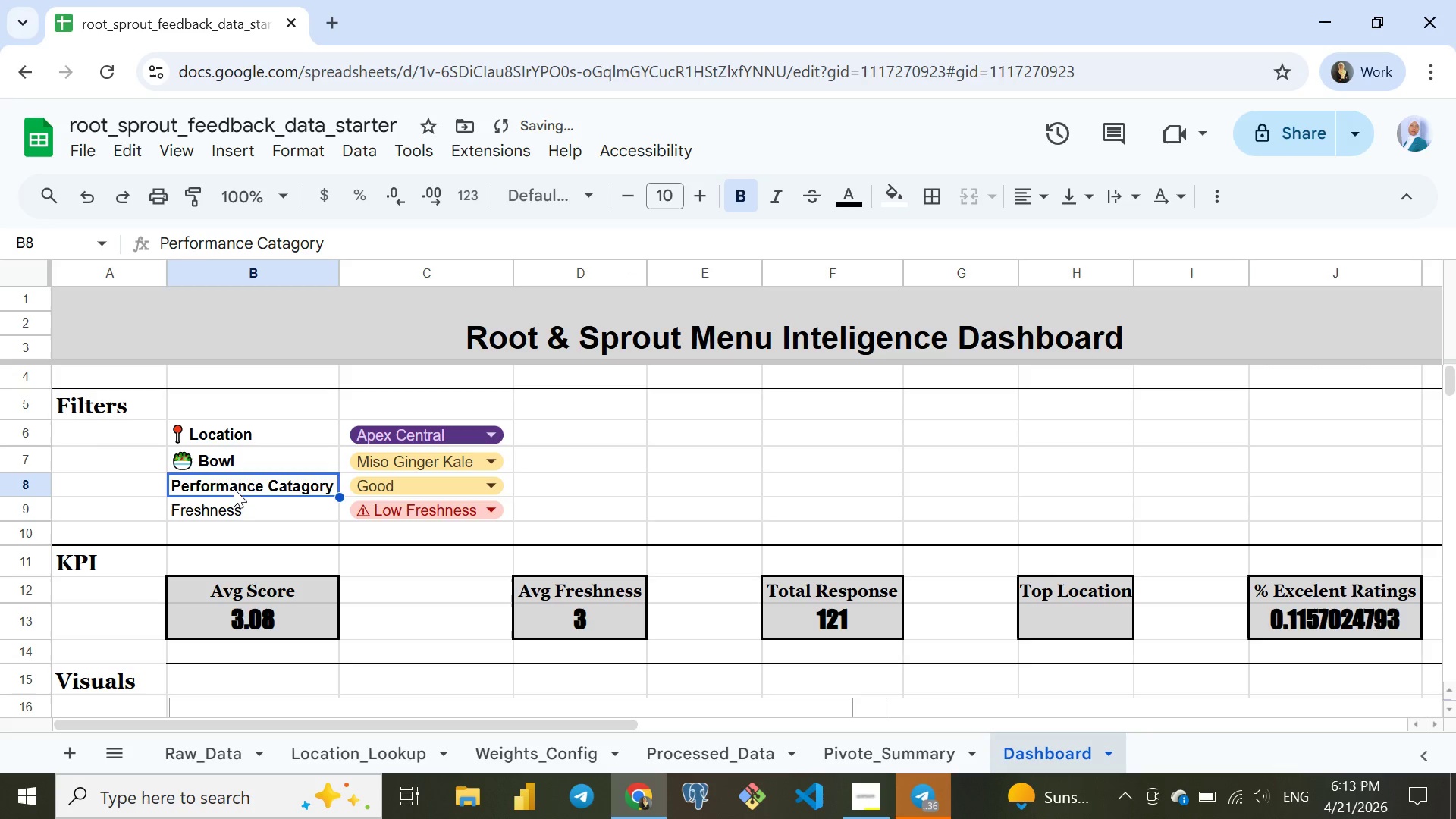 
left_click([223, 510])
 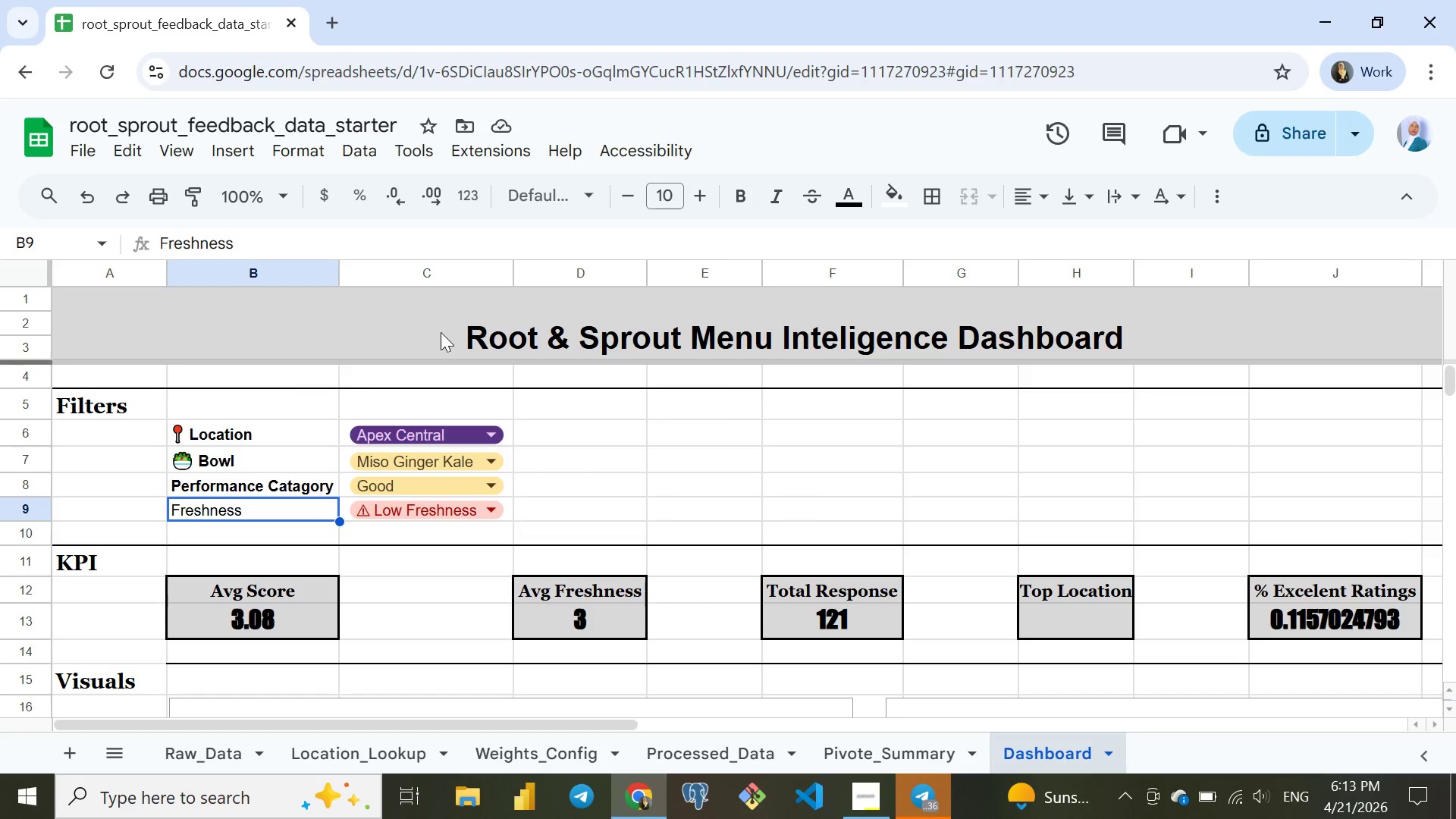 
left_click([750, 190])
 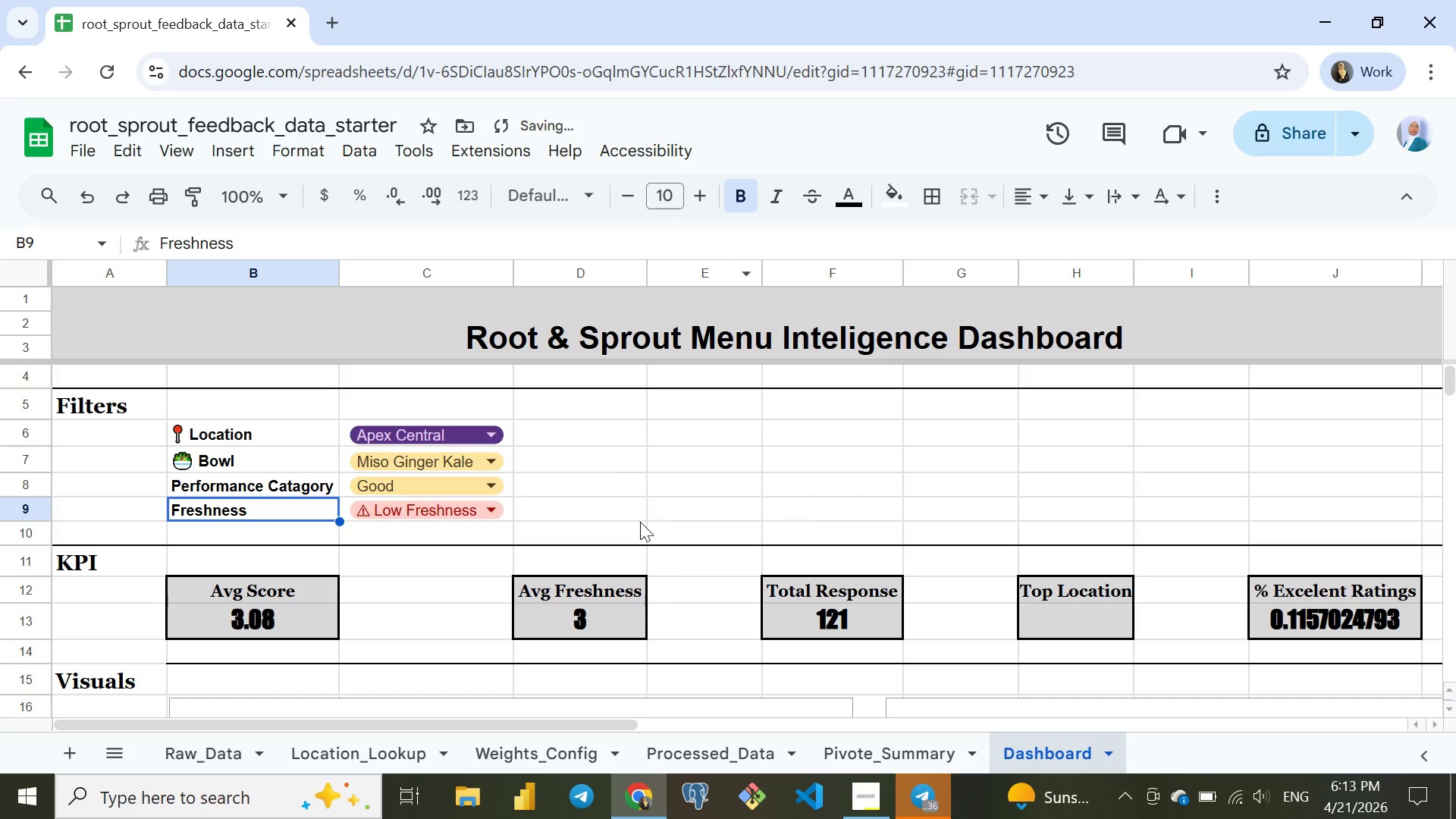 
left_click([640, 523])
 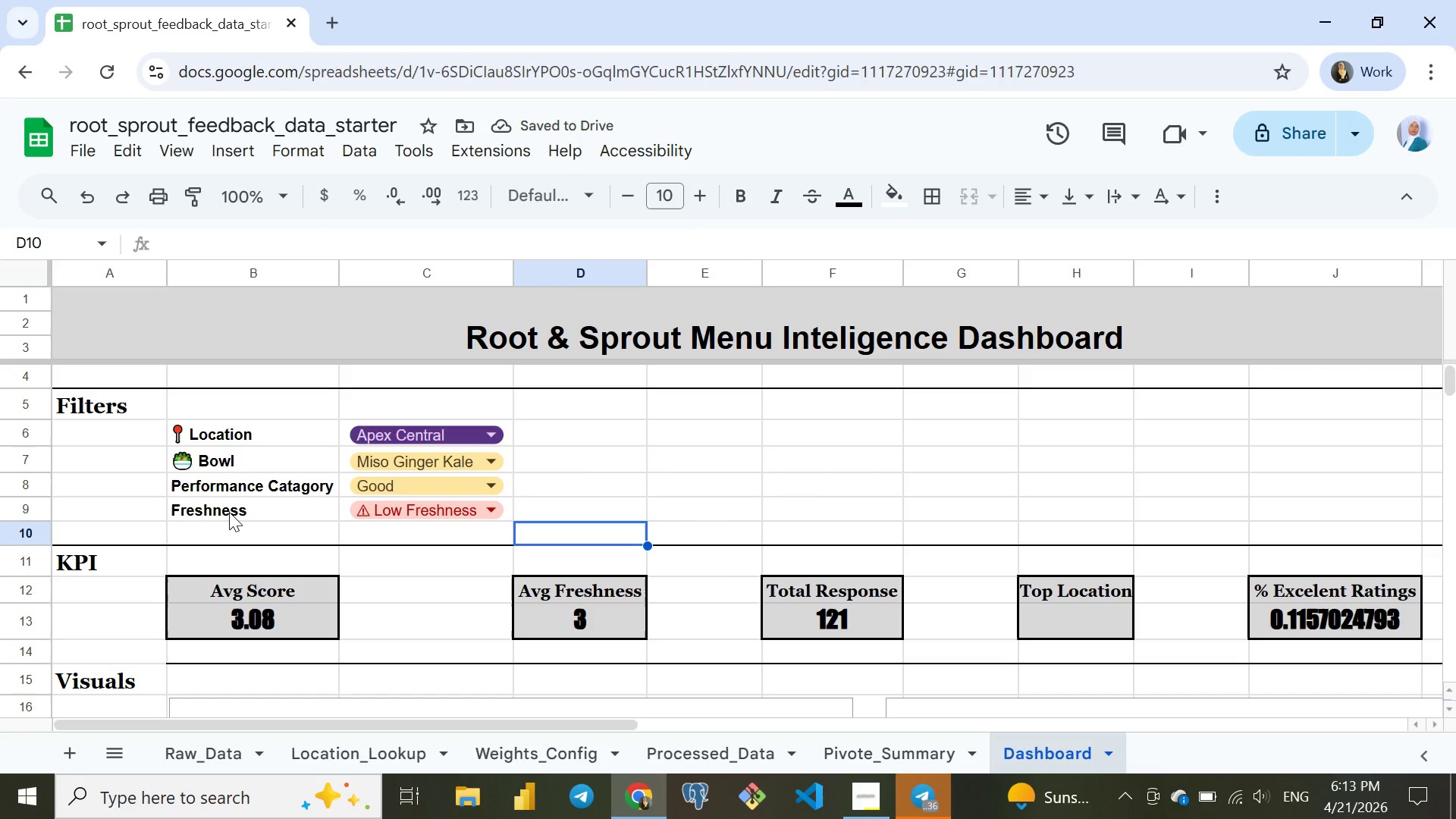 
scroll: coordinate [229, 512], scroll_direction: down, amount: 9.0
 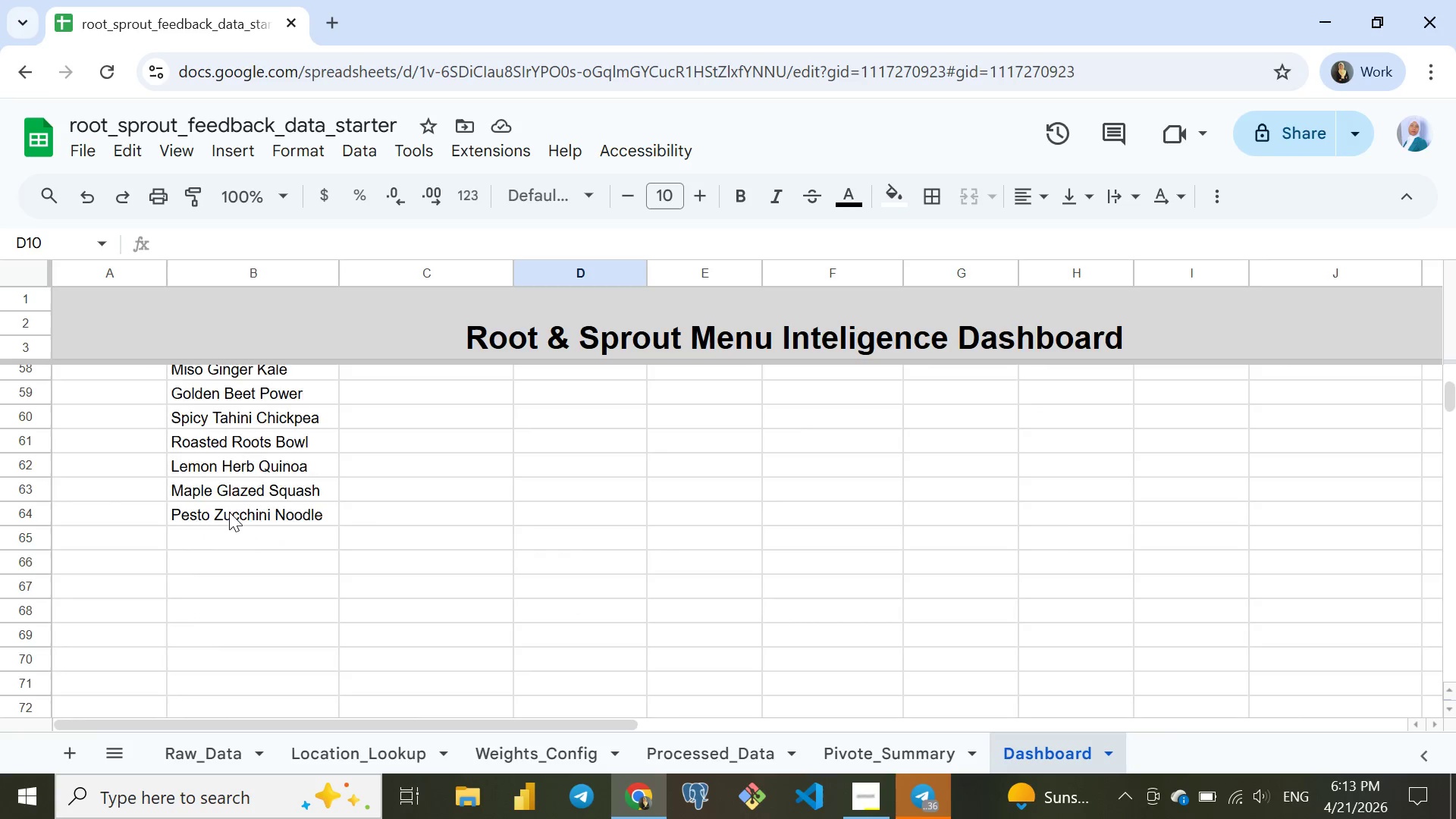 
scroll: coordinate [229, 512], scroll_direction: up, amount: 14.0
 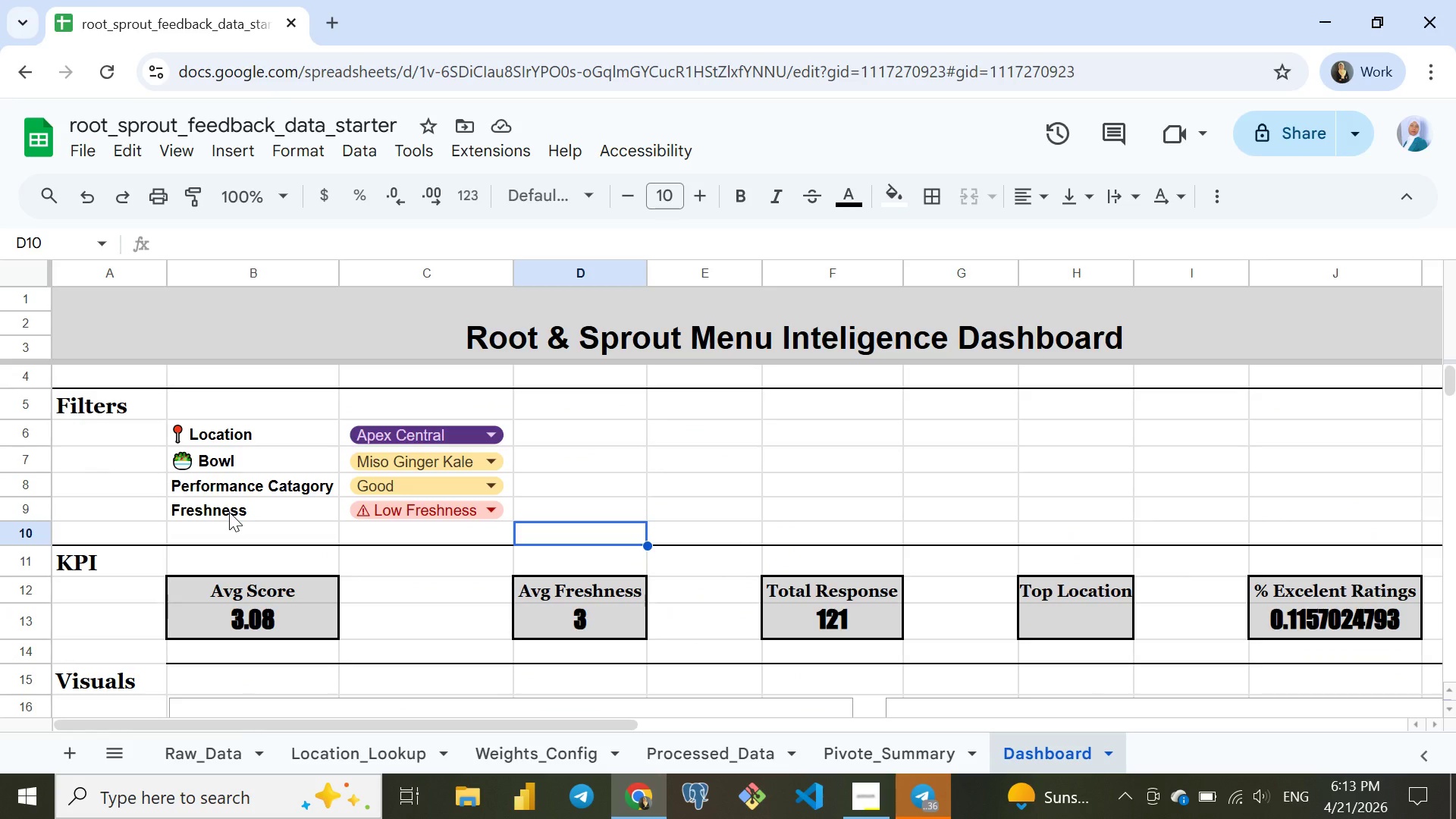 
scroll: coordinate [229, 510], scroll_direction: down, amount: 10.0
 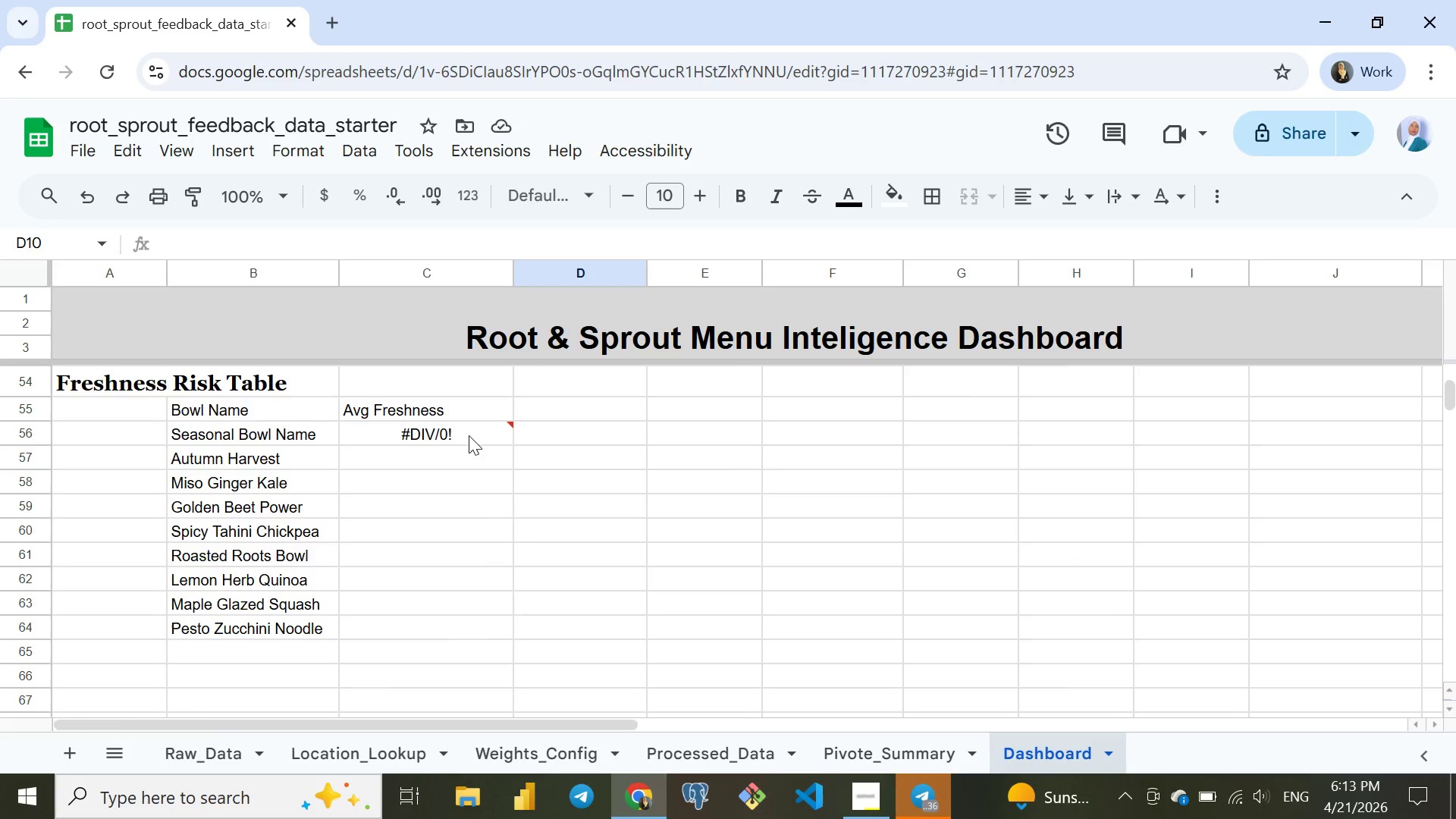 
left_click([452, 433])
 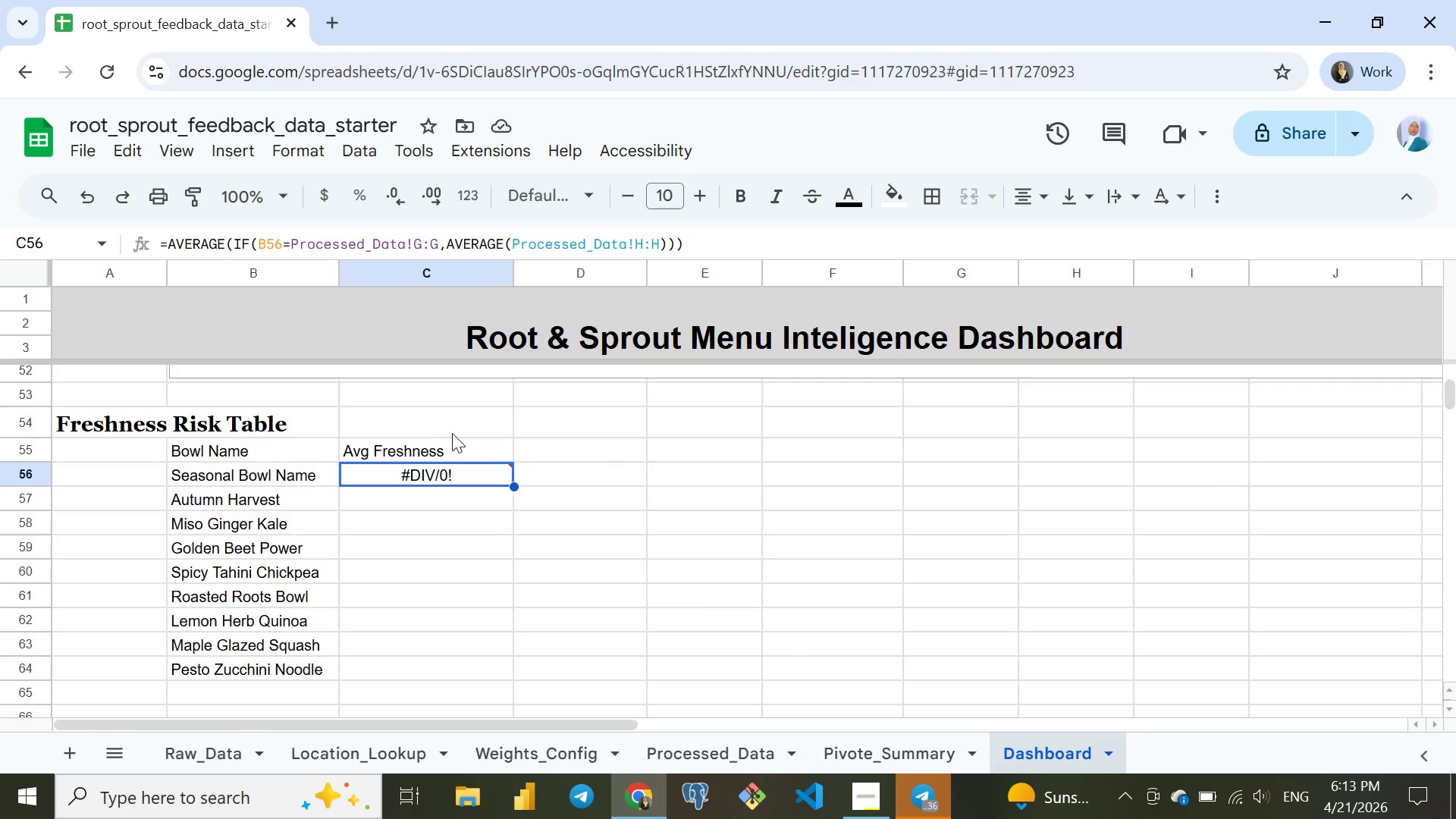 
wait(12.72)
 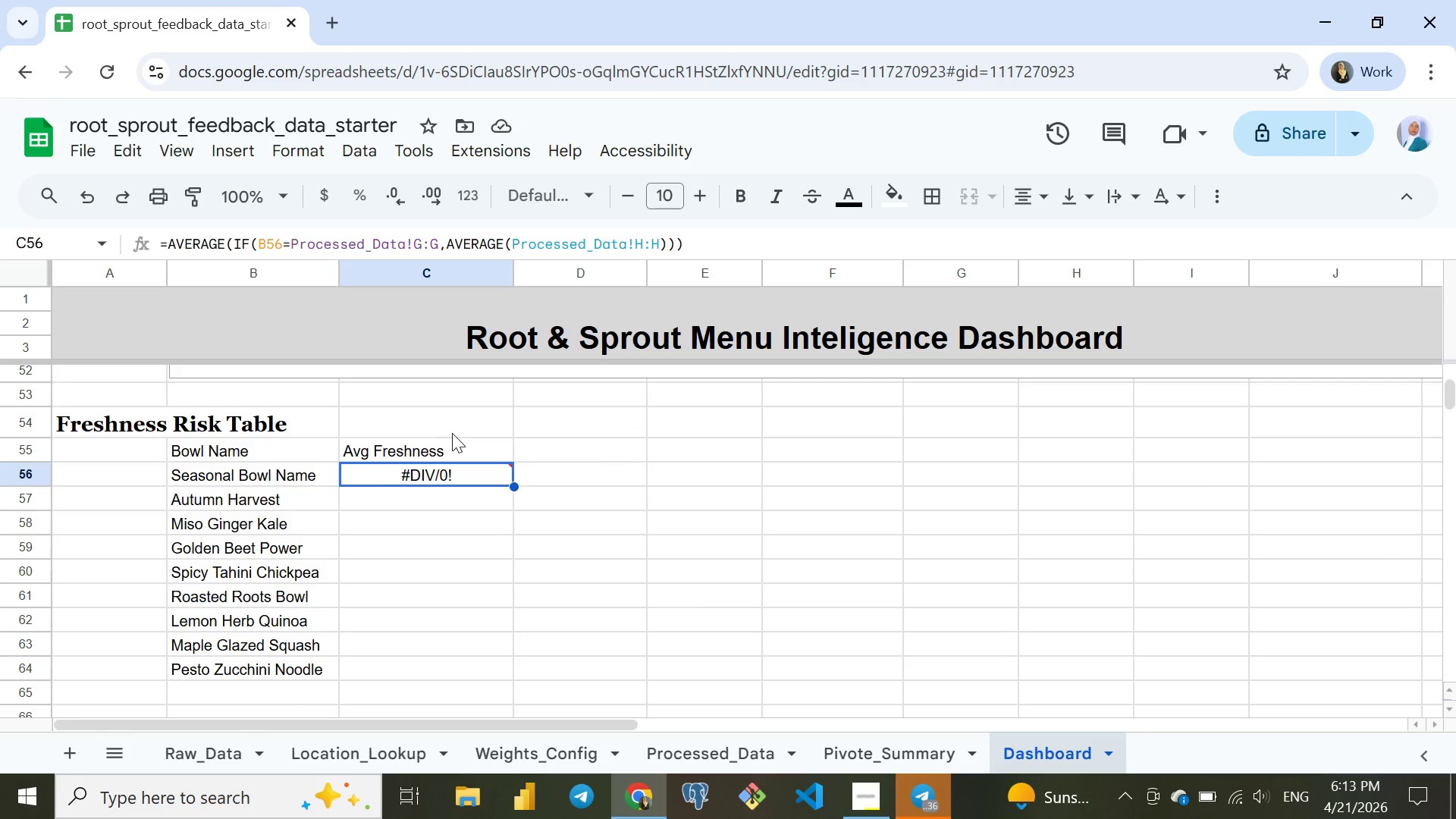 
type(=XL)
 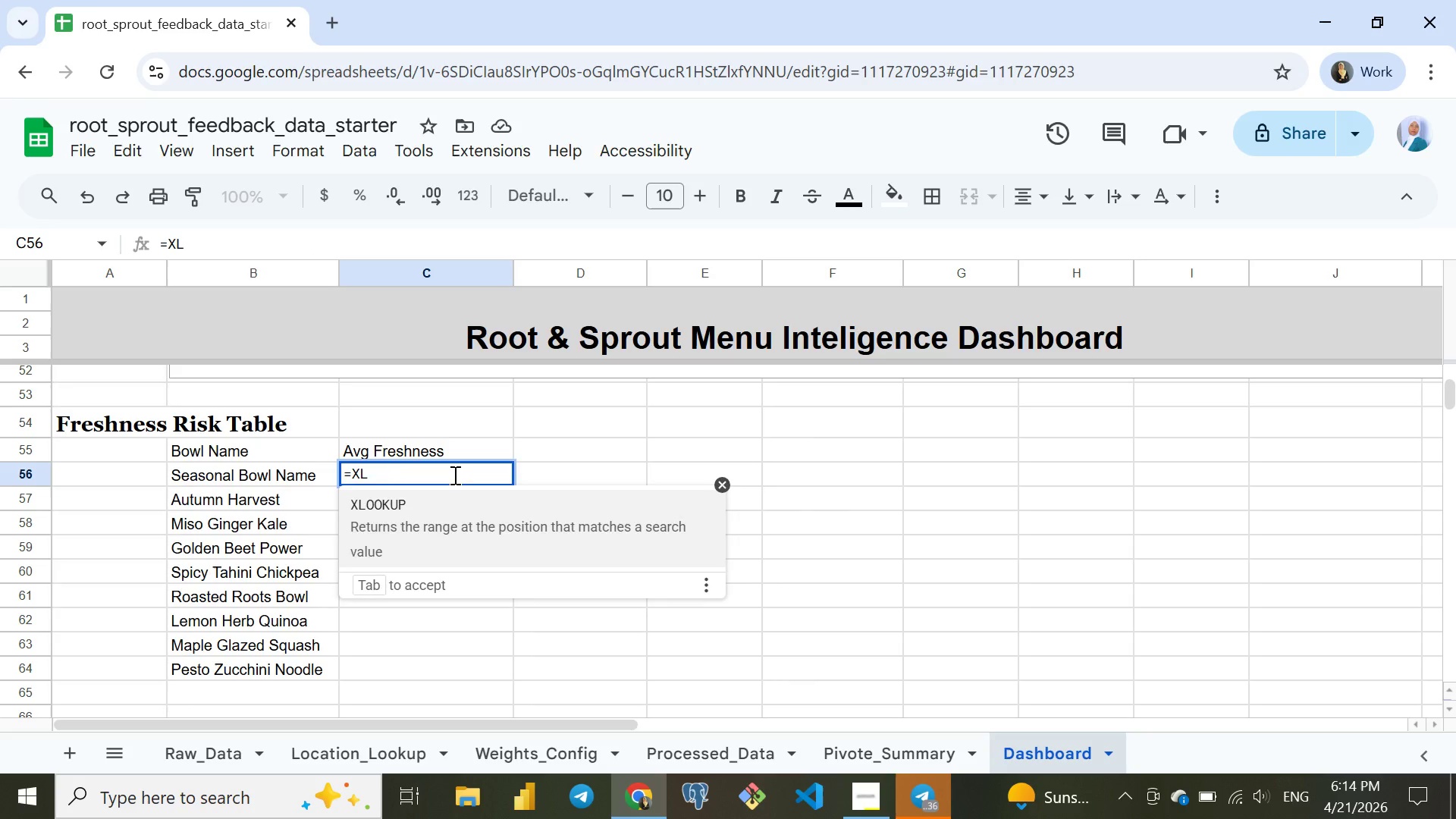 
key(Enter)
 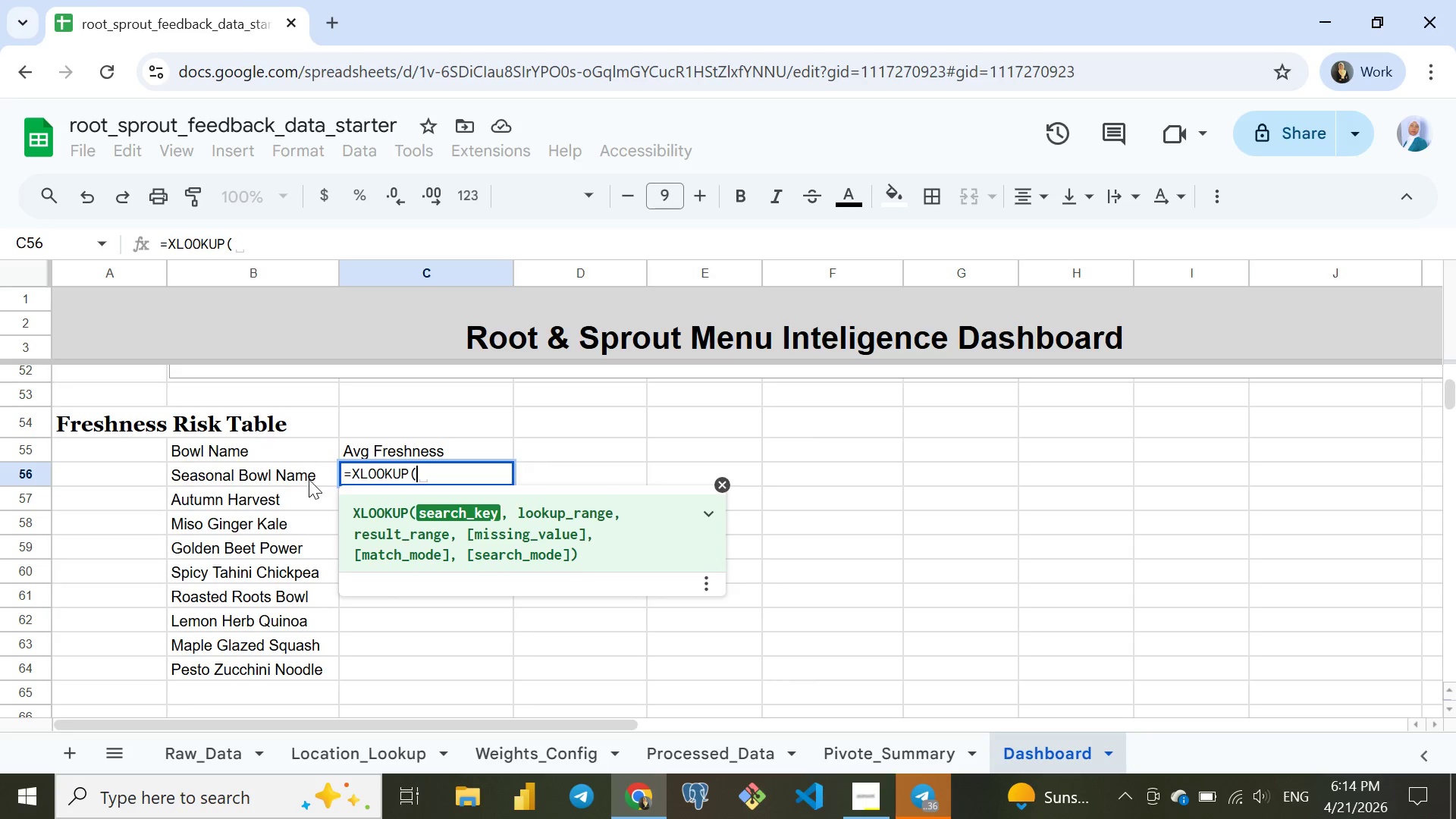 
left_click([293, 479])
 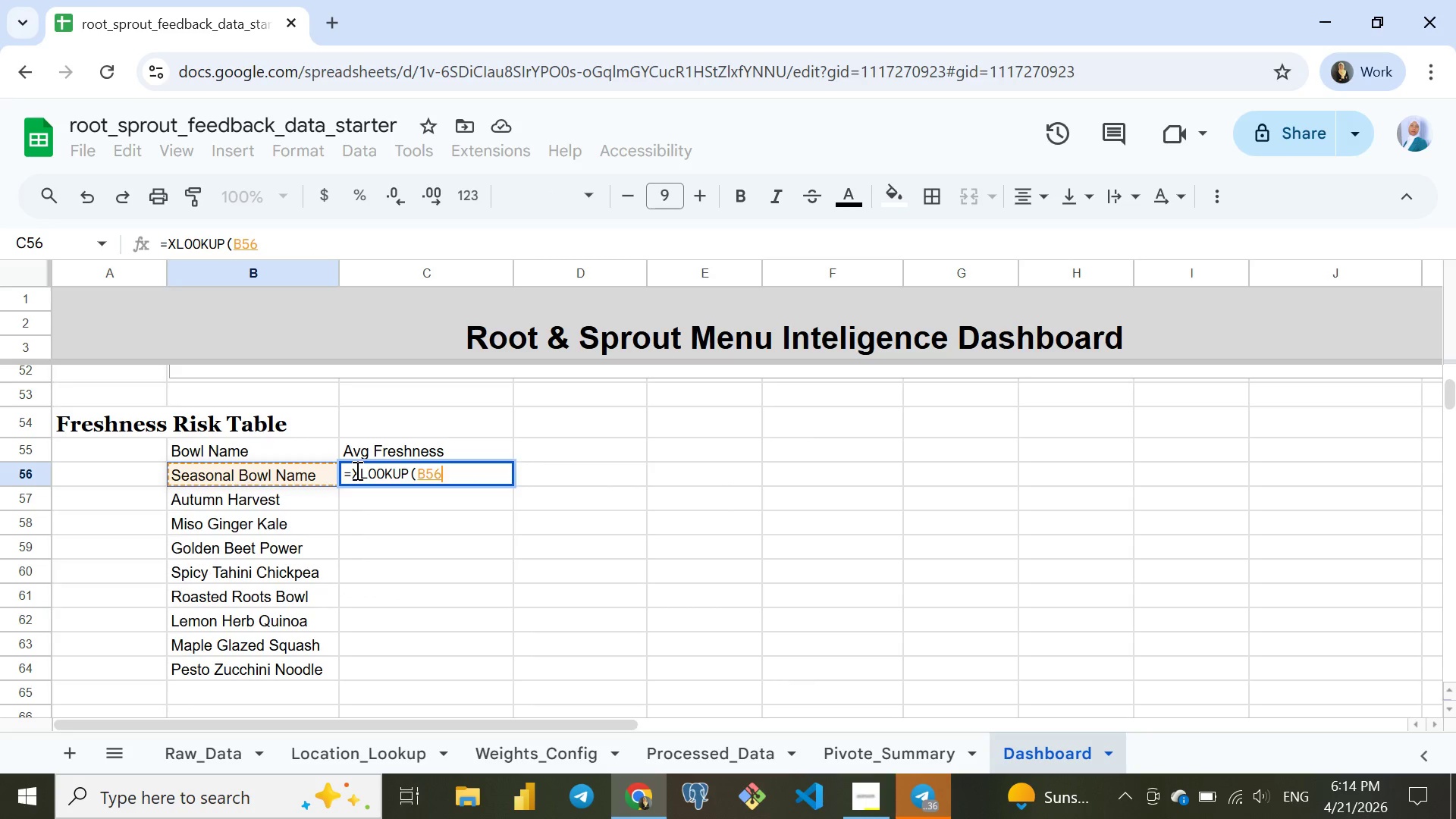 
key(Comma)
 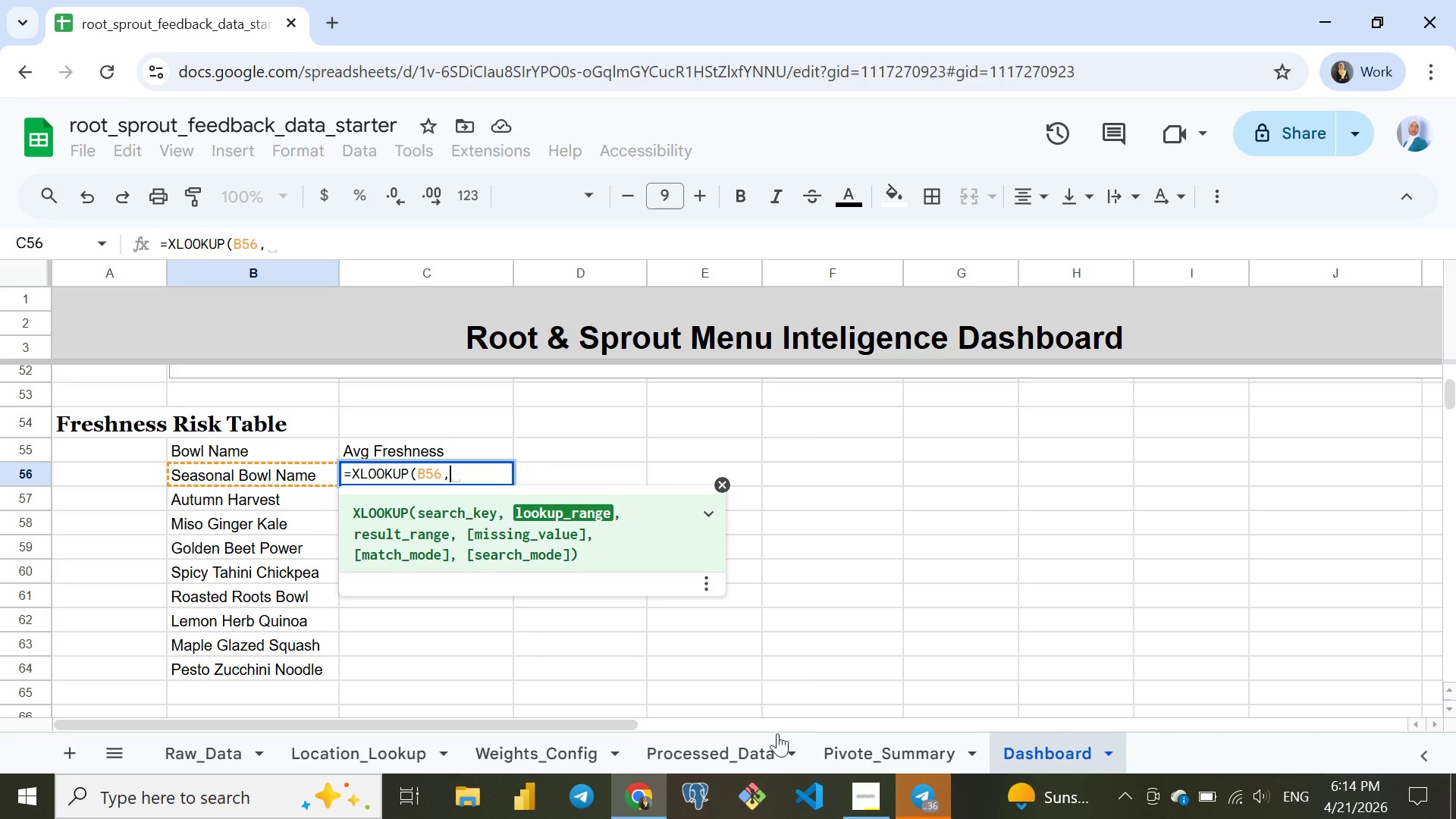 
left_click([858, 745])
 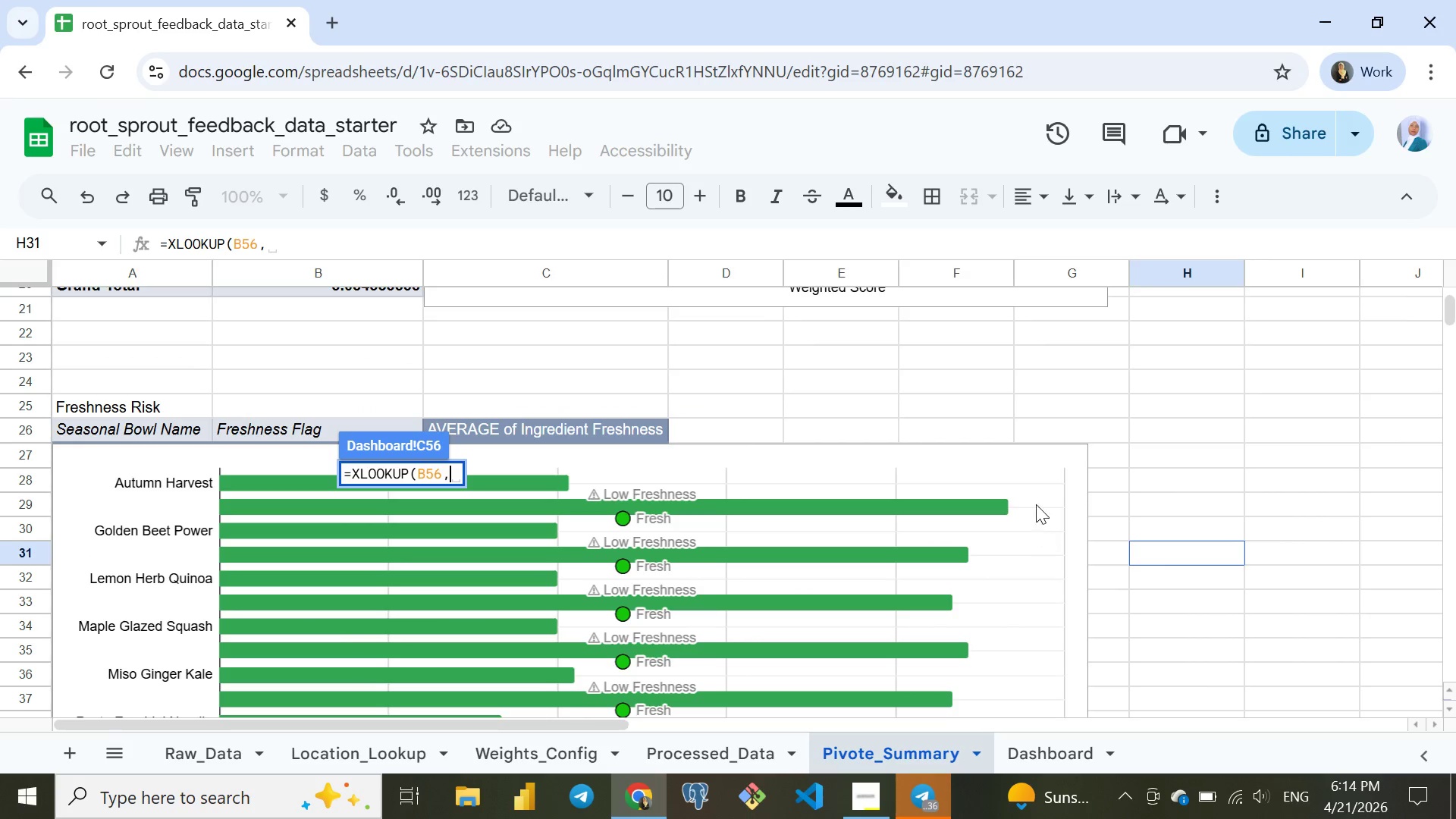 
left_click([1056, 464])
 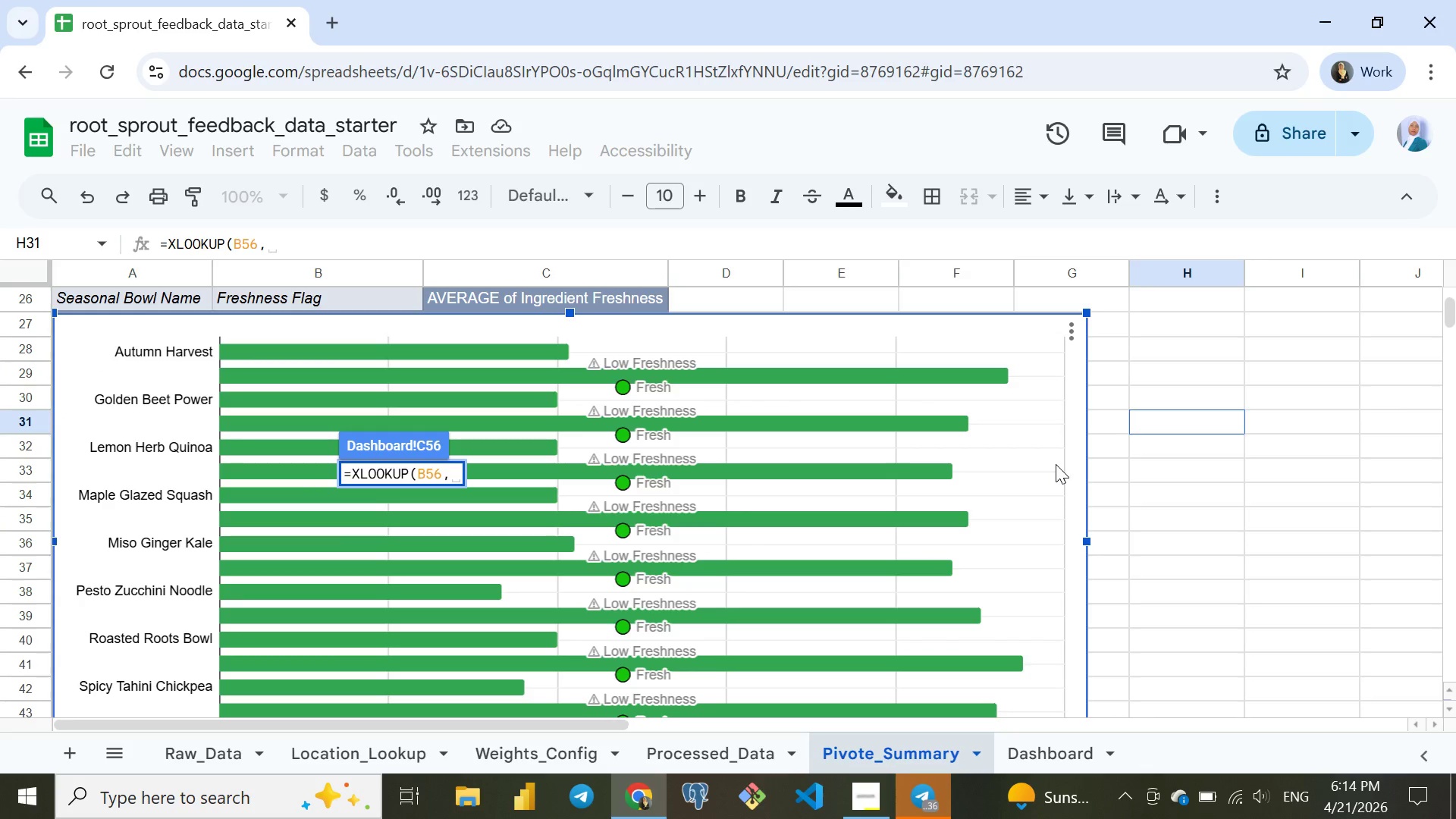 
left_click_drag(start_coordinate=[1056, 464], to_coordinate=[1455, 438])
 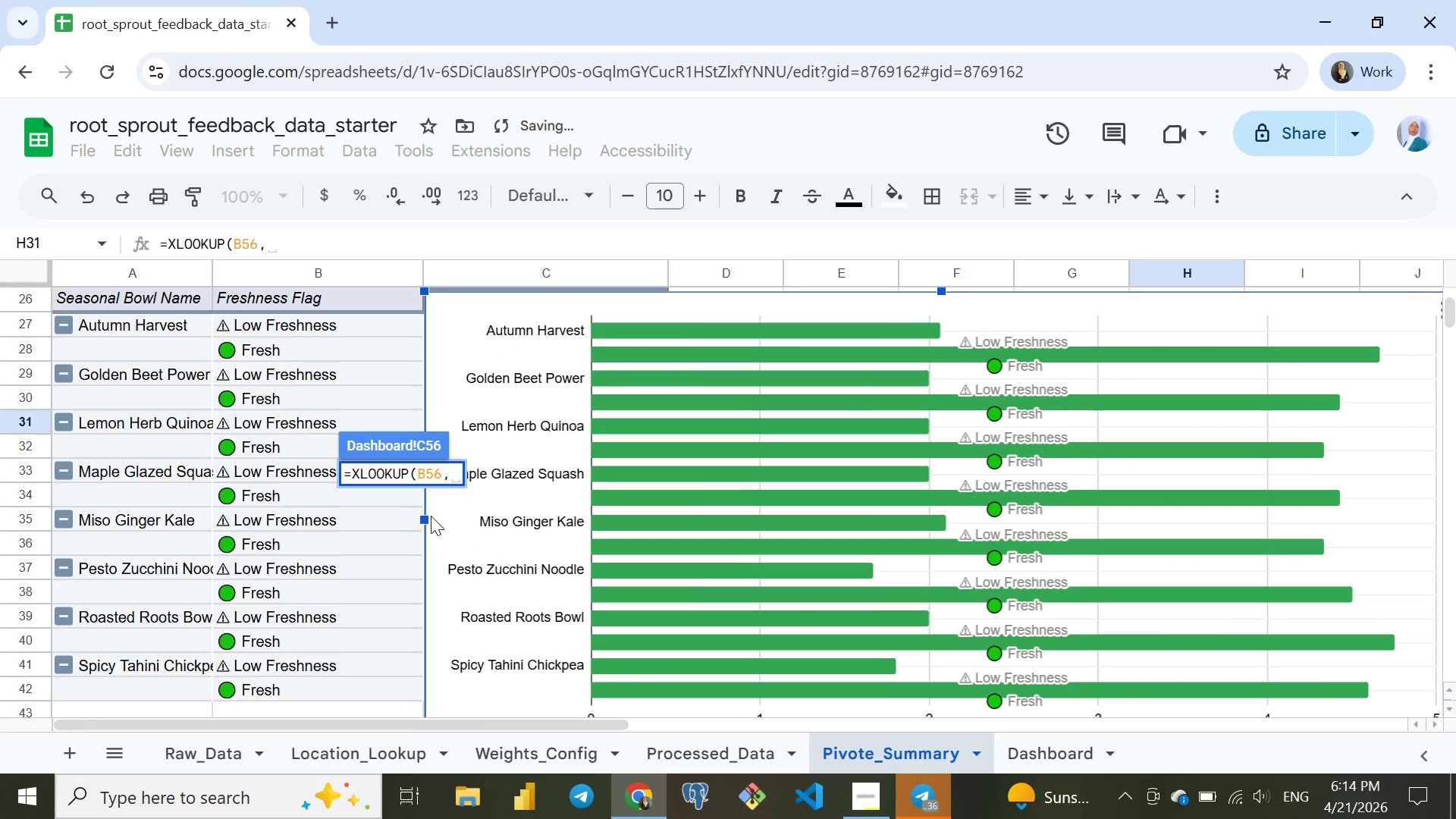 
left_click_drag(start_coordinate=[425, 518], to_coordinate=[703, 465])
 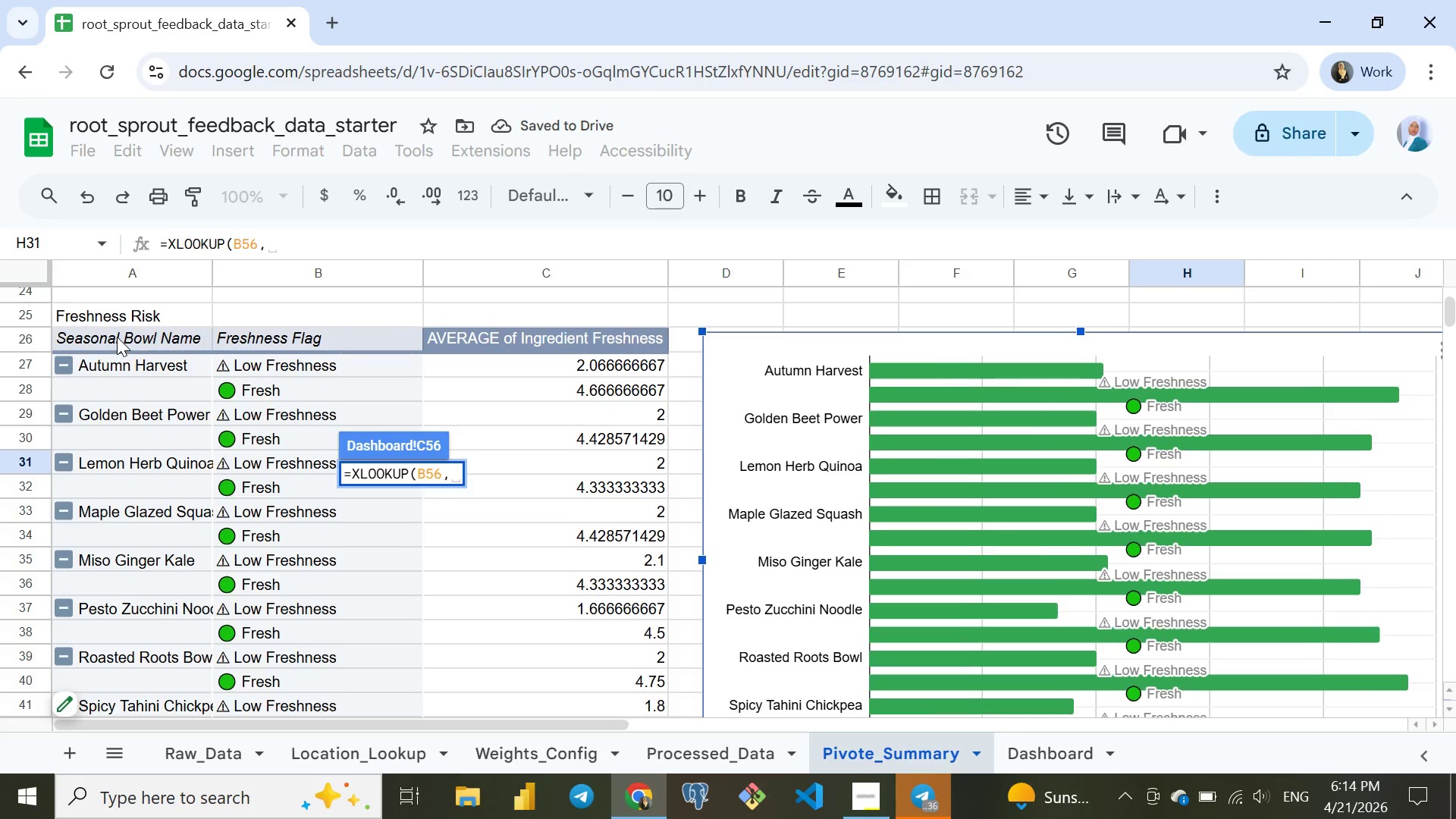 
left_click([117, 337])
 